 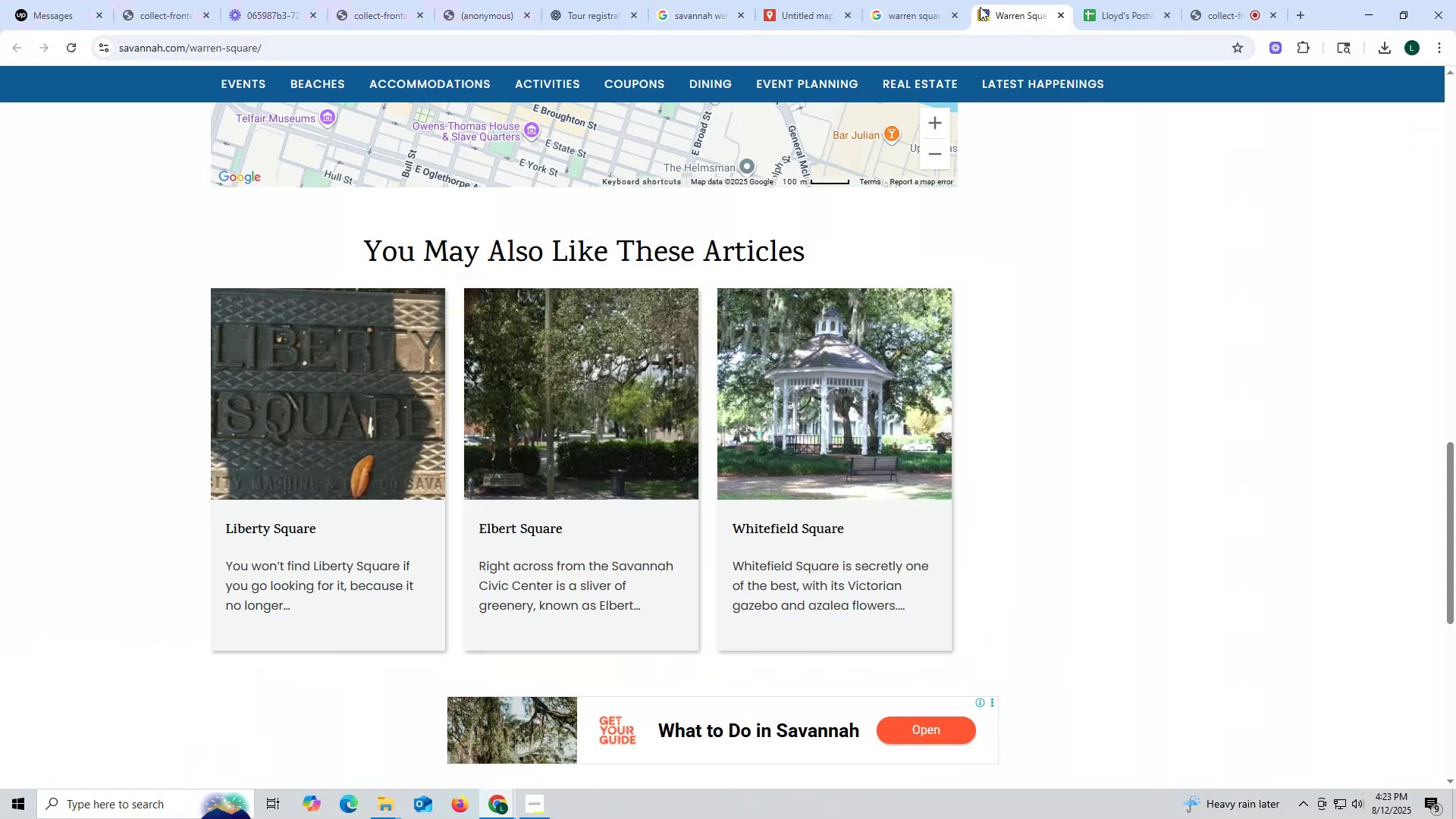 
scroll: coordinate [596, 267], scroll_direction: up, amount: 10.0
 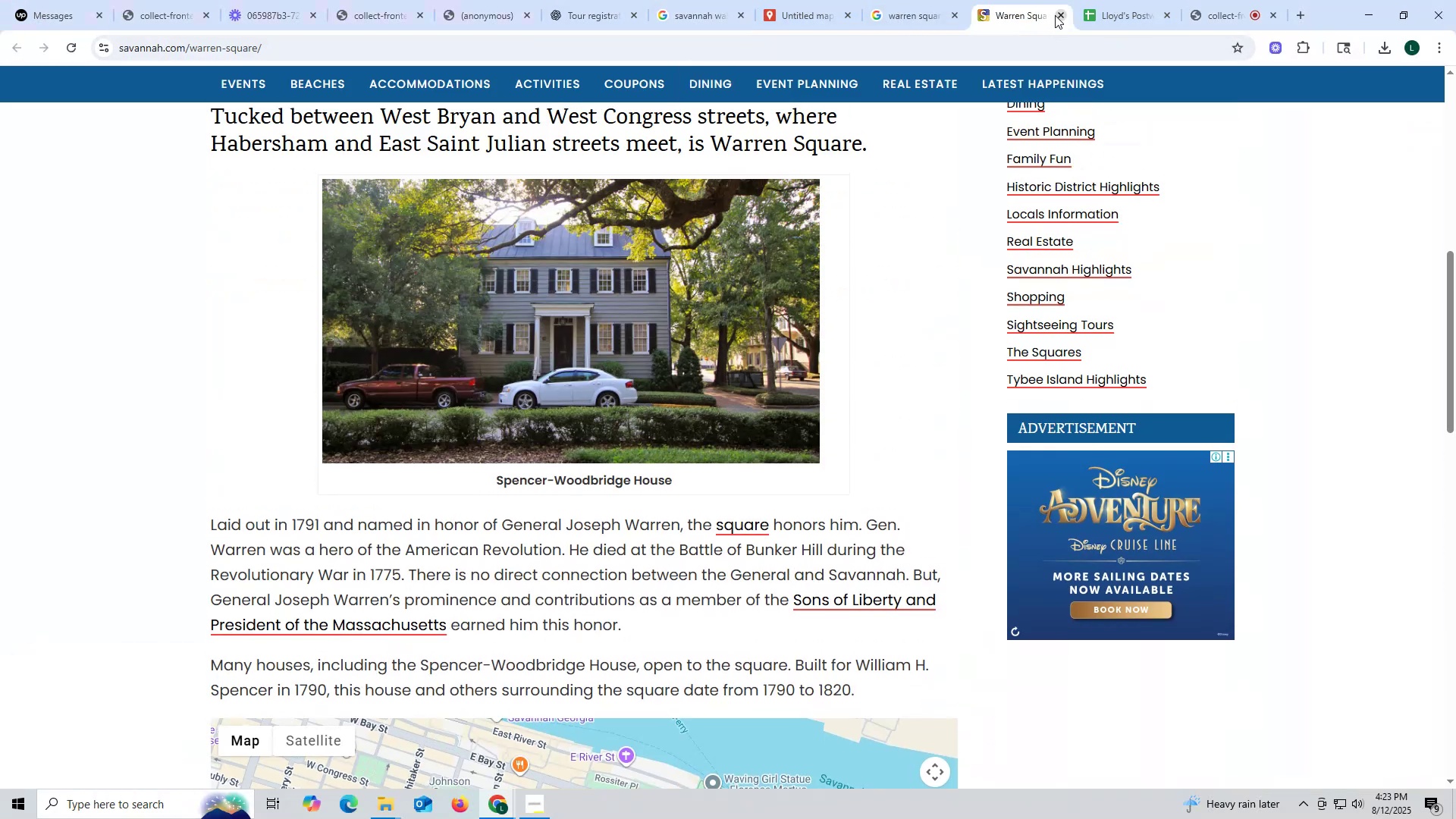 
left_click([1062, 13])
 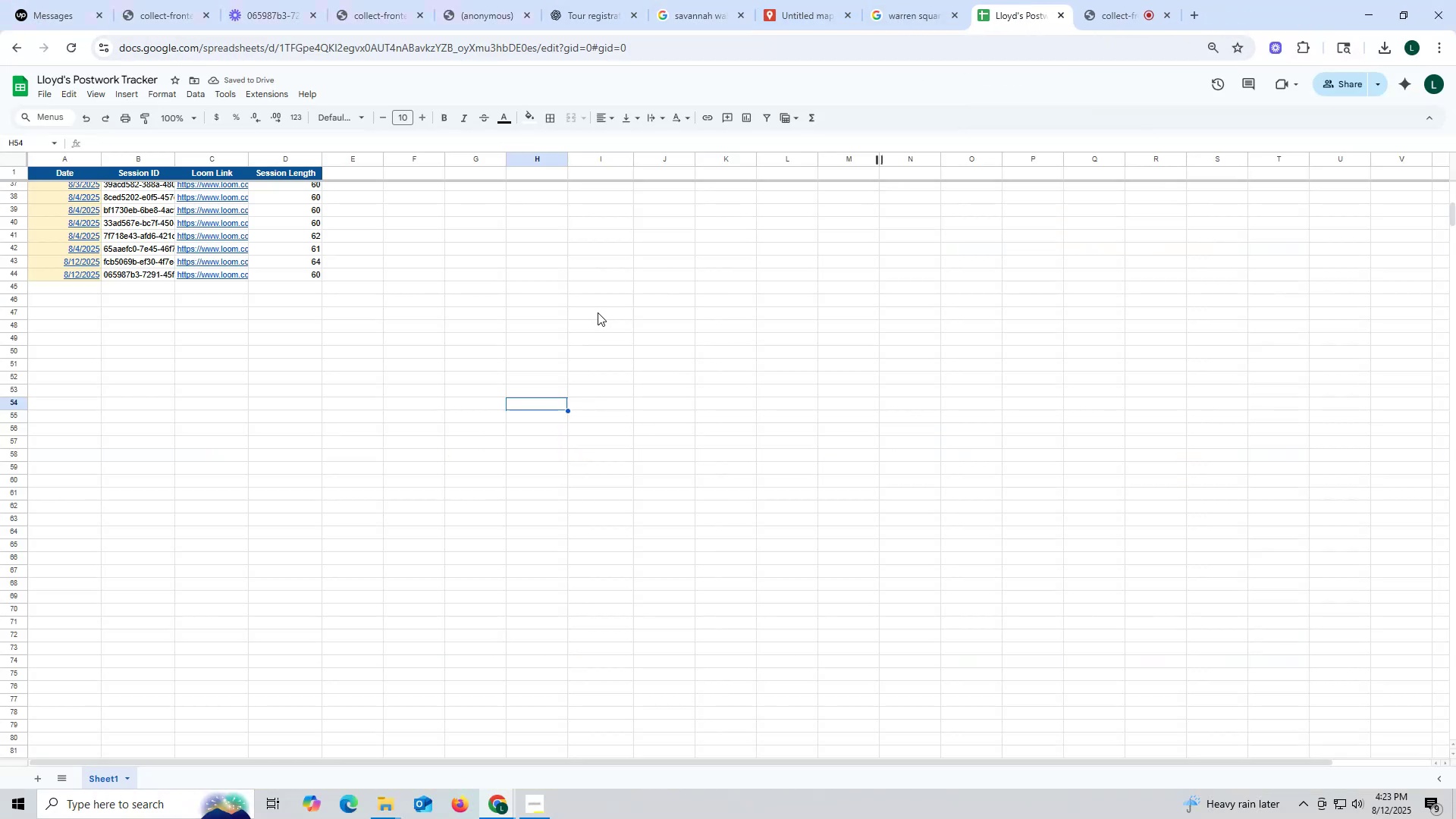 
scroll: coordinate [568, 290], scroll_direction: up, amount: 5.0
 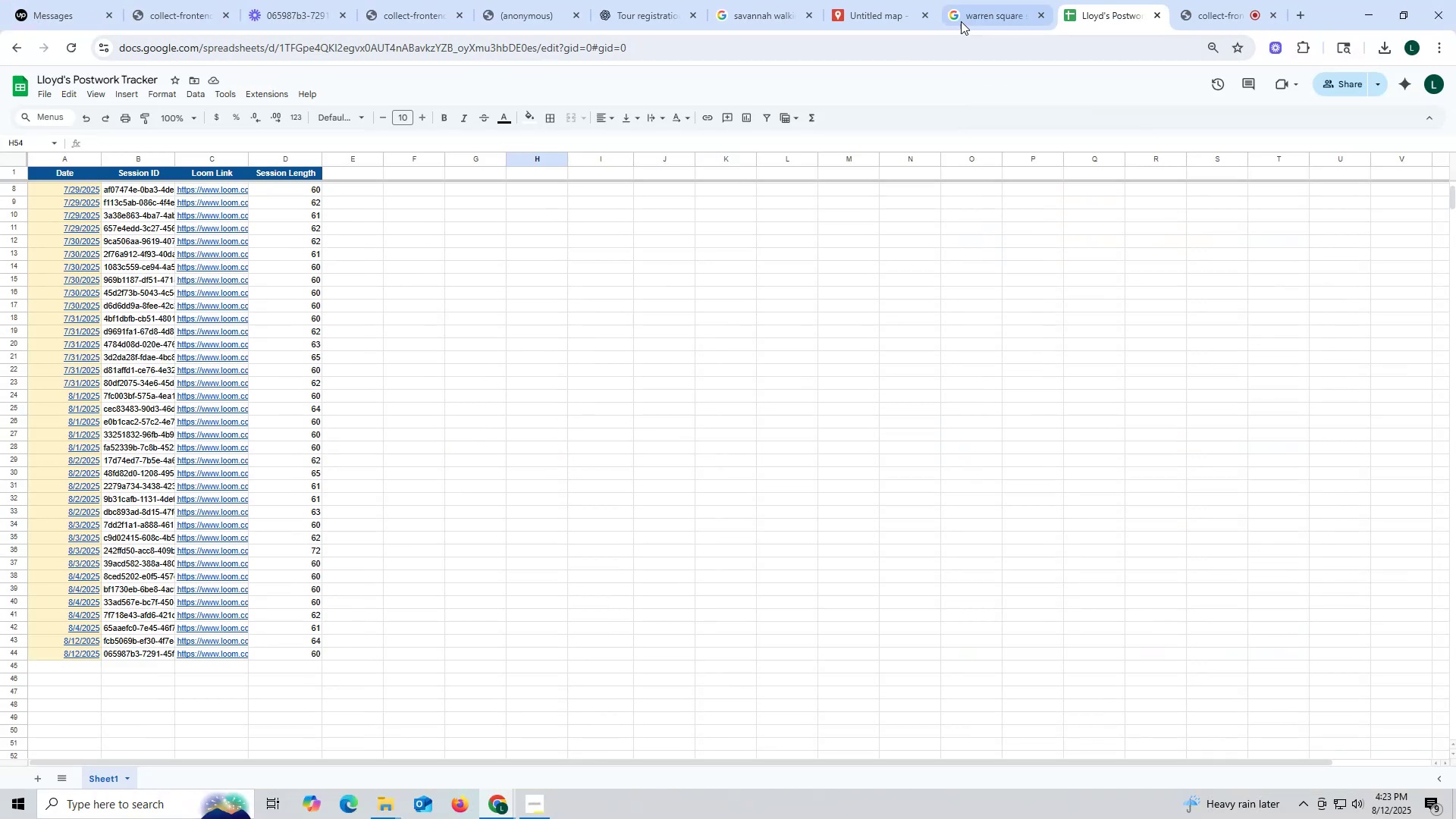 
left_click([969, 15])
 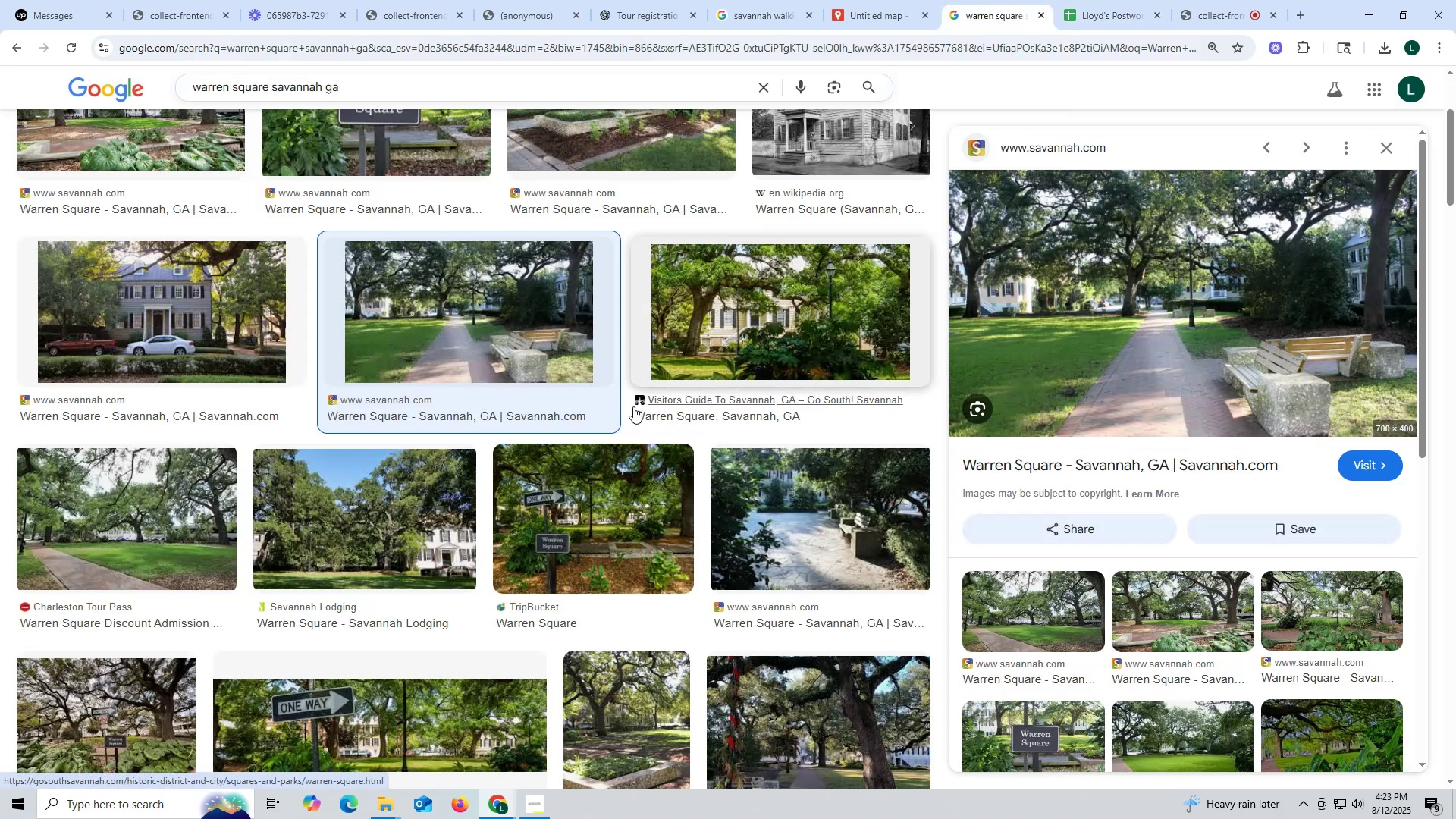 
scroll: coordinate [658, 410], scroll_direction: down, amount: 5.0
 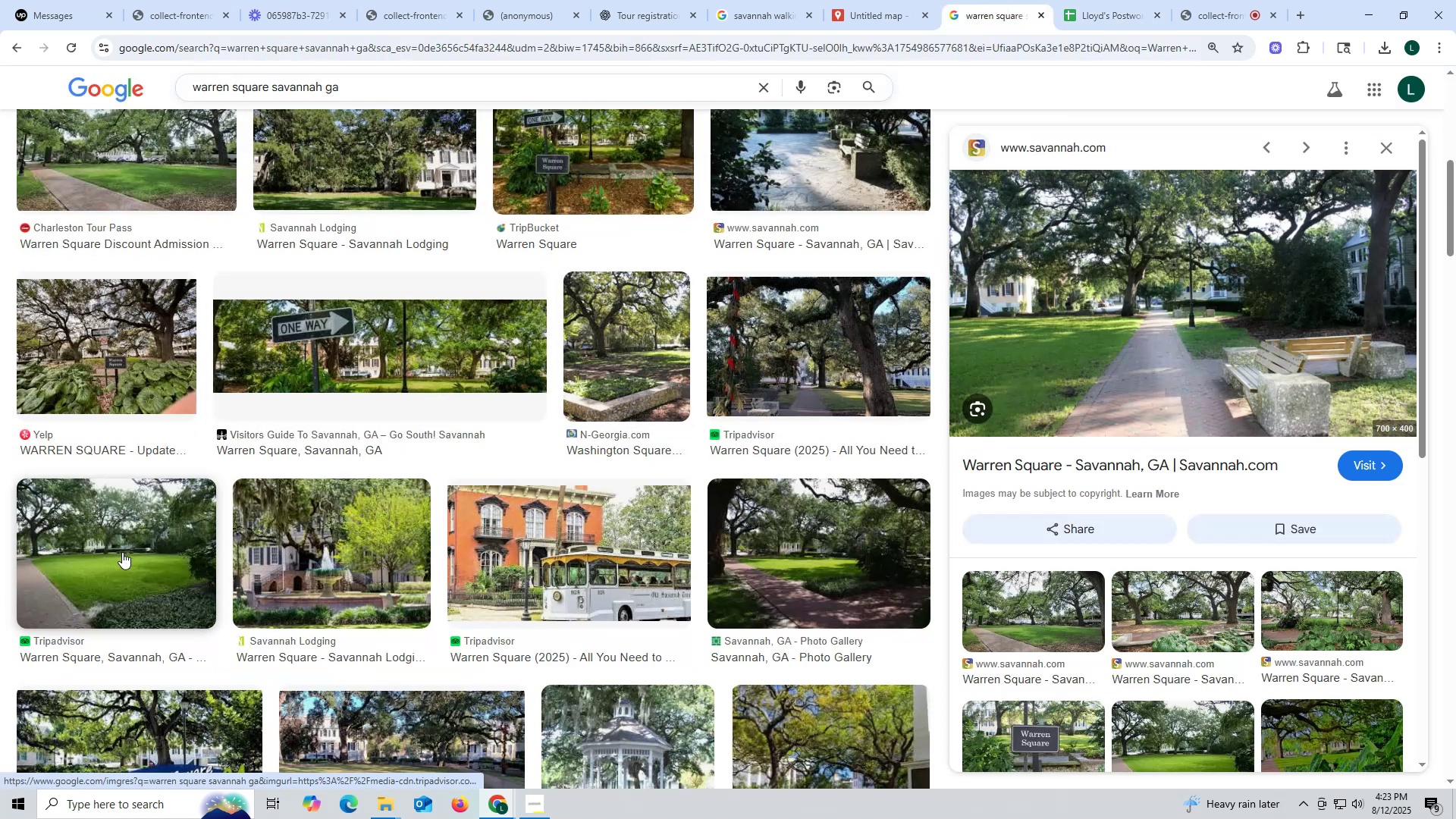 
left_click([115, 538])
 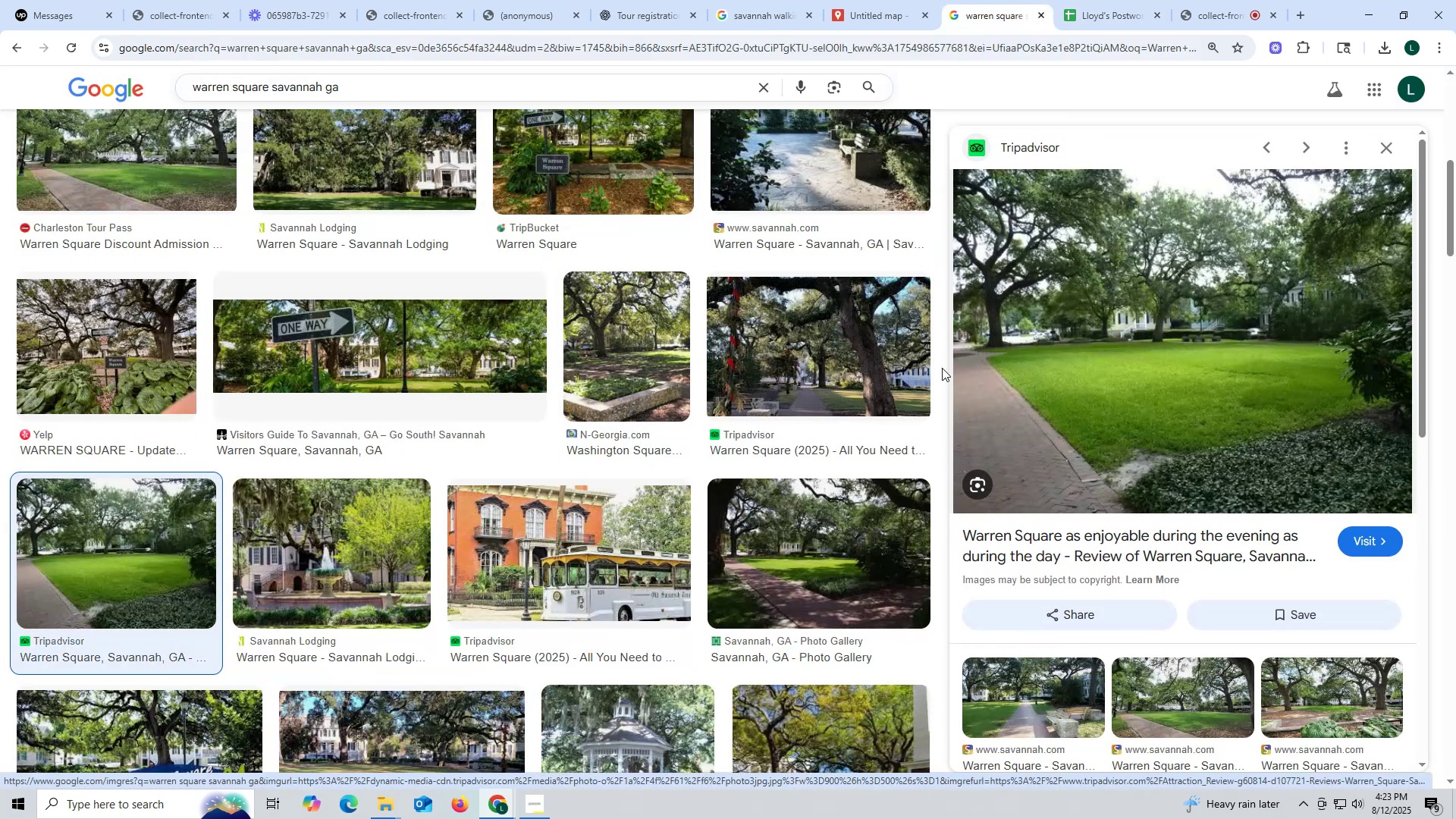 
left_click([1052, 331])
 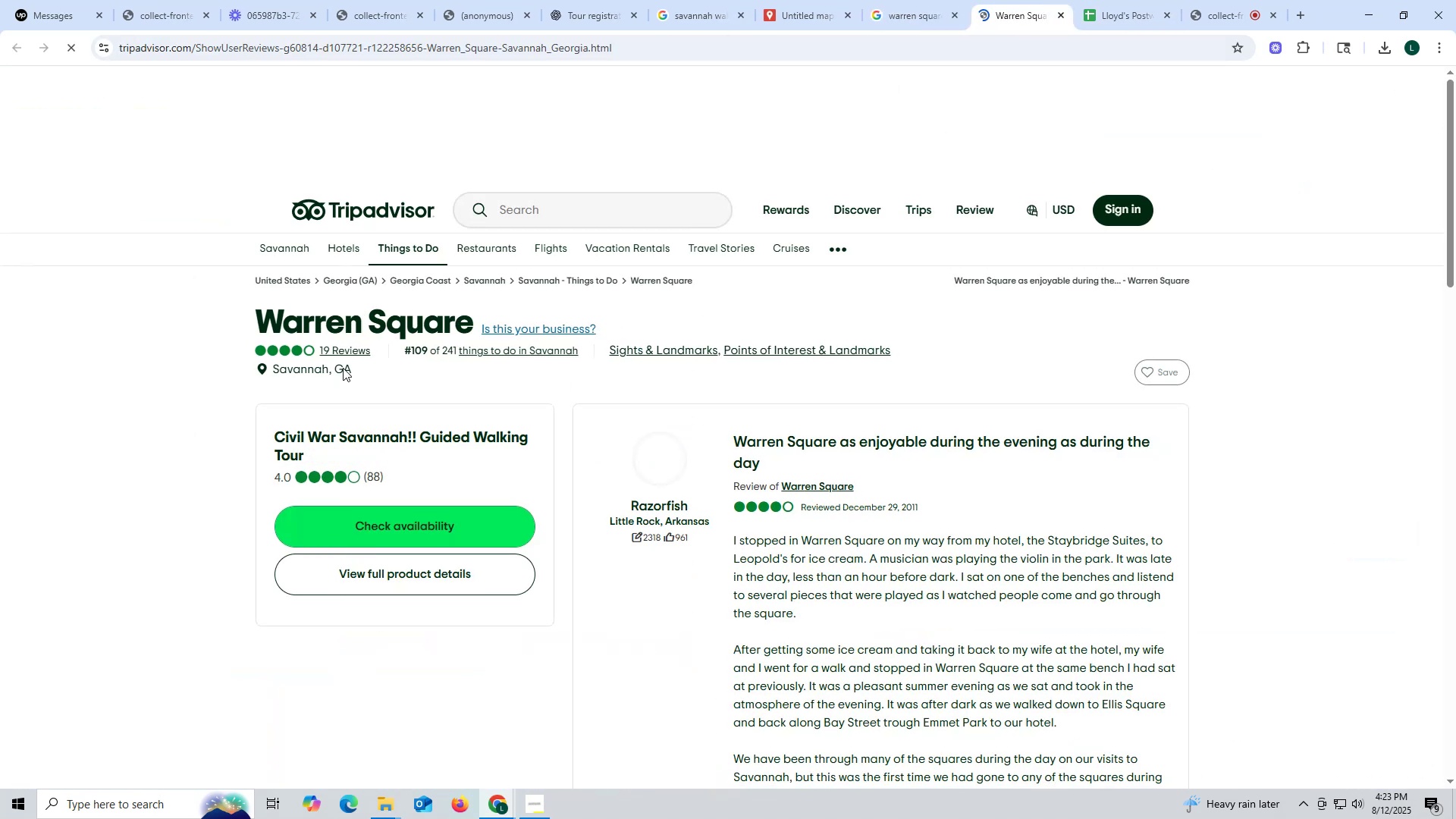 
scroll: coordinate [942, 522], scroll_direction: down, amount: 12.0
 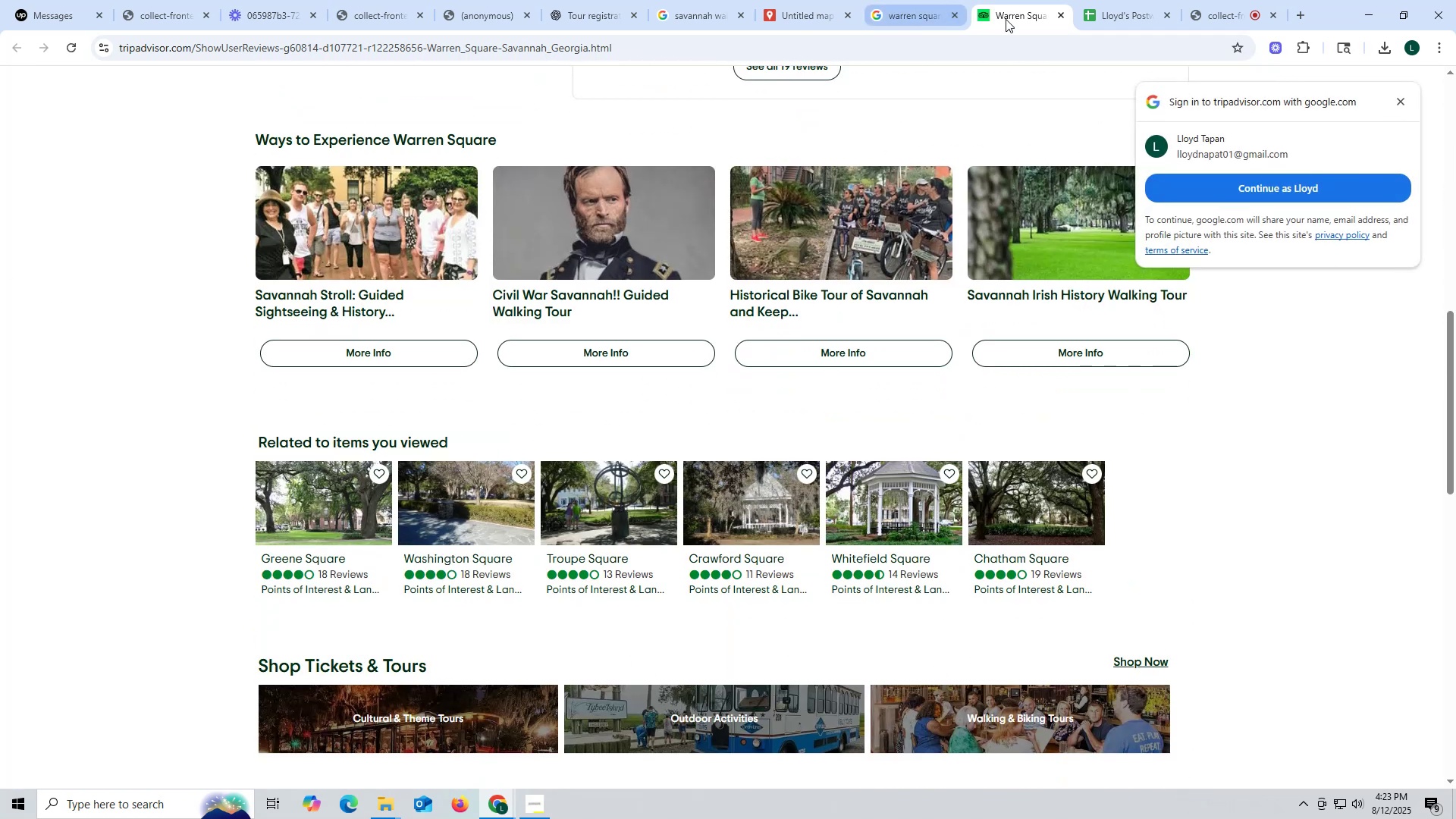 
scroll: coordinate [293, 318], scroll_direction: up, amount: 11.0
 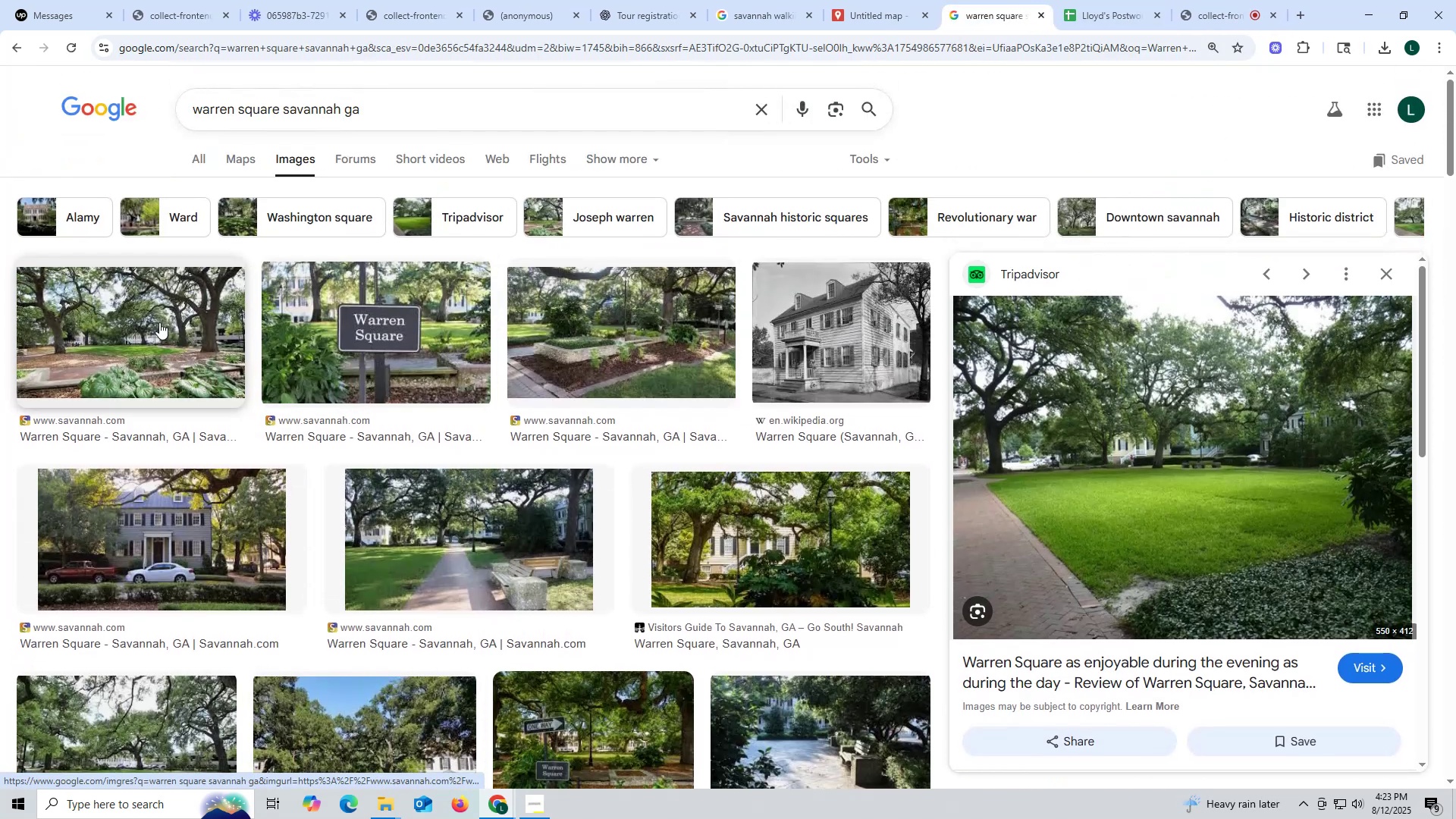 
left_click([159, 322])
 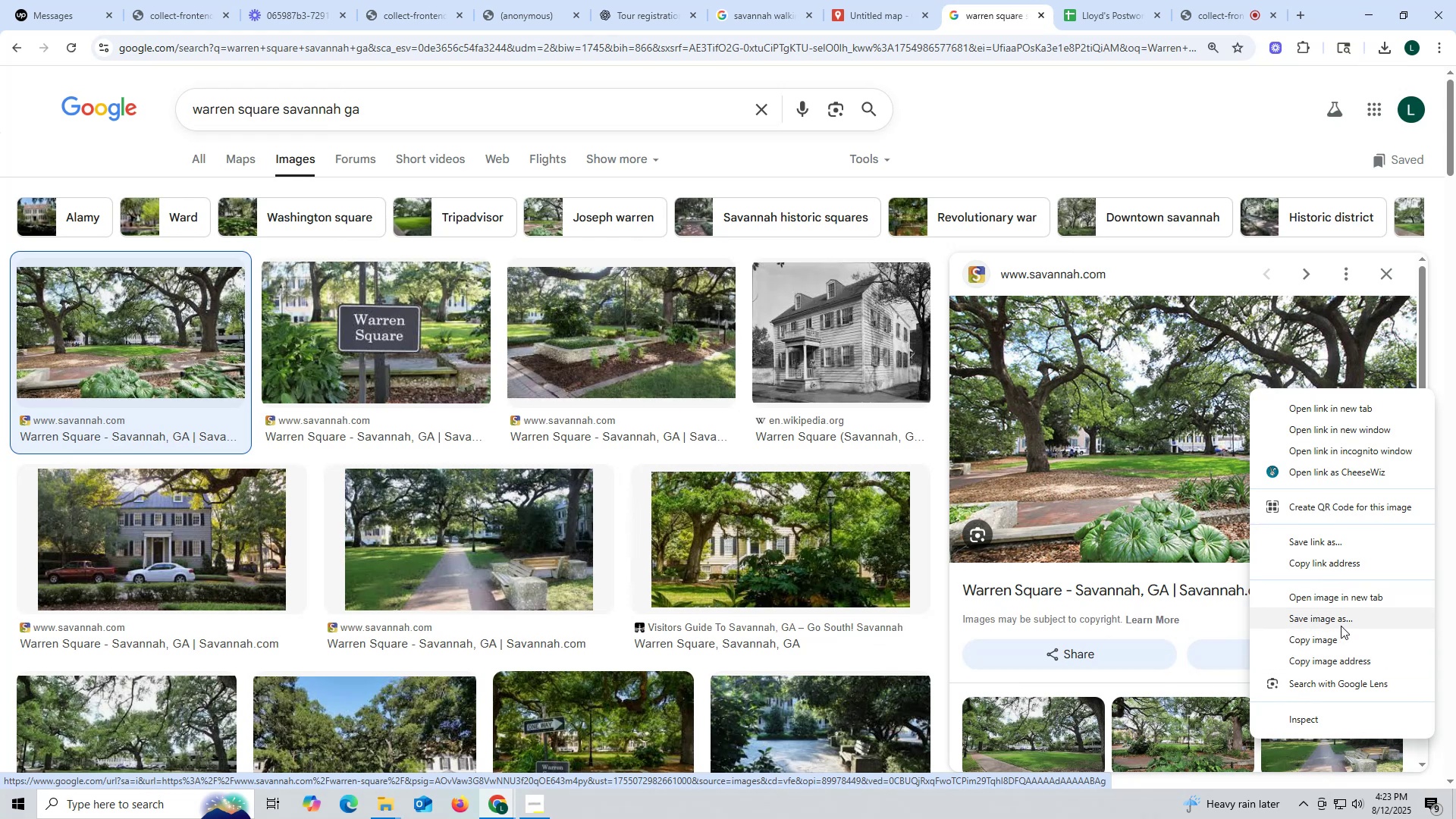 
left_click([1339, 617])
 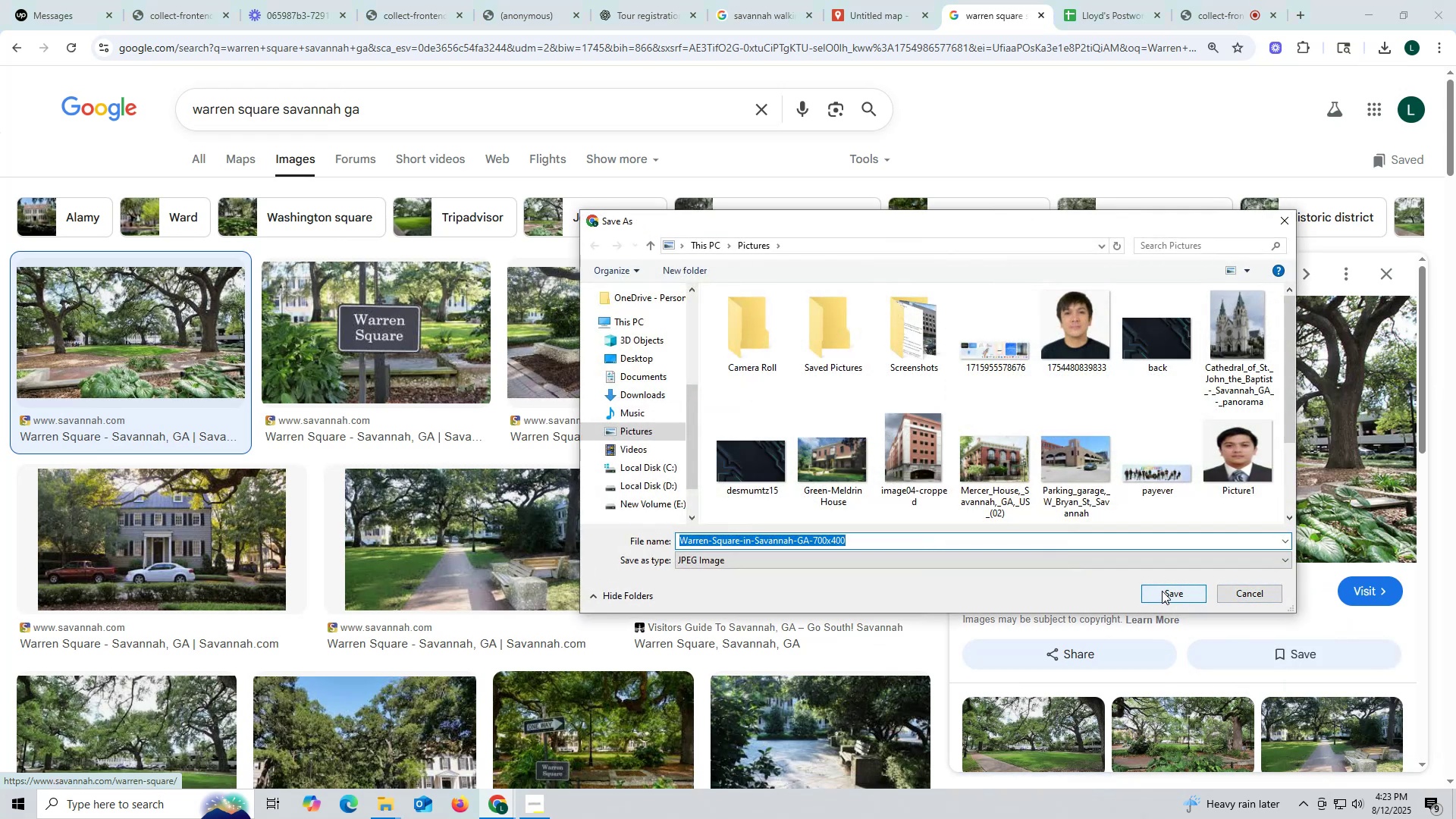 
left_click([1162, 591])
 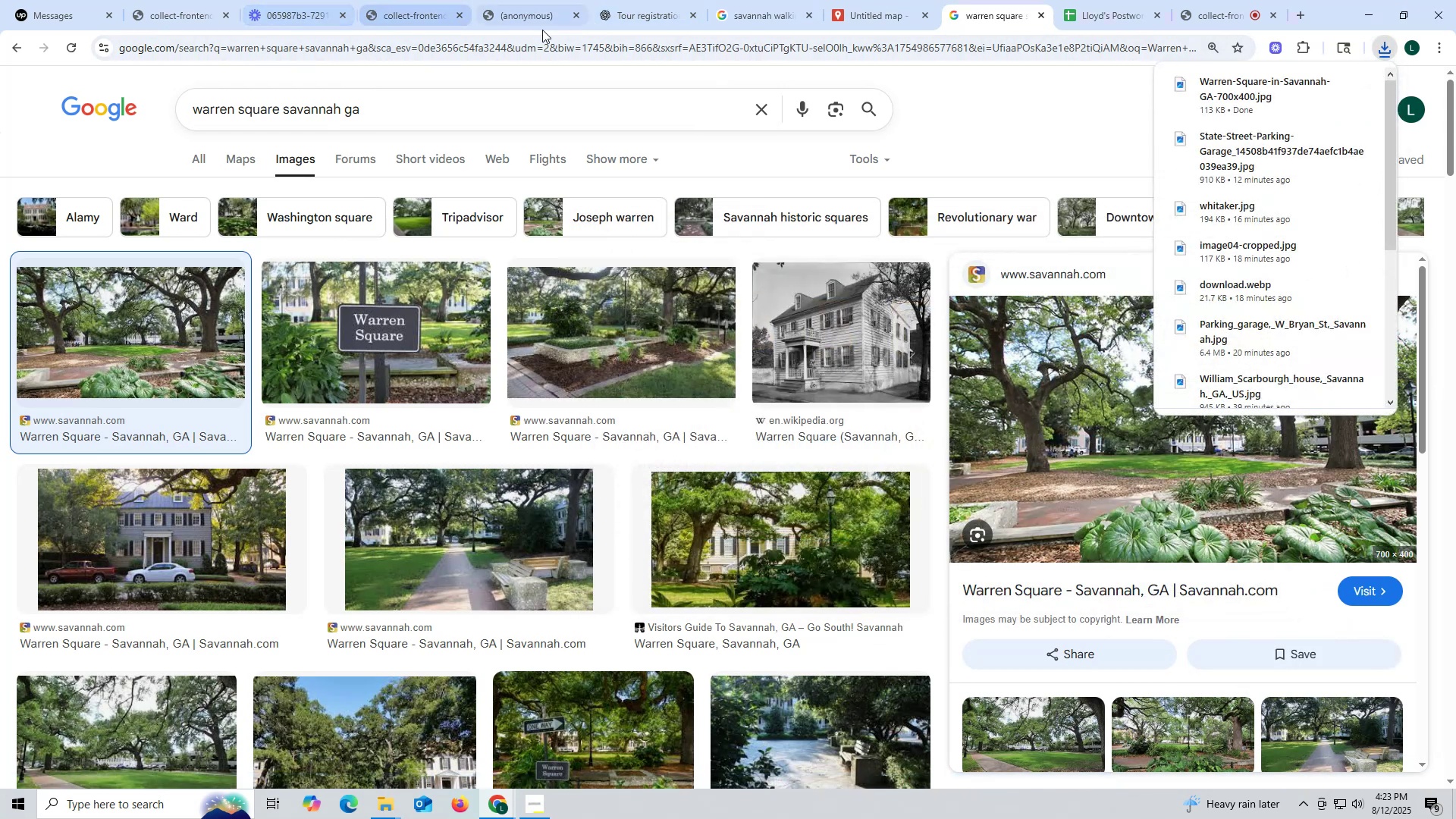 
left_click([868, 17])
 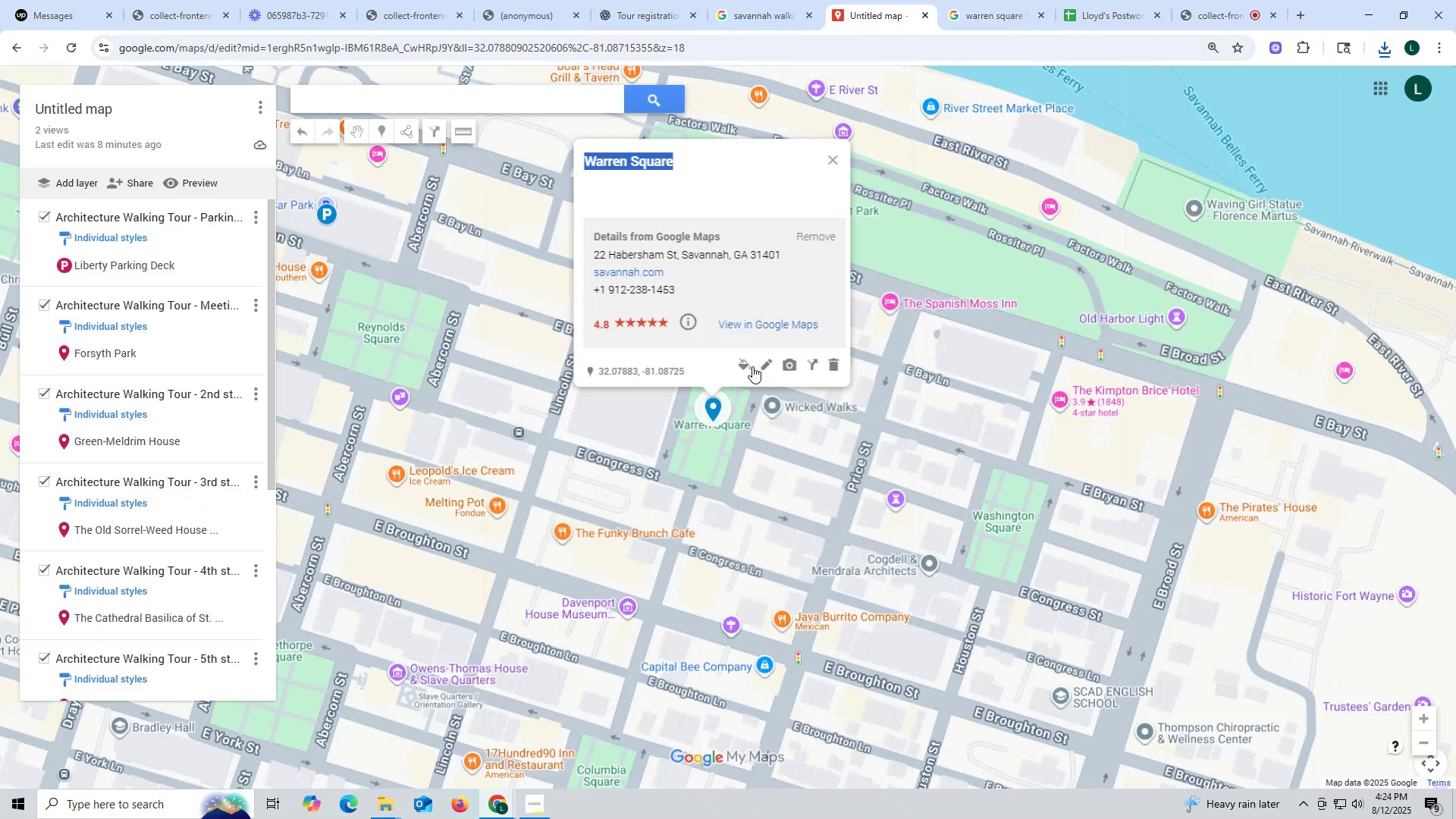 
left_click([789, 366])
 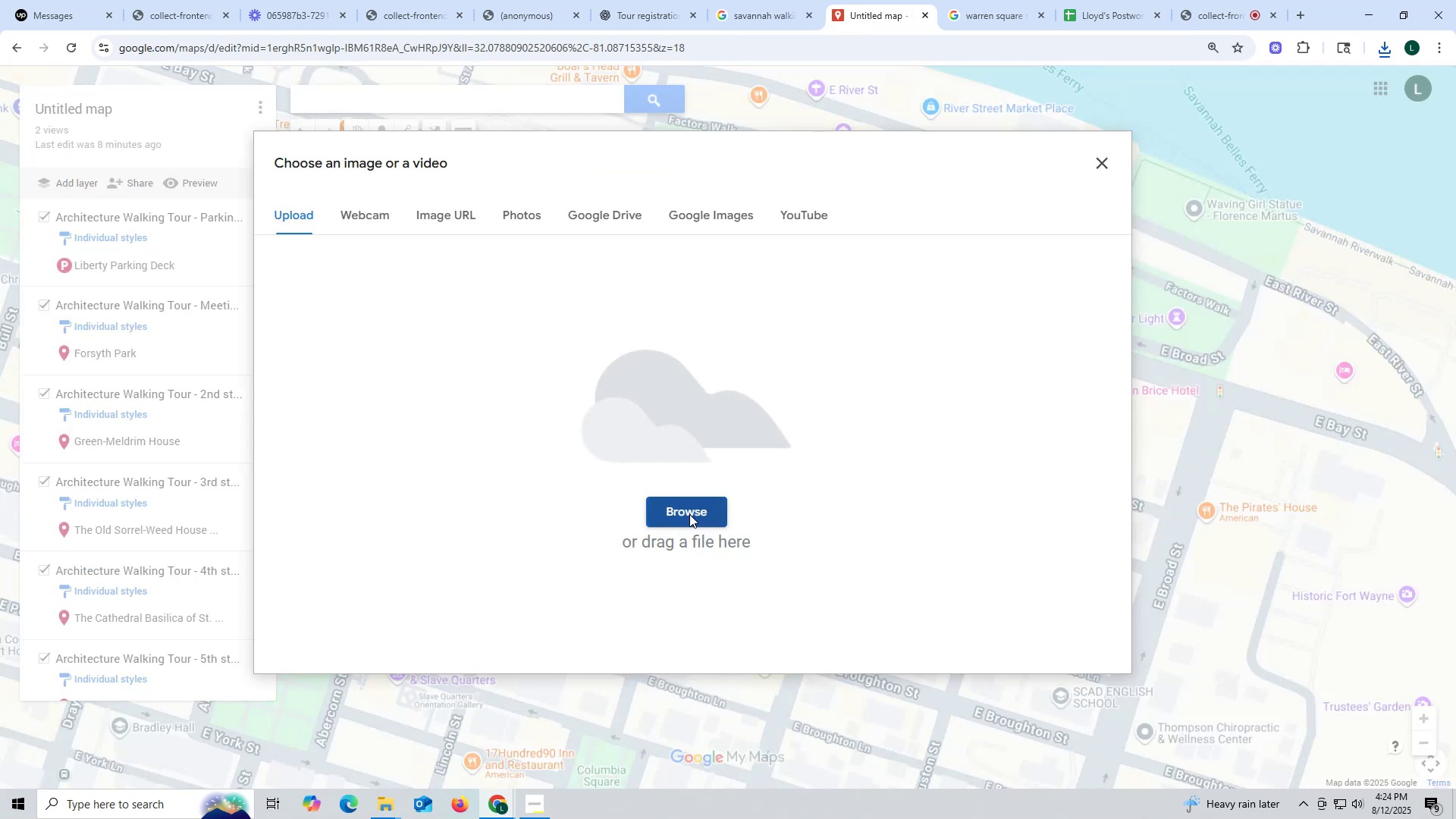 
scroll: coordinate [896, 512], scroll_direction: down, amount: 14.0
 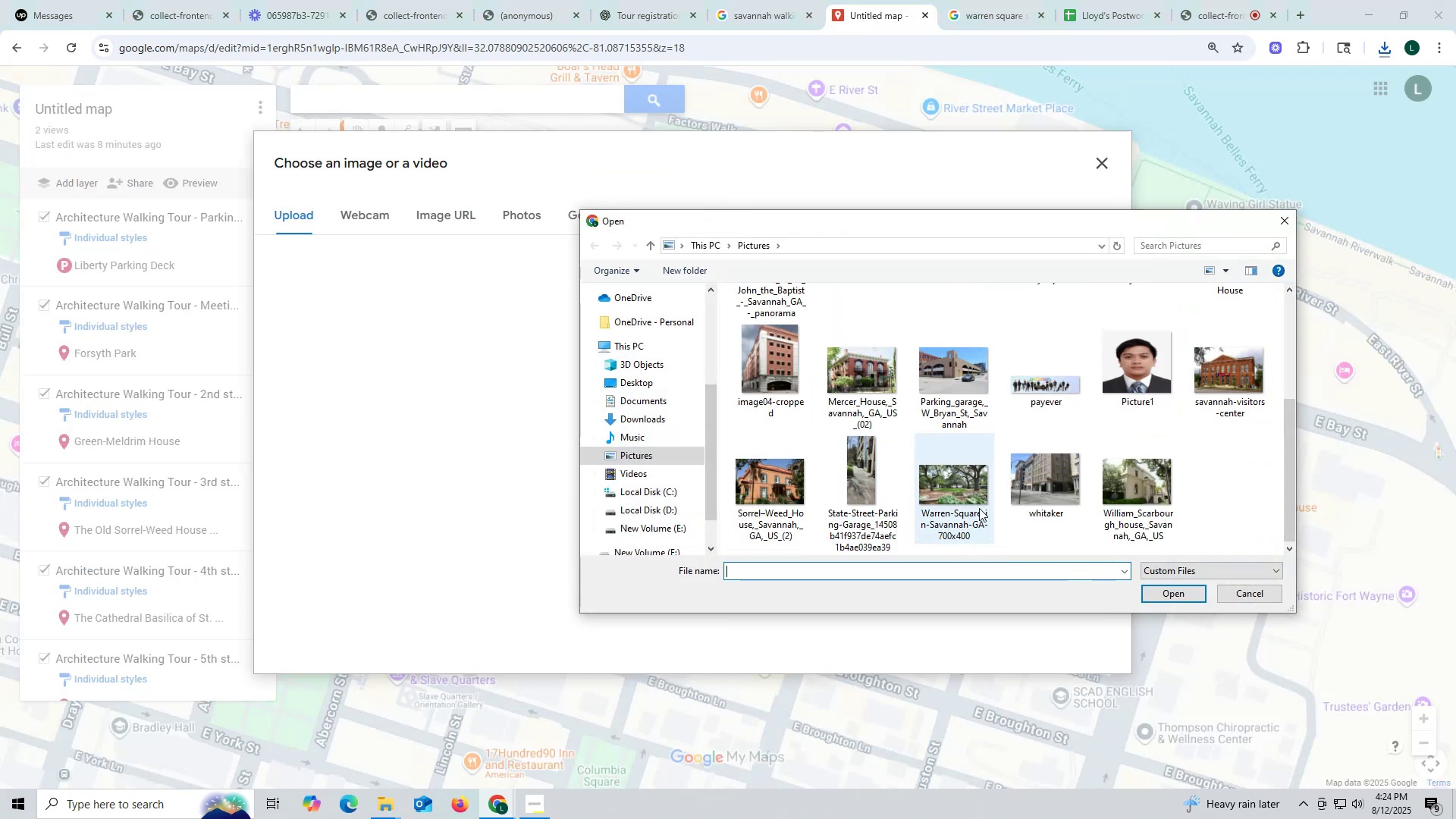 
left_click([955, 493])
 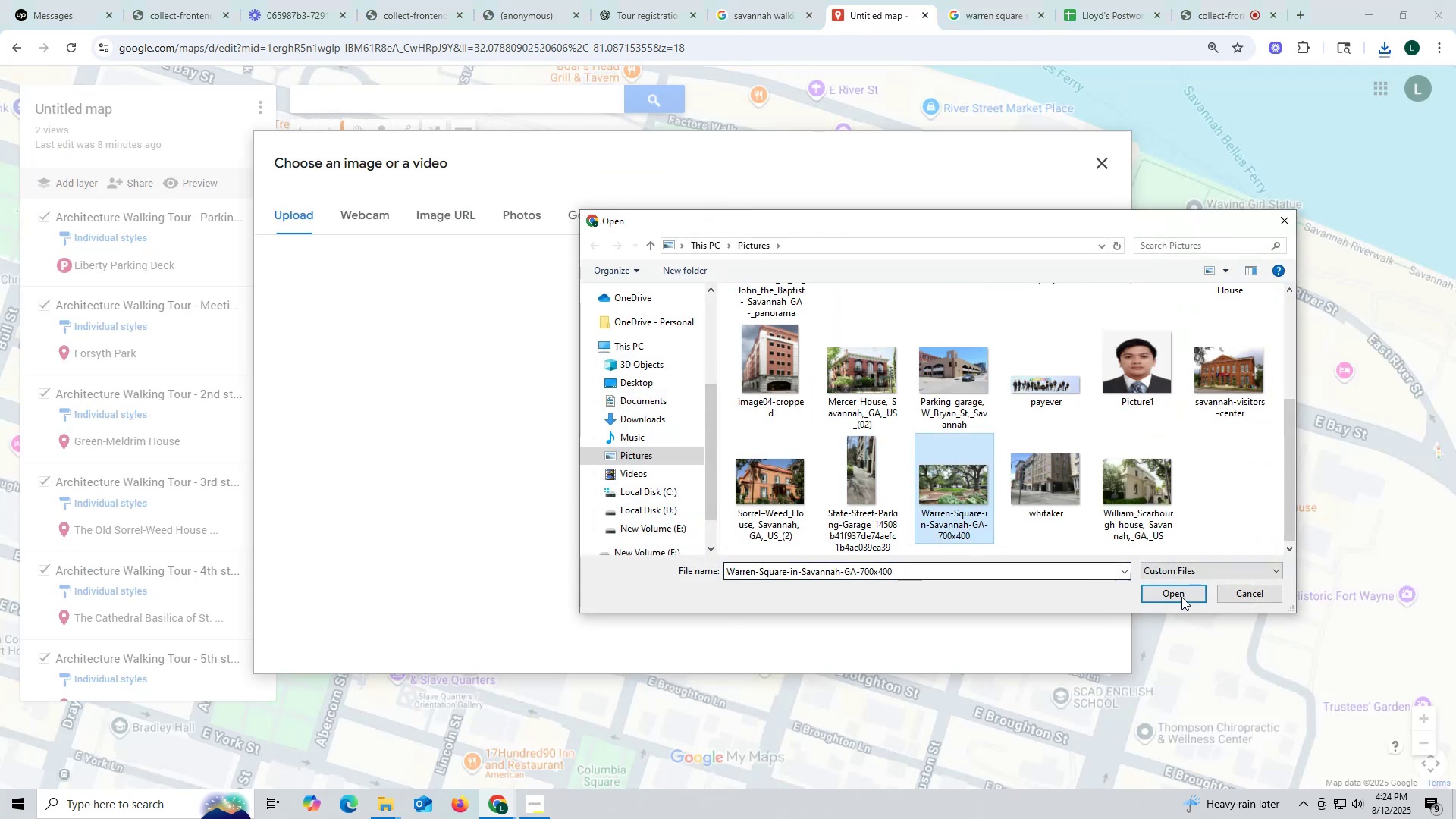 
left_click([1181, 597])
 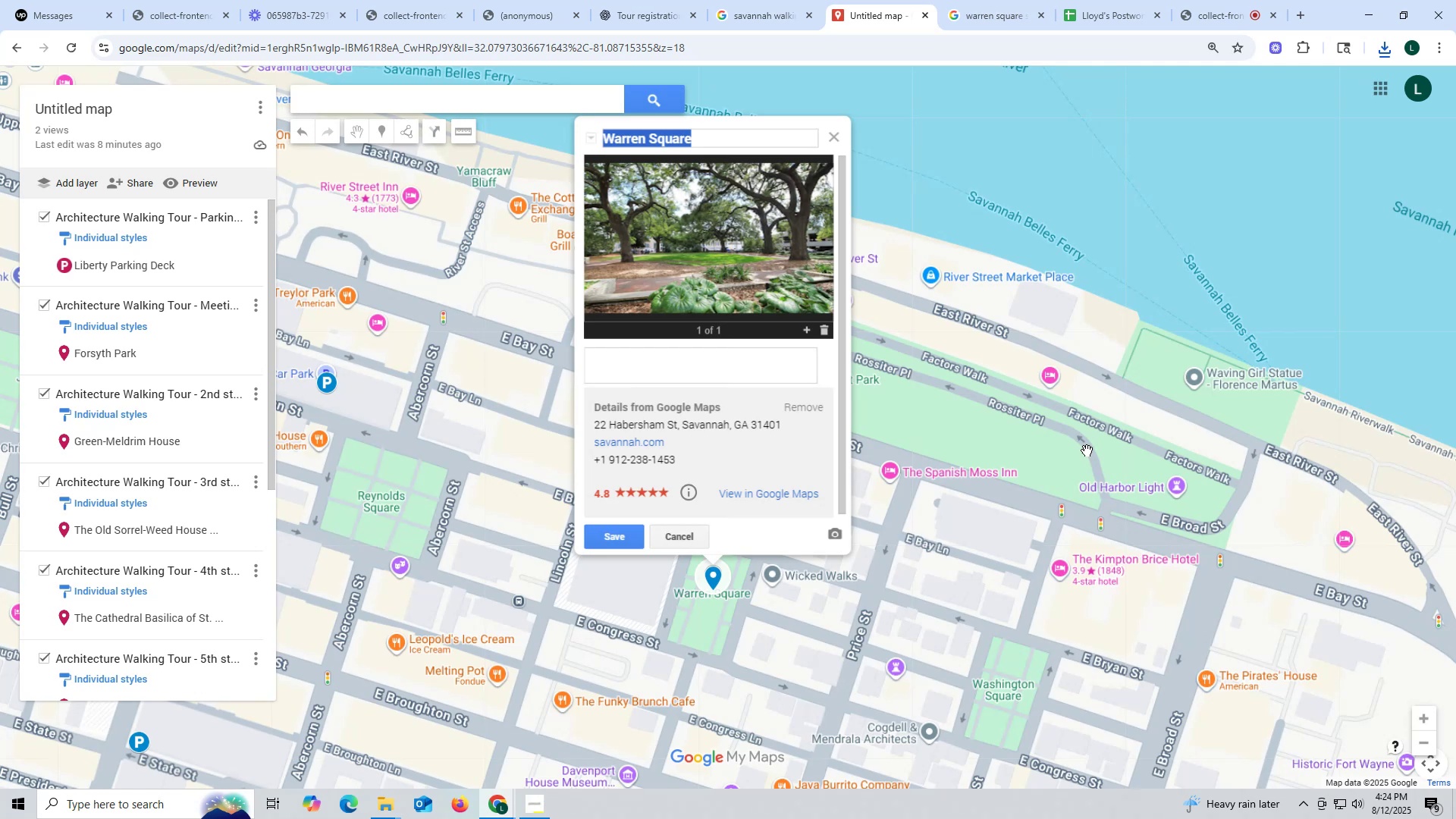 
wait(5.82)
 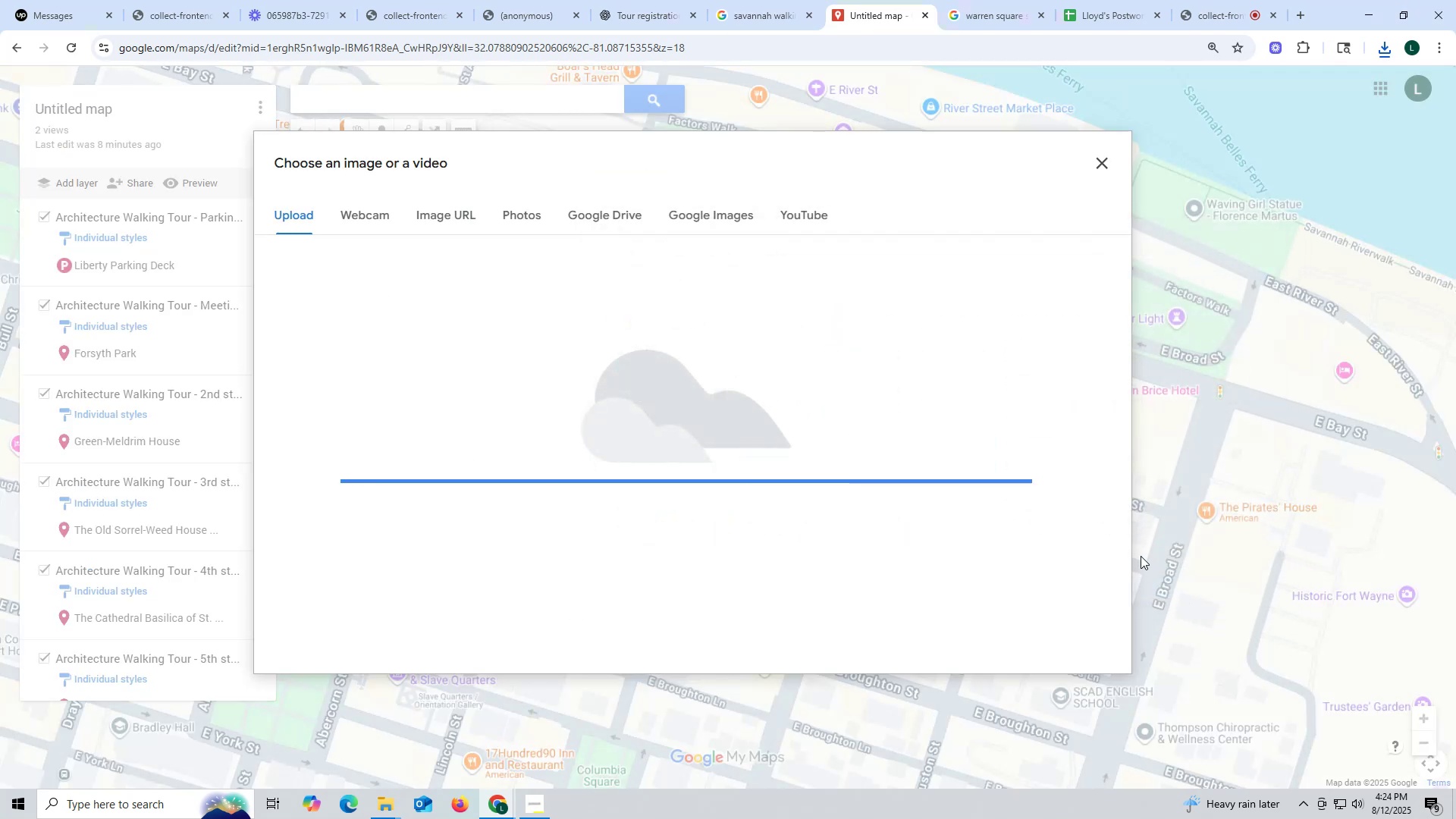 
scroll: coordinate [149, 452], scroll_direction: down, amount: 8.0
 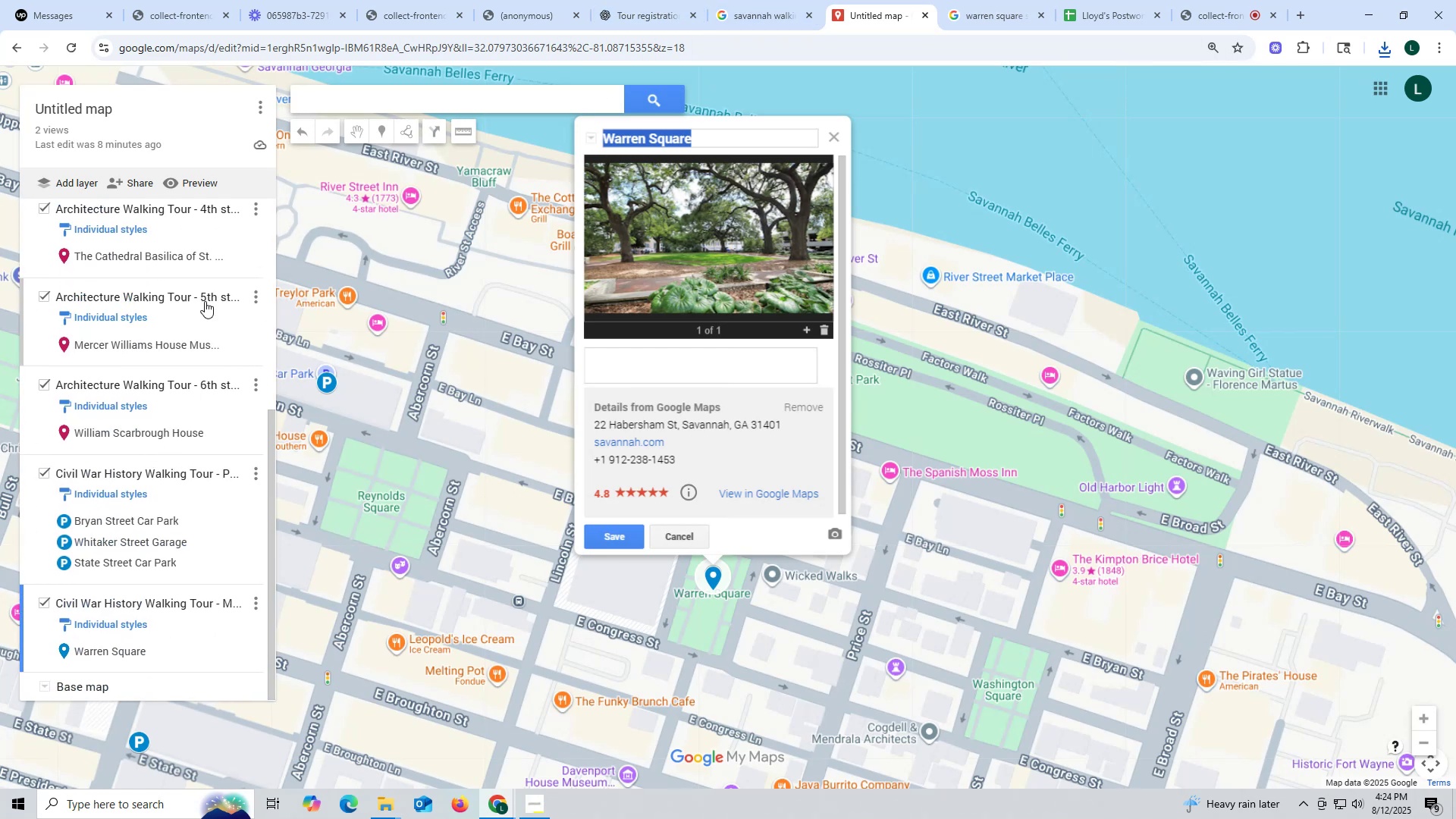 
wait(7.44)
 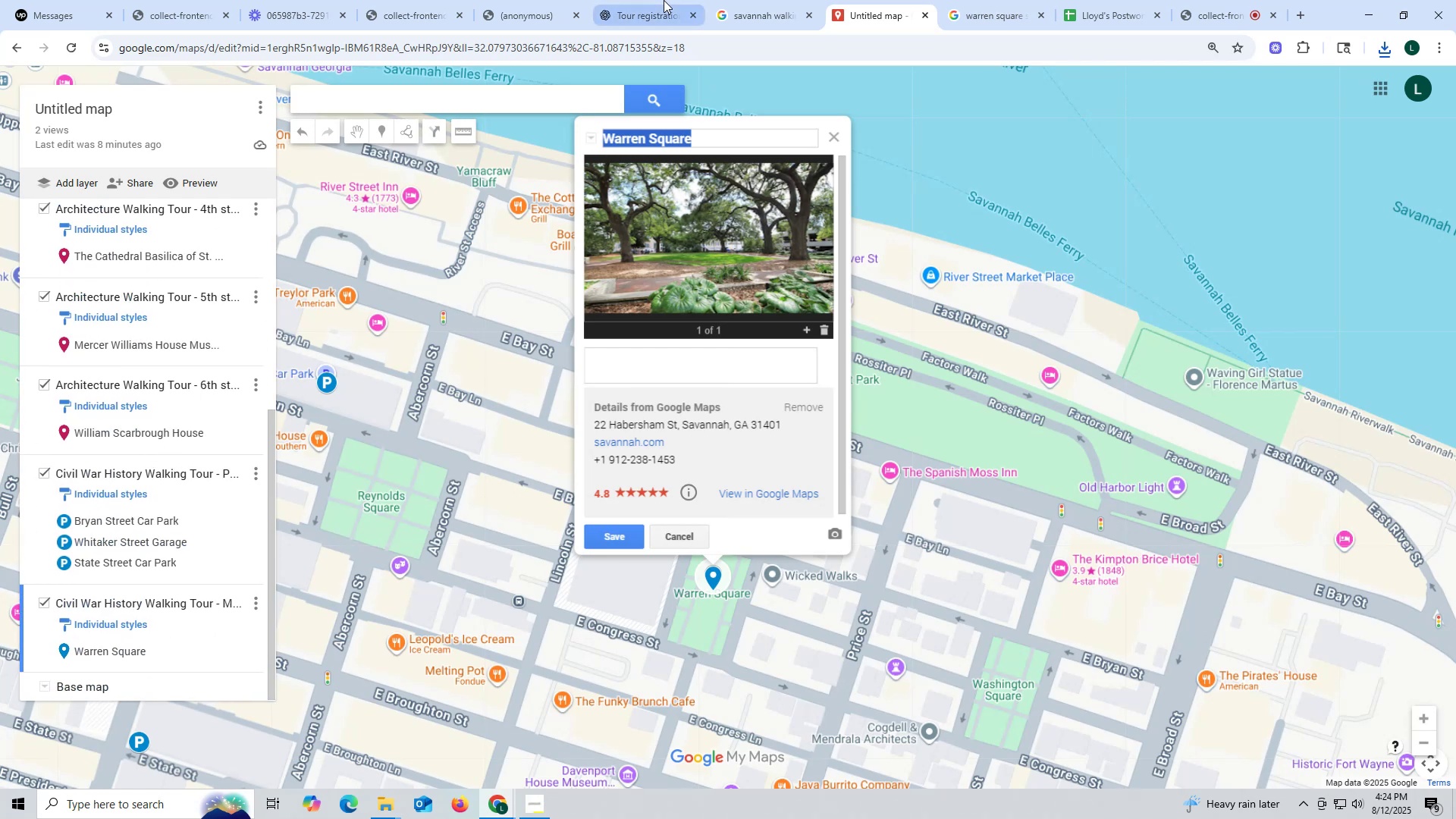 
scroll: coordinate [132, 246], scroll_direction: up, amount: 14.0
 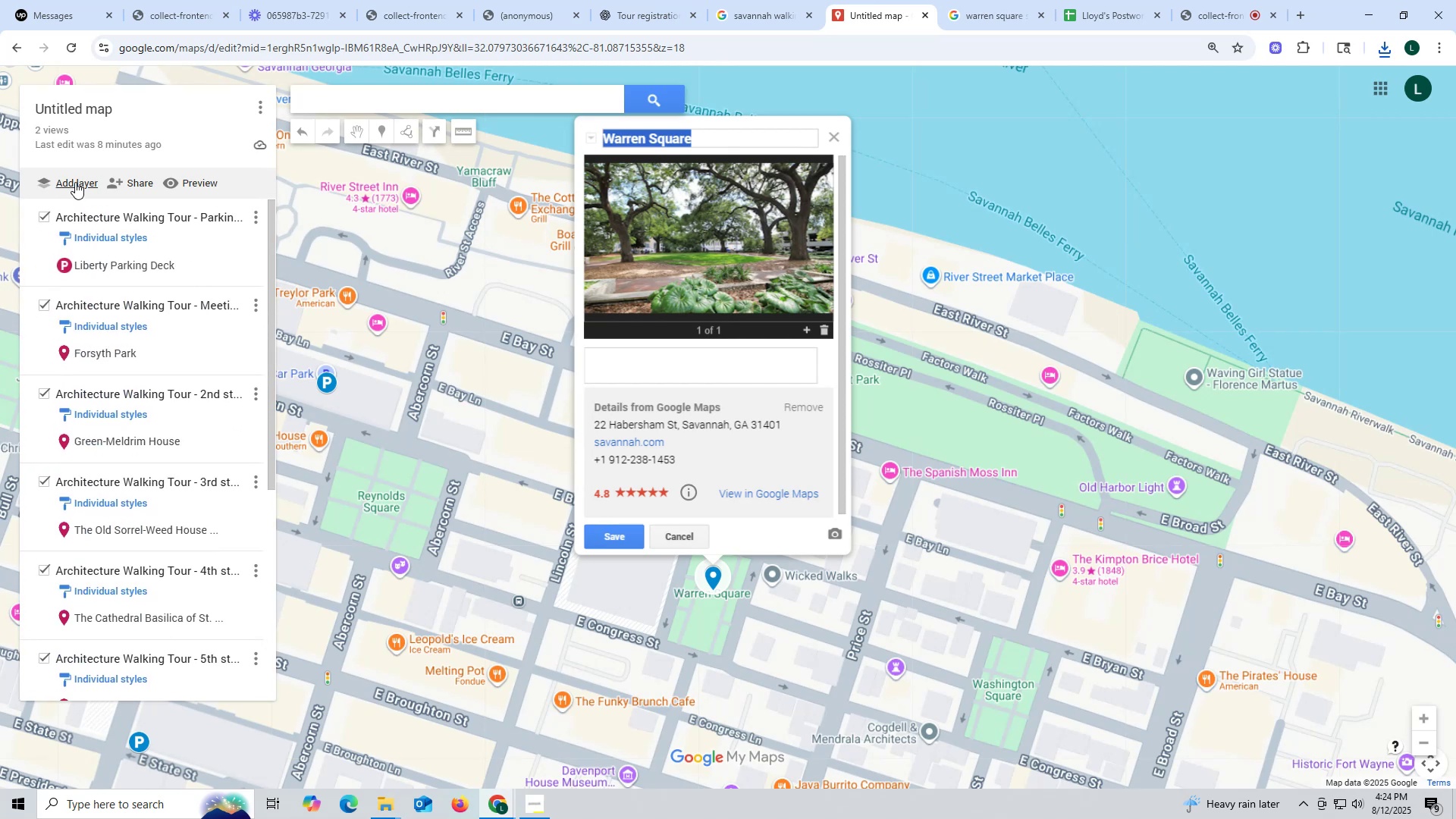 
left_click([75, 182])
 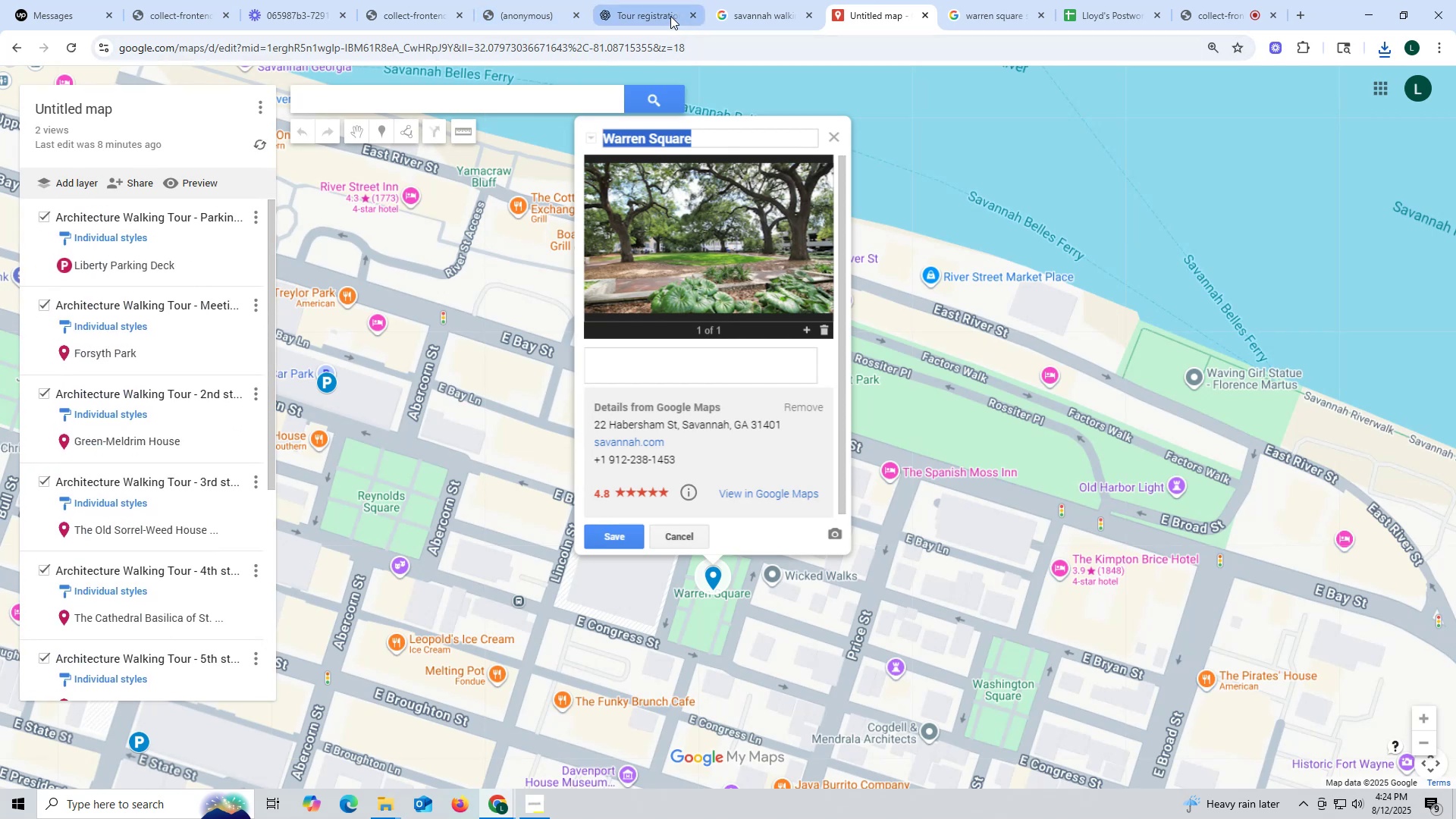 
left_click([670, 15])
 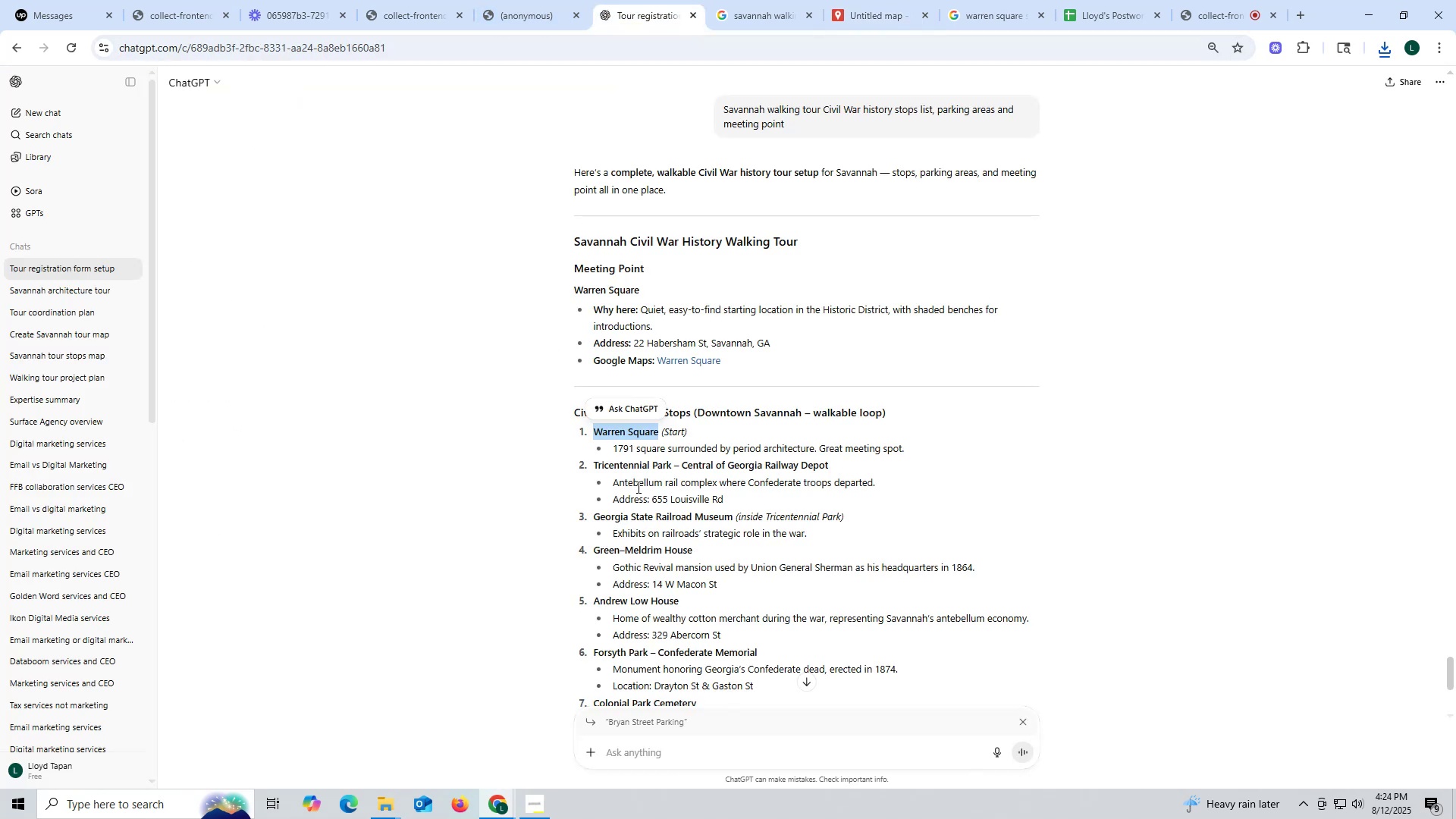 
left_click_drag(start_coordinate=[592, 464], to_coordinate=[671, 463])
 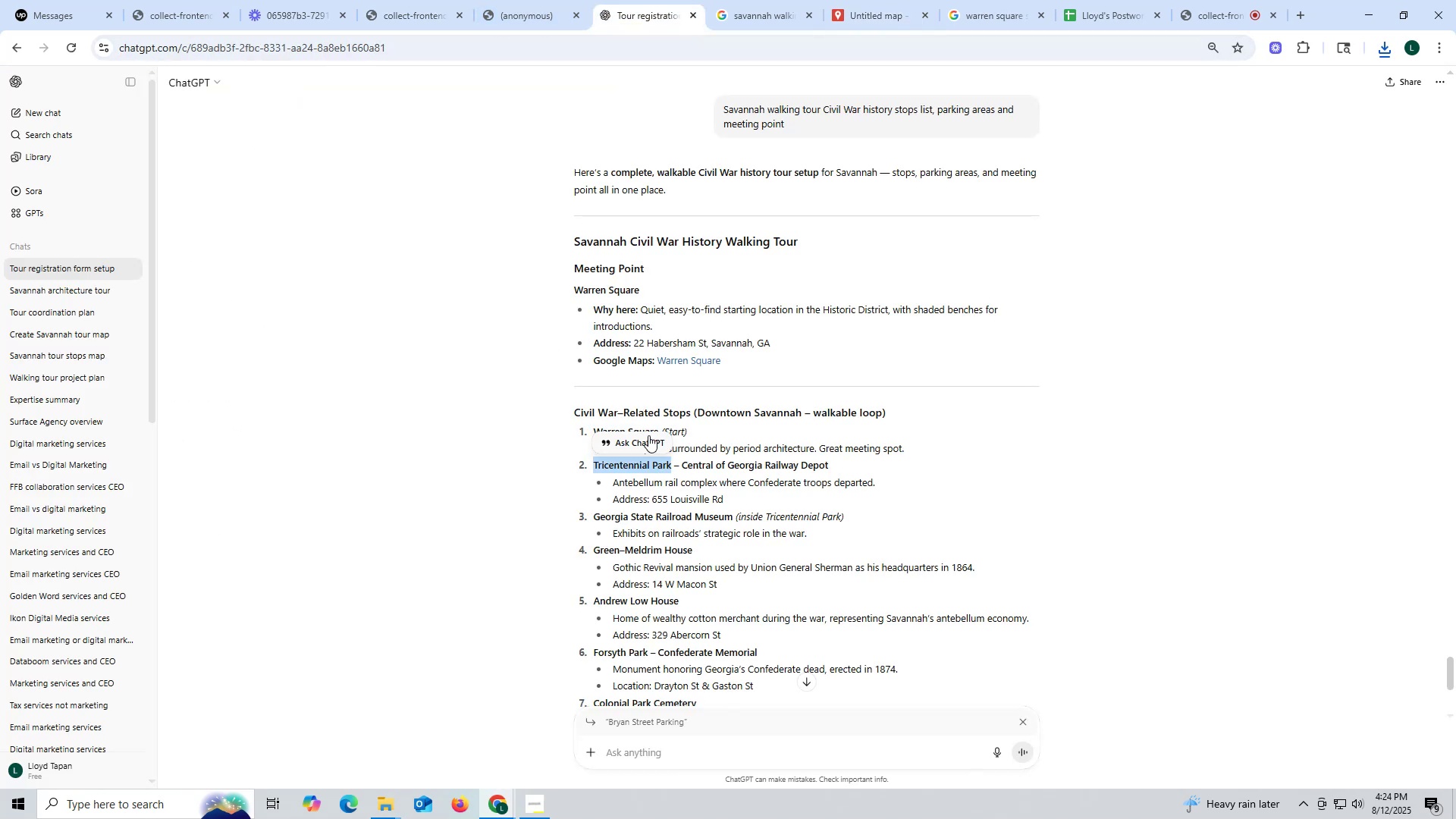 
key(Control+ControlLeft)
 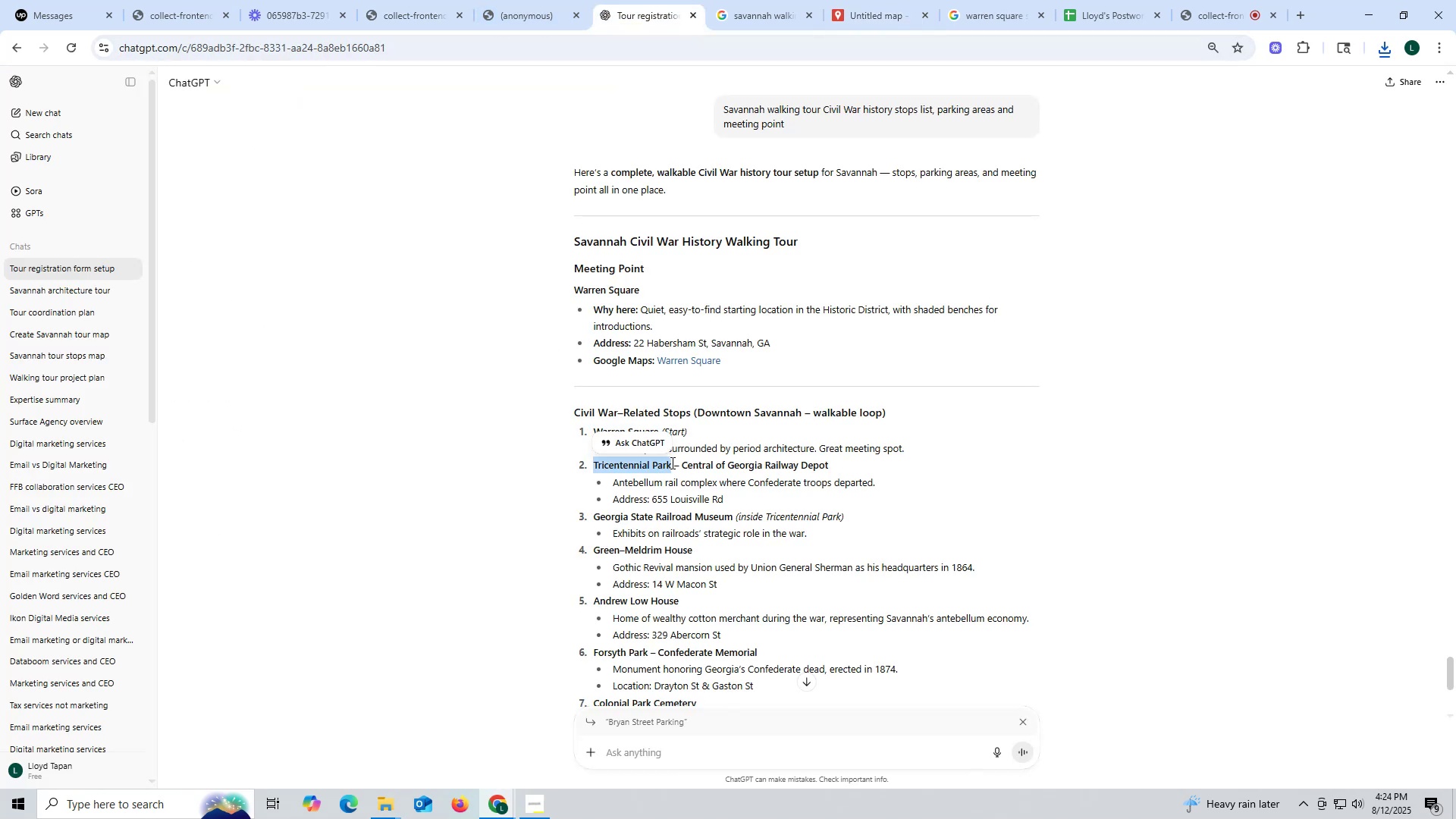 
key(Control+C)
 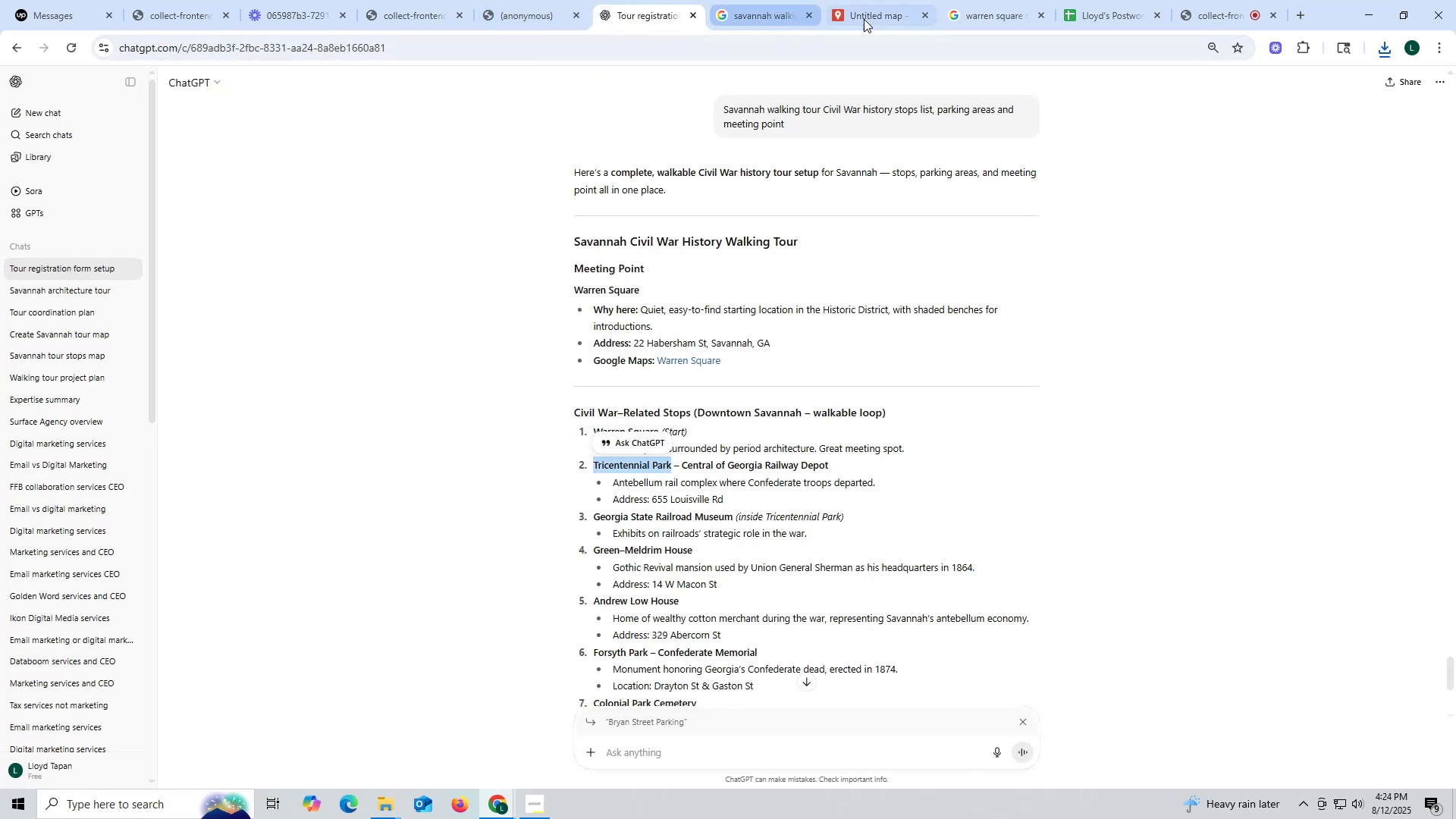 
left_click([416, 104])
 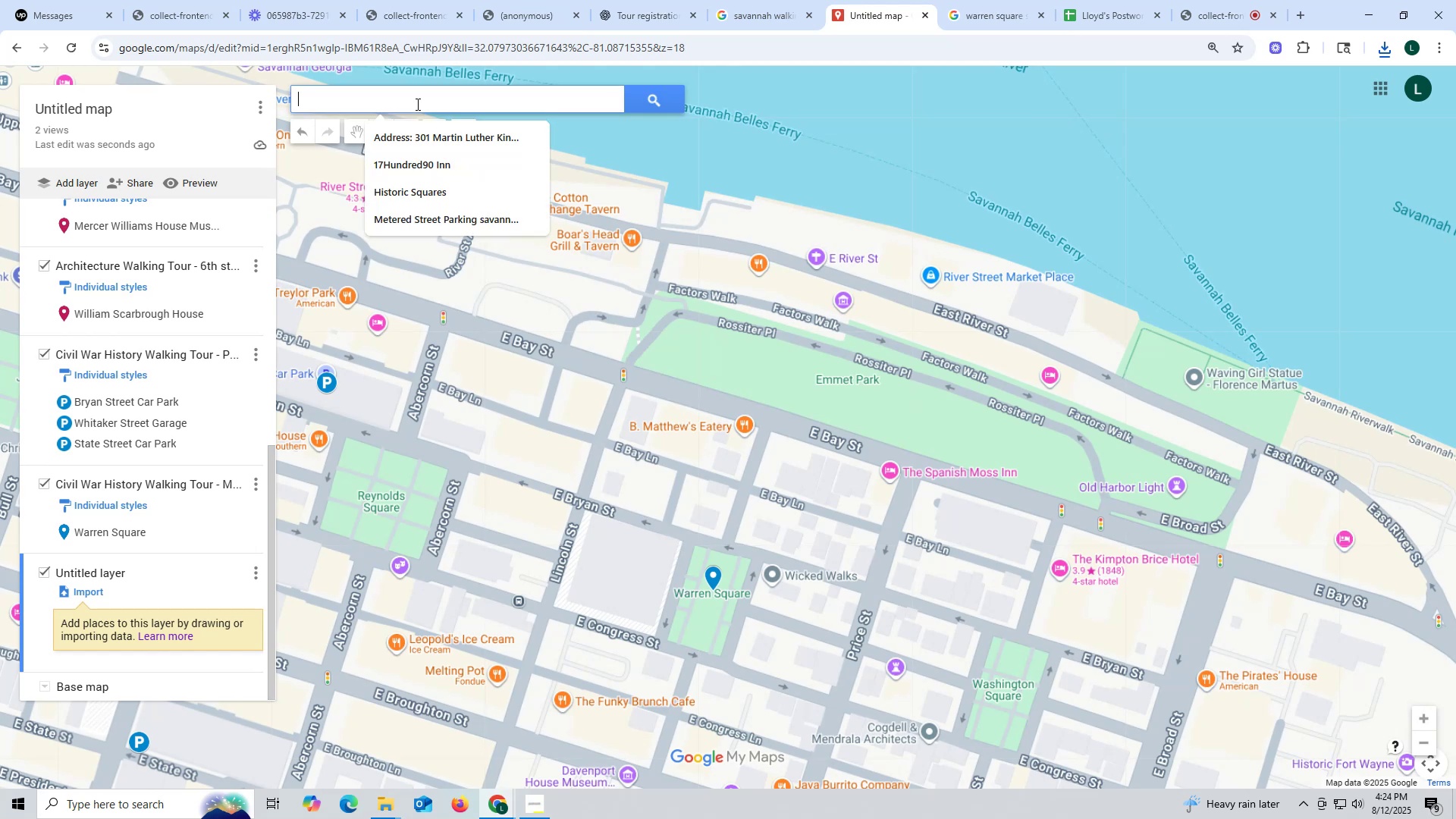 
key(Control+ControlLeft)
 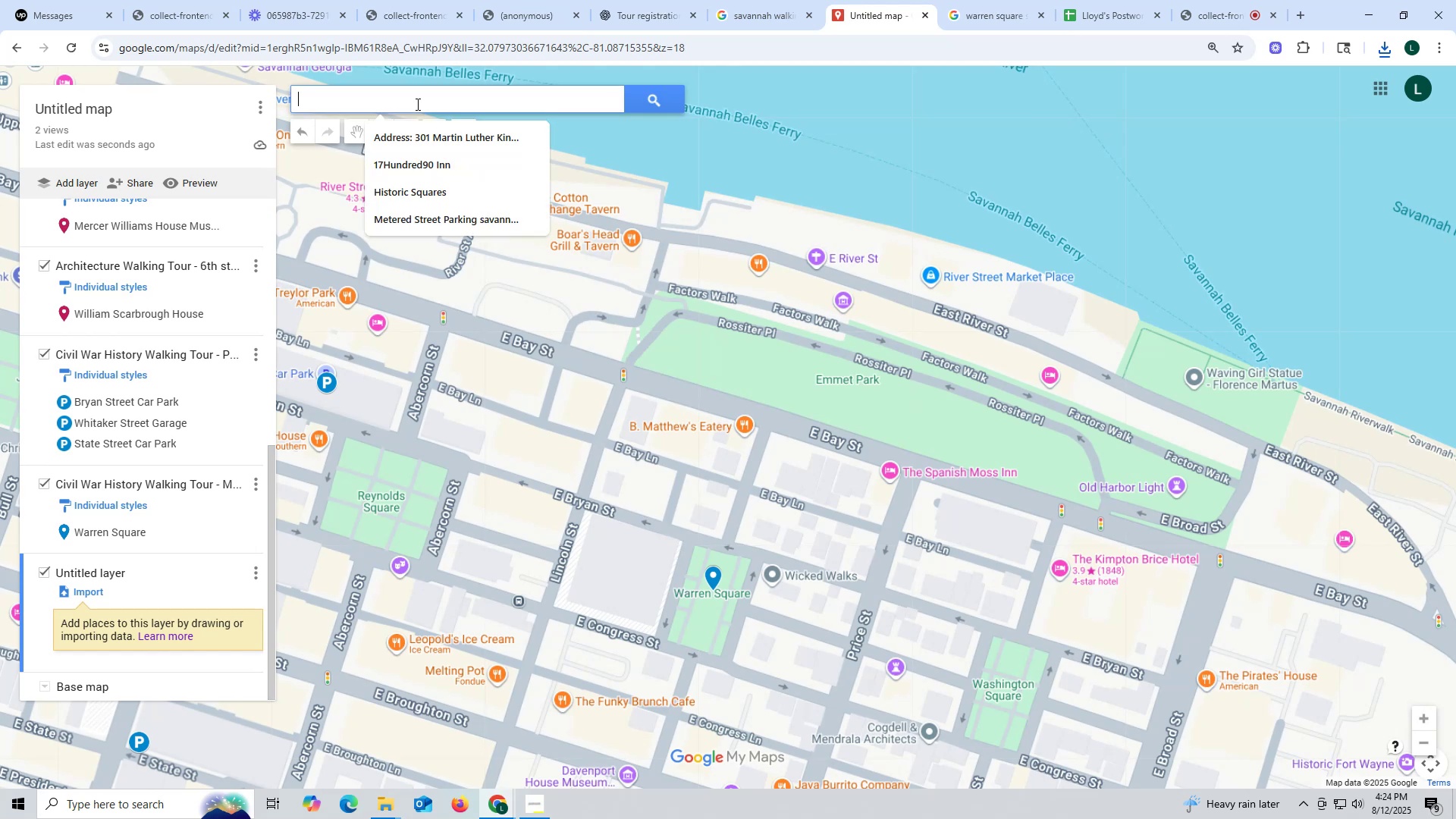 
key(Control+V)
 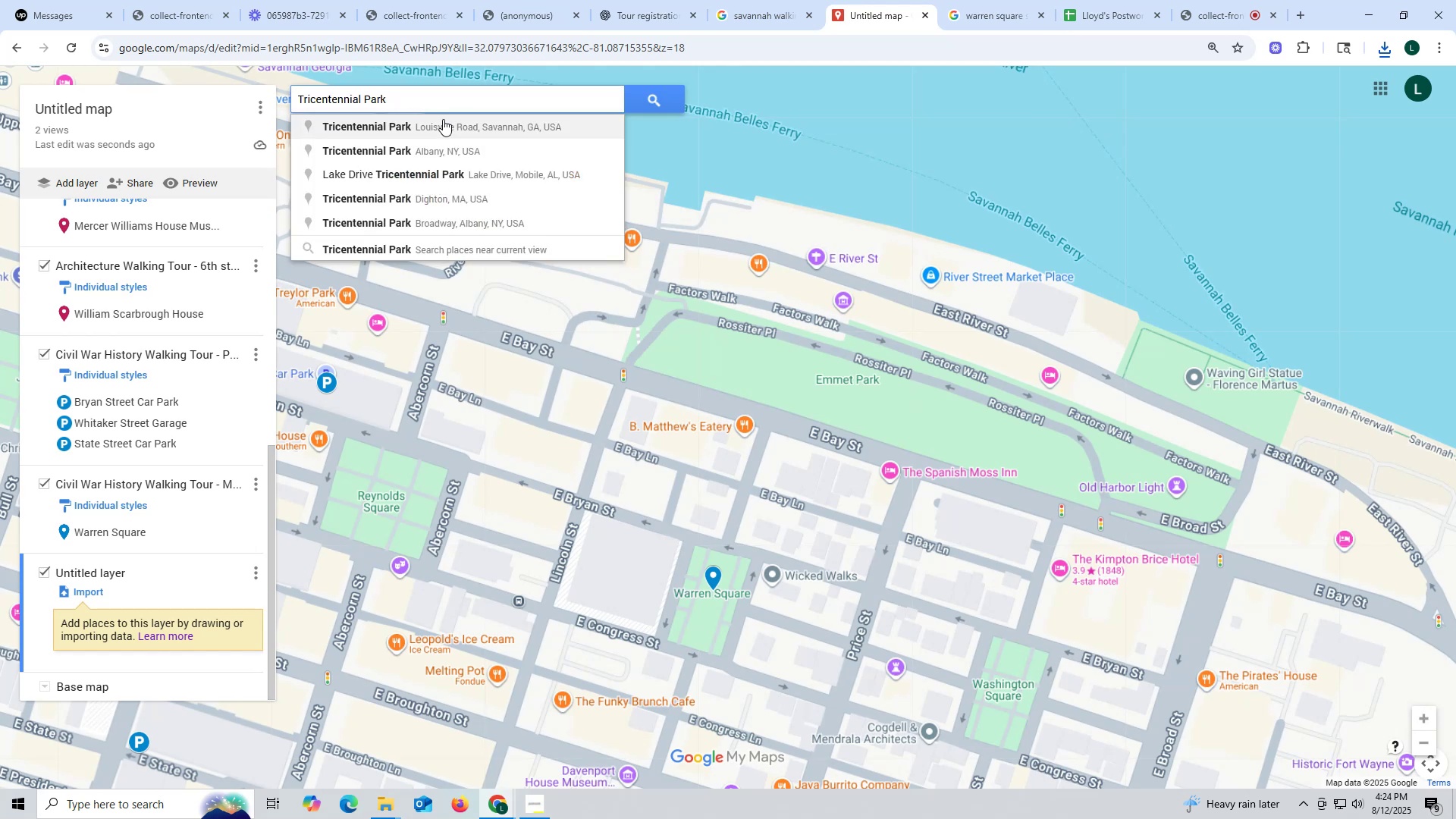 
left_click([448, 124])
 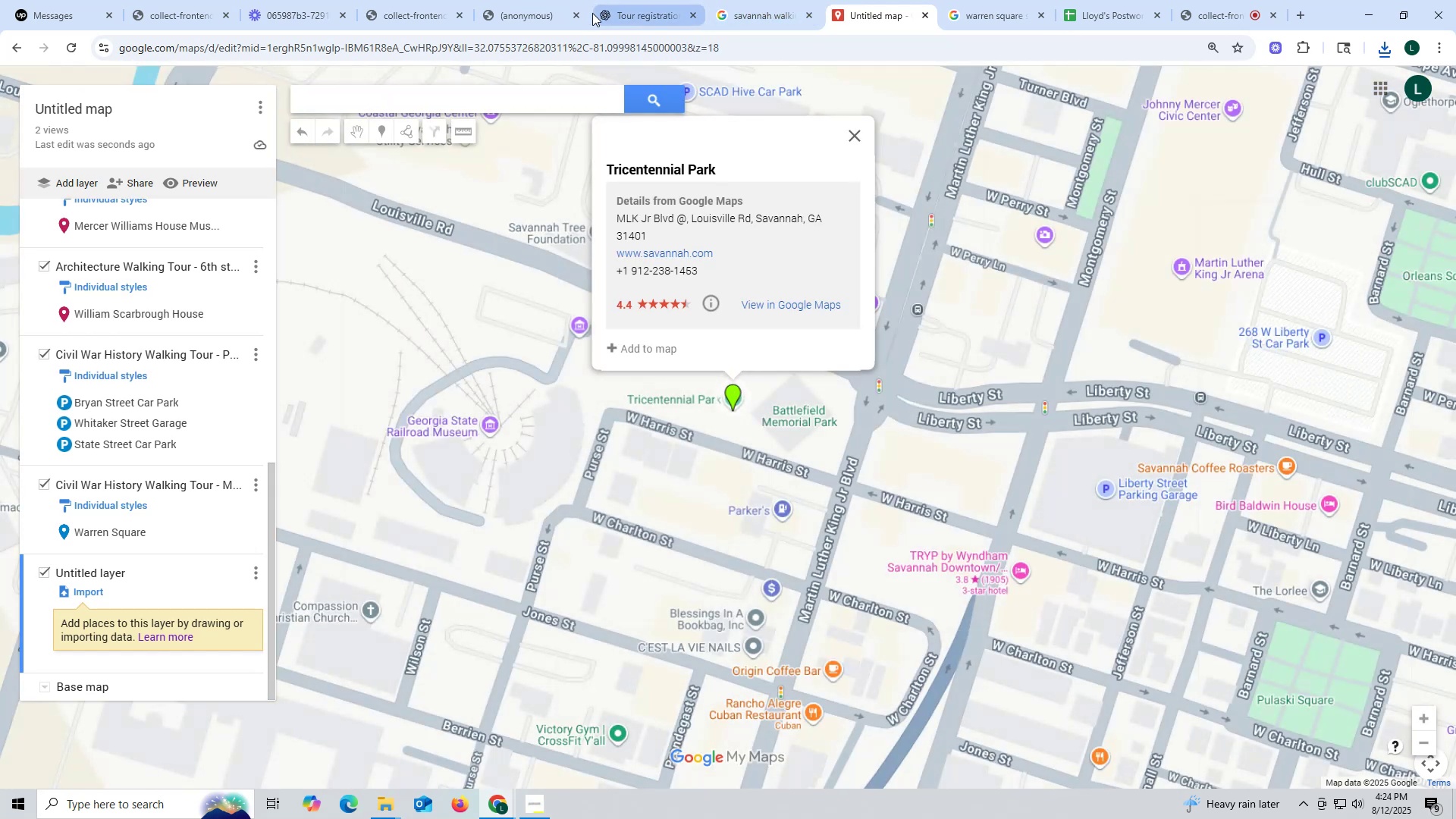 
left_click([636, 11])
 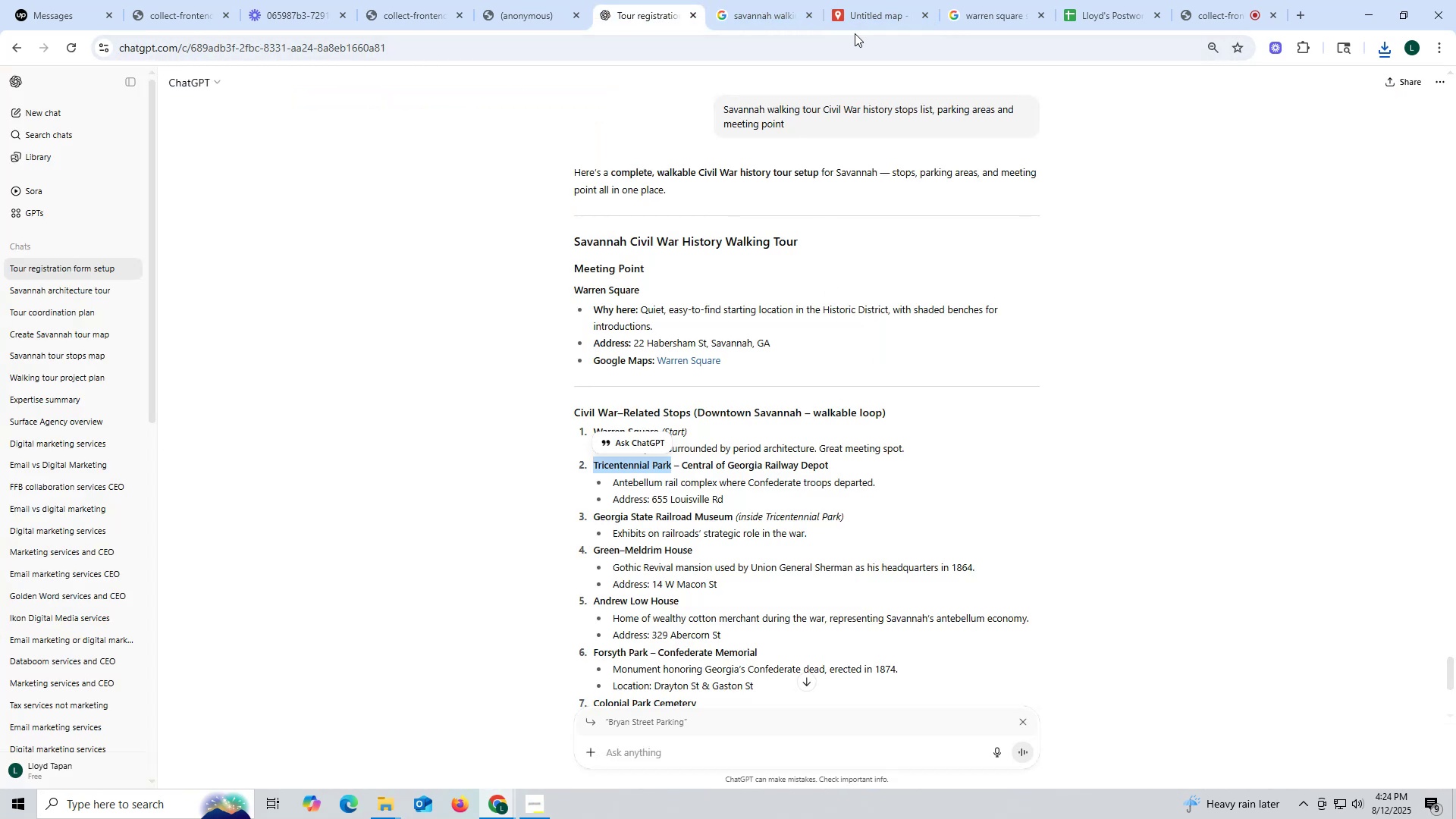 
wait(6.2)
 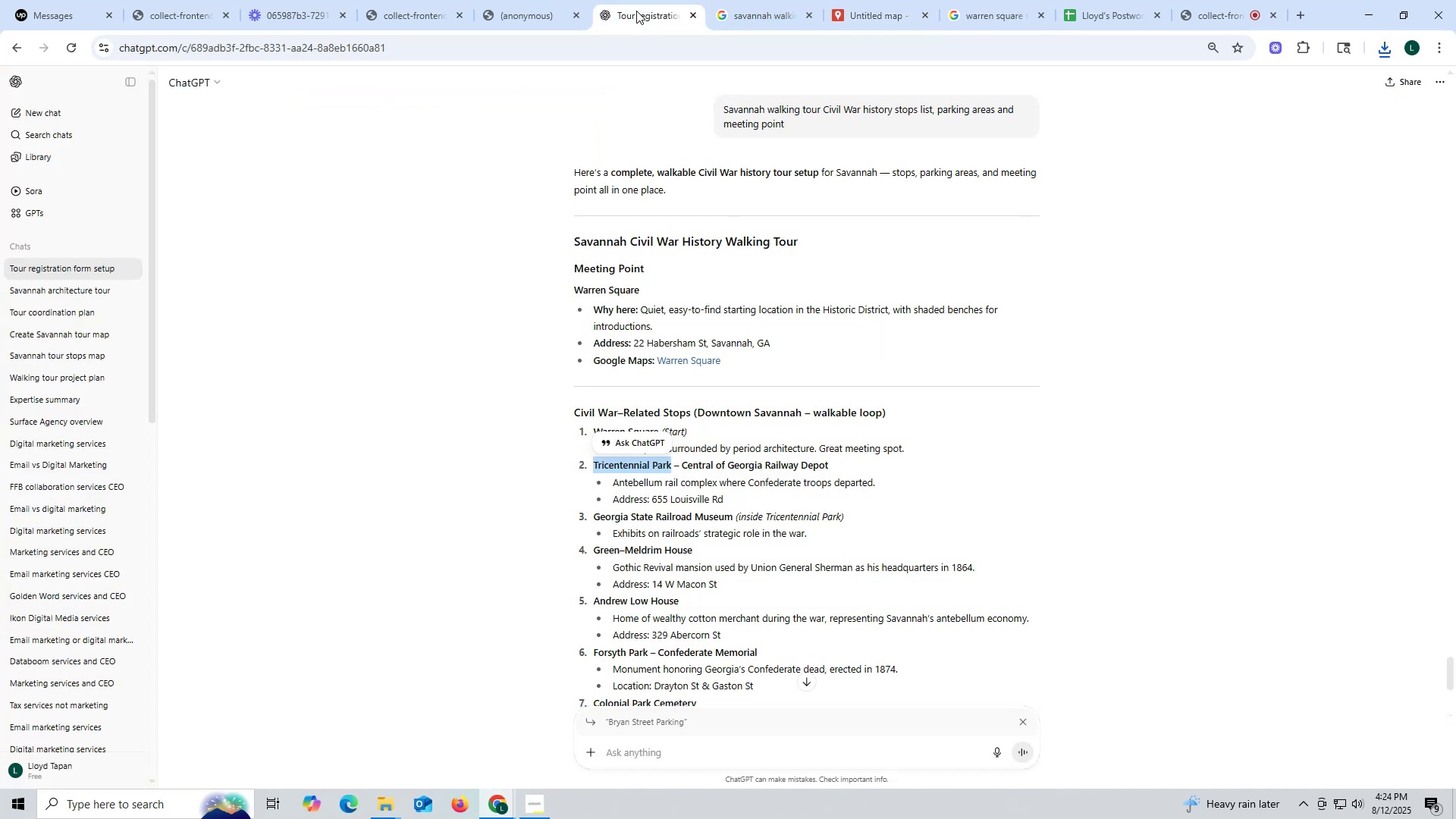 
left_click([864, 16])
 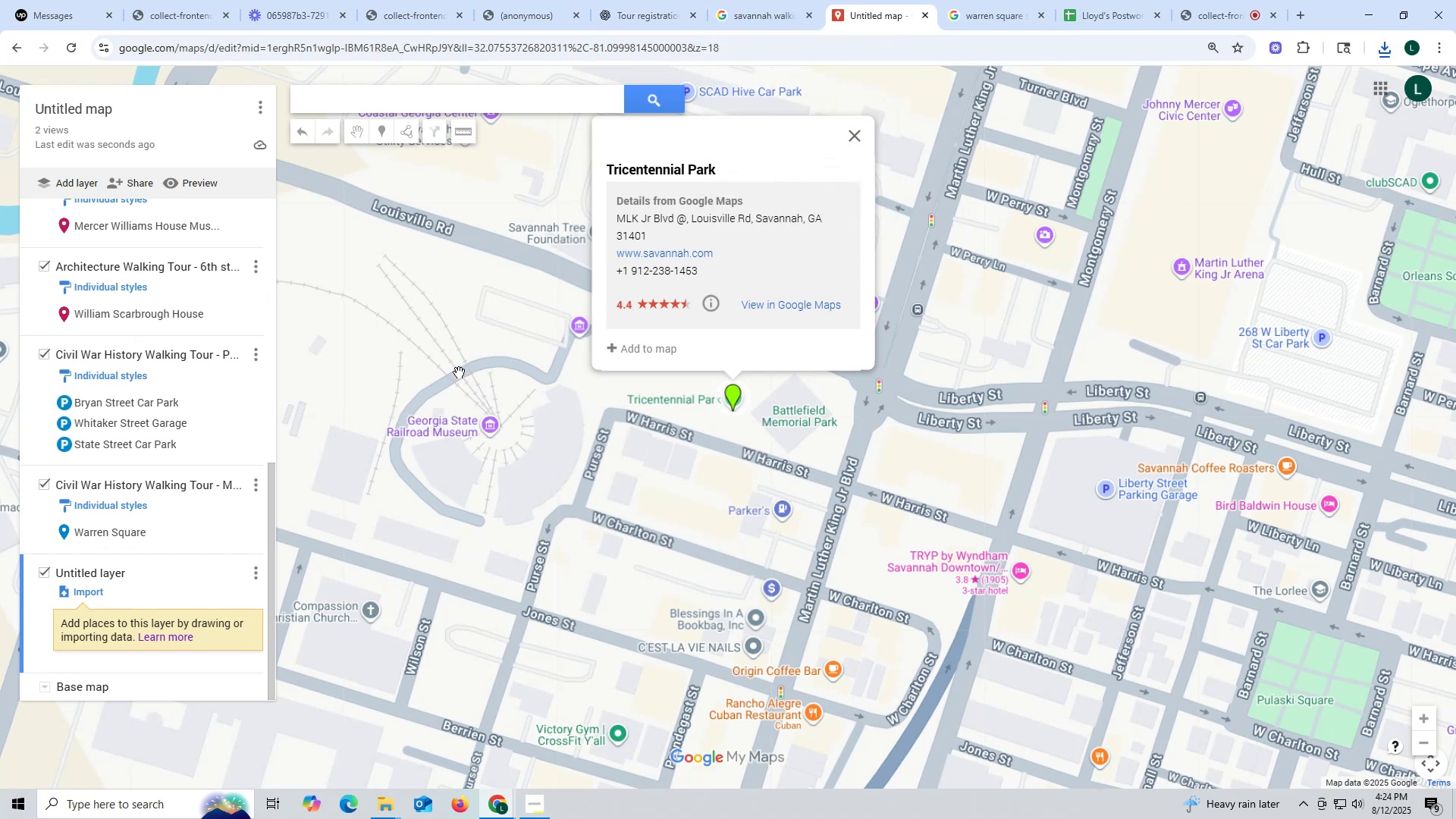 
hold_key(key=ControlLeft, duration=0.38)
scroll: coordinate [684, 477], scroll_direction: down, amount: 1.0
 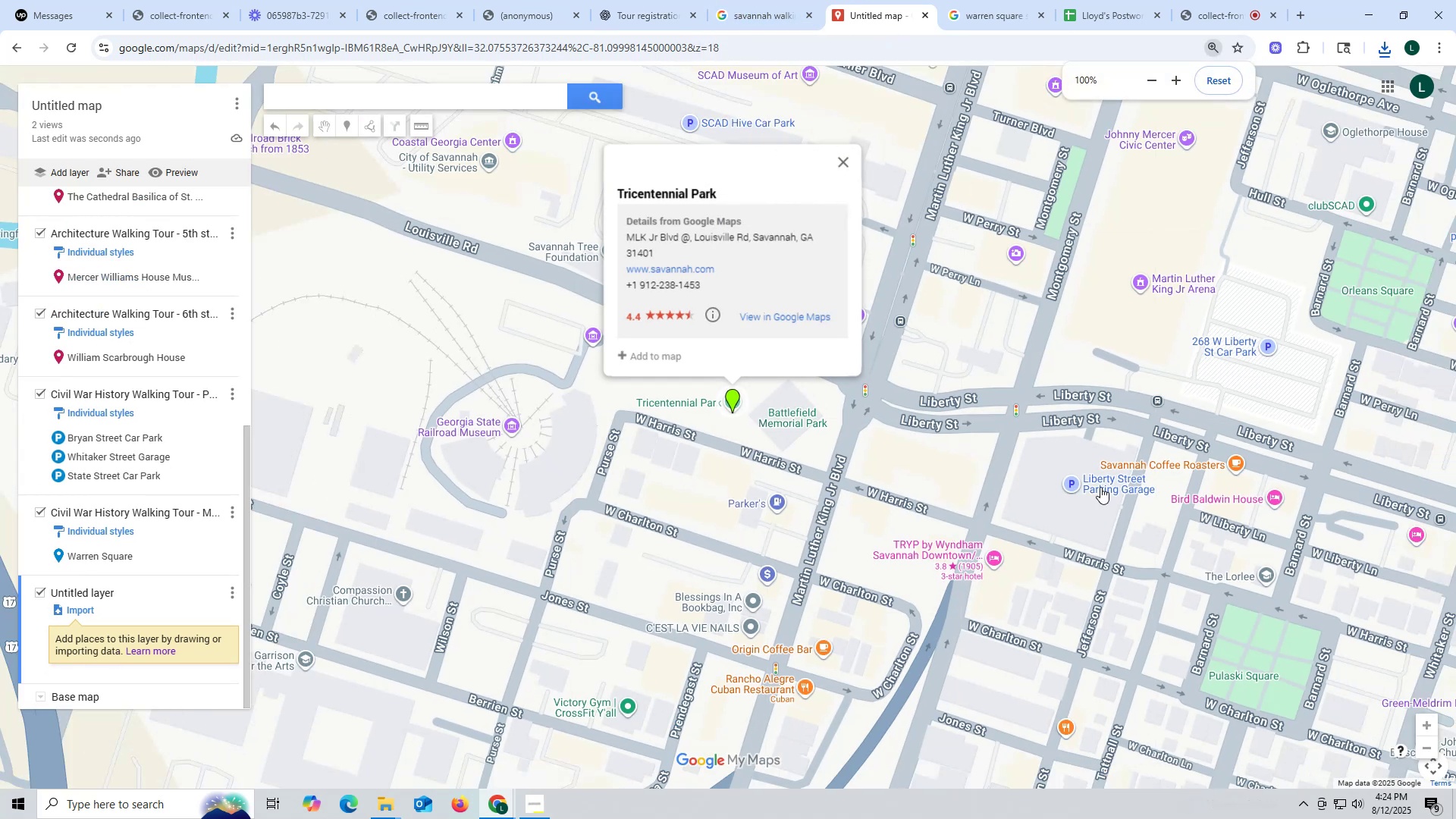 
left_click_drag(start_coordinate=[916, 487], to_coordinate=[716, 431])
 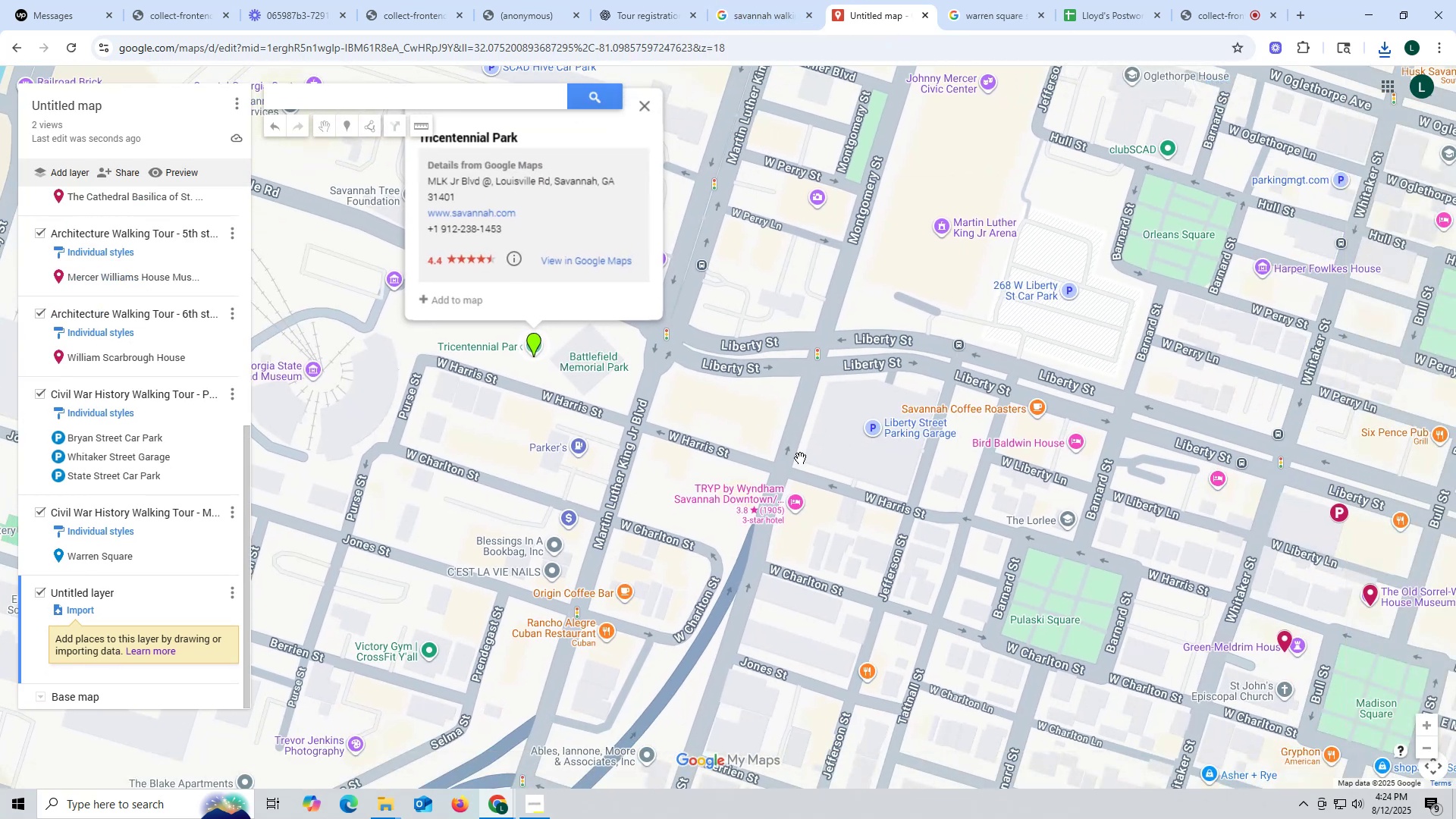 
hold_key(key=ControlLeft, duration=1.09)
scroll: coordinate [761, 458], scroll_direction: down, amount: 3.0
 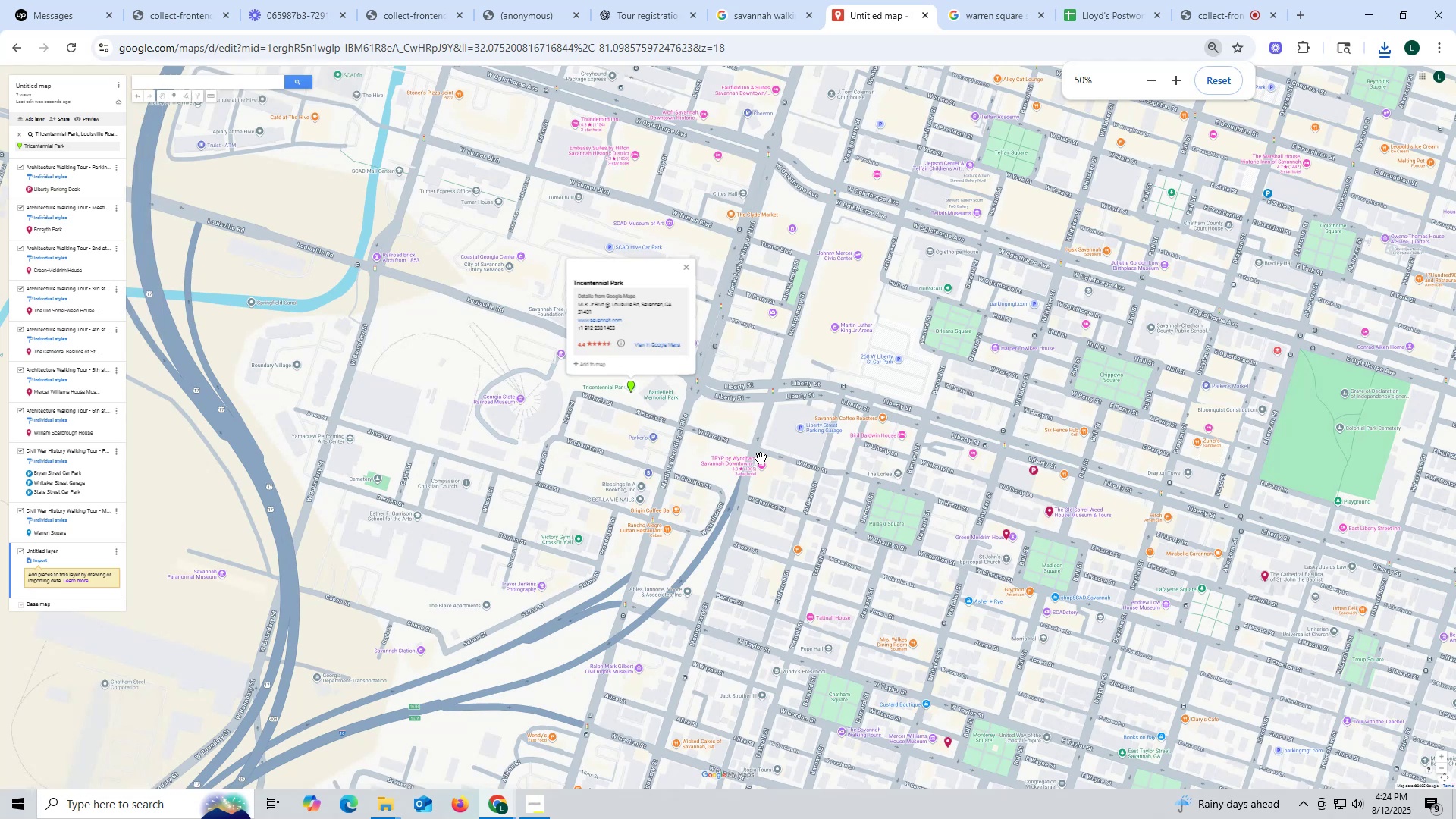 
hold_key(key=ControlLeft, duration=0.37)
 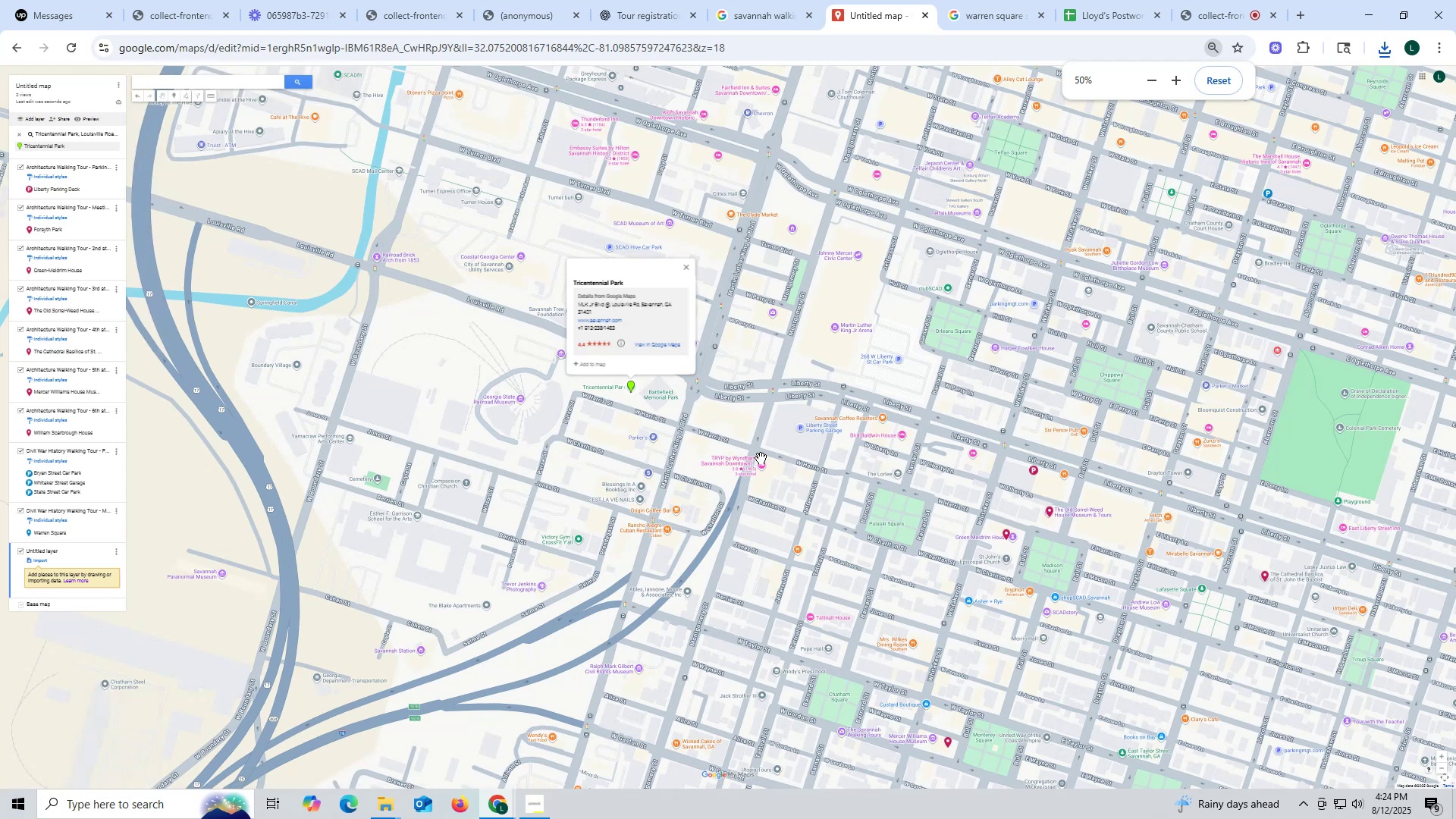 
hold_key(key=ControlLeft, duration=0.35)
scroll: coordinate [861, 470], scroll_direction: up, amount: 3.0
 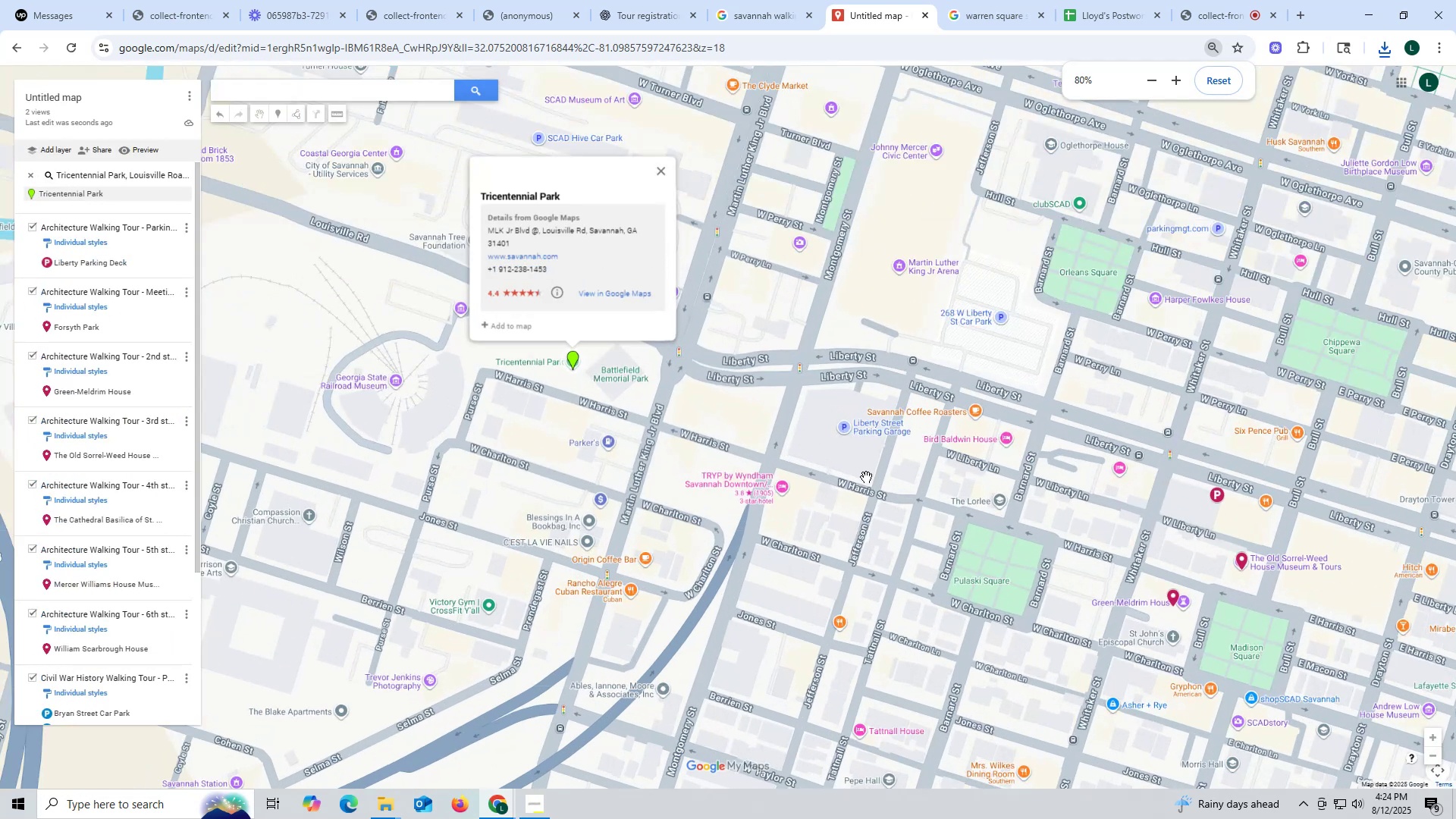 
left_click_drag(start_coordinate=[913, 495], to_coordinate=[624, 396])
 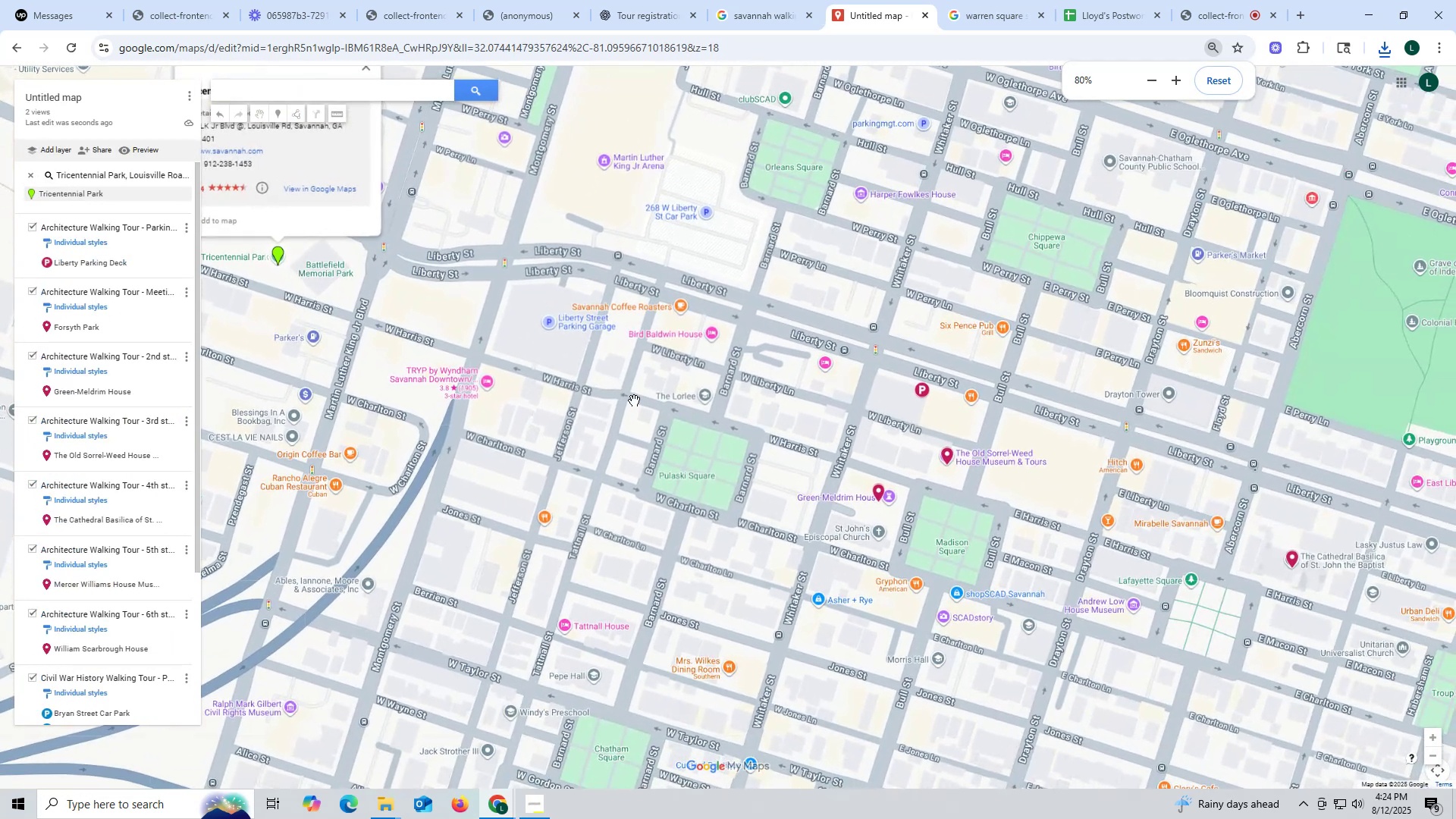 
hold_key(key=ControlLeft, duration=0.32)
scroll: coordinate [567, 371], scroll_direction: up, amount: 2.0
 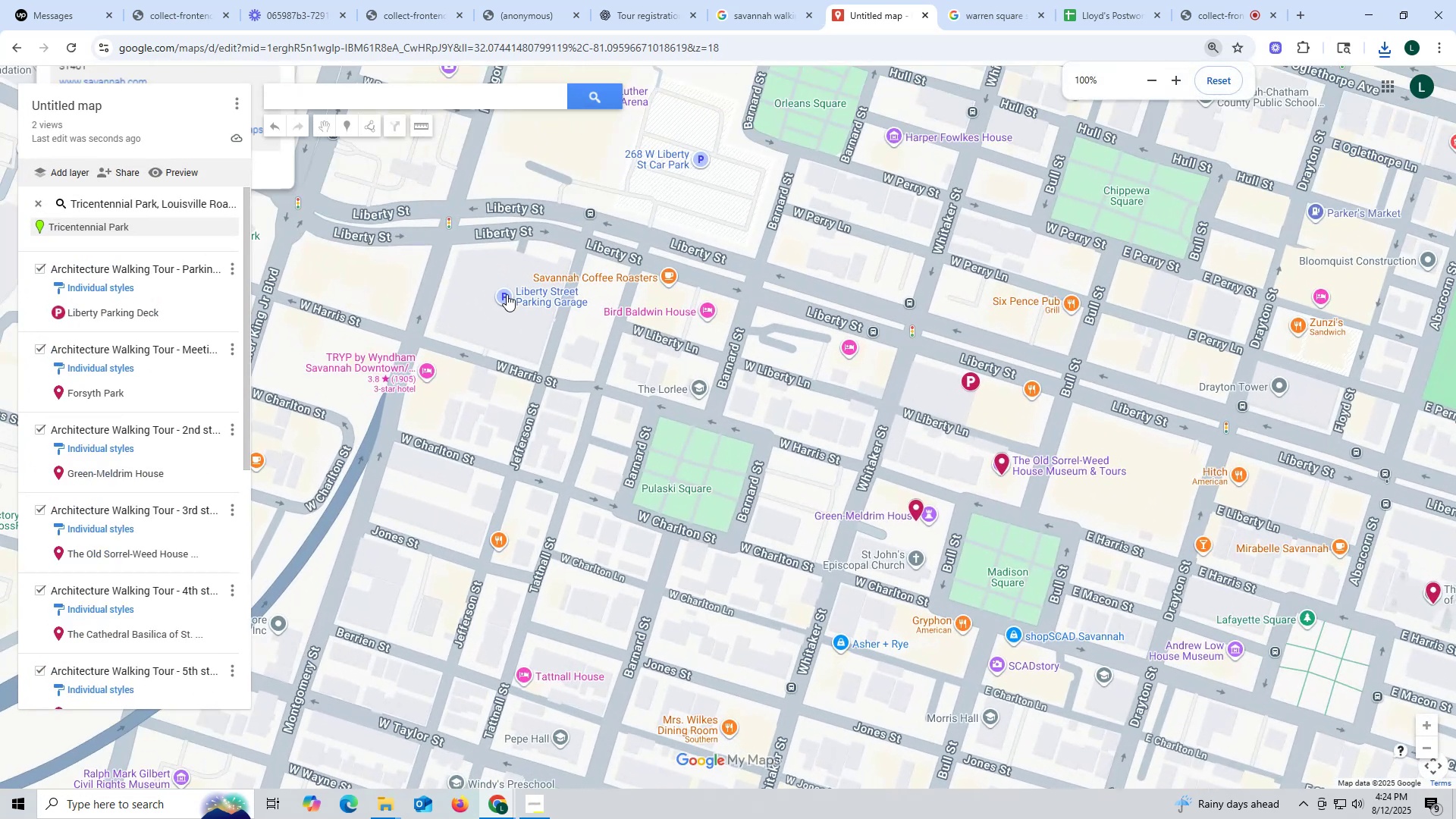 
left_click_drag(start_coordinate=[437, 291], to_coordinate=[644, 365])
 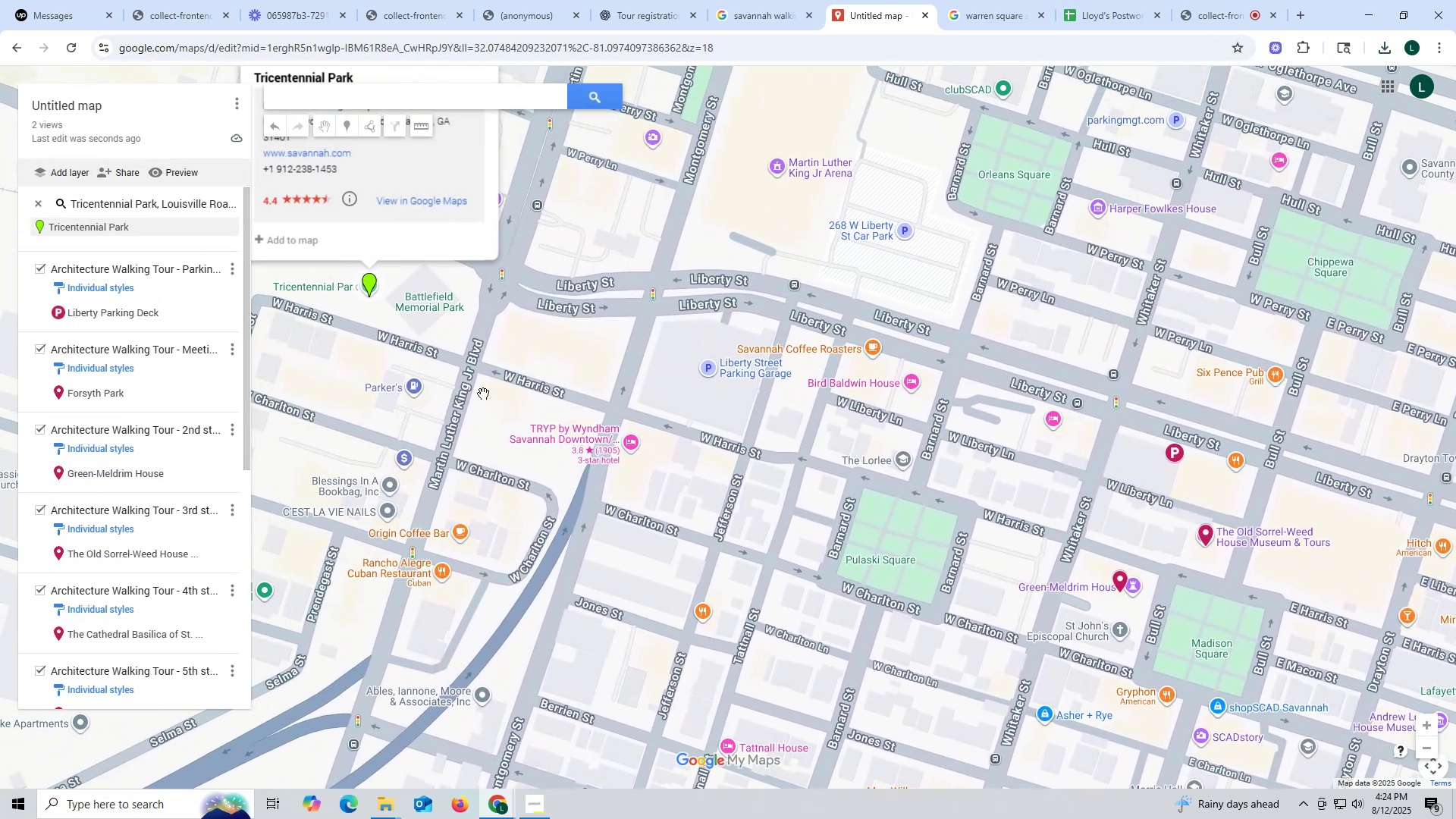 
left_click_drag(start_coordinate=[484, 400], to_coordinate=[716, 554])
 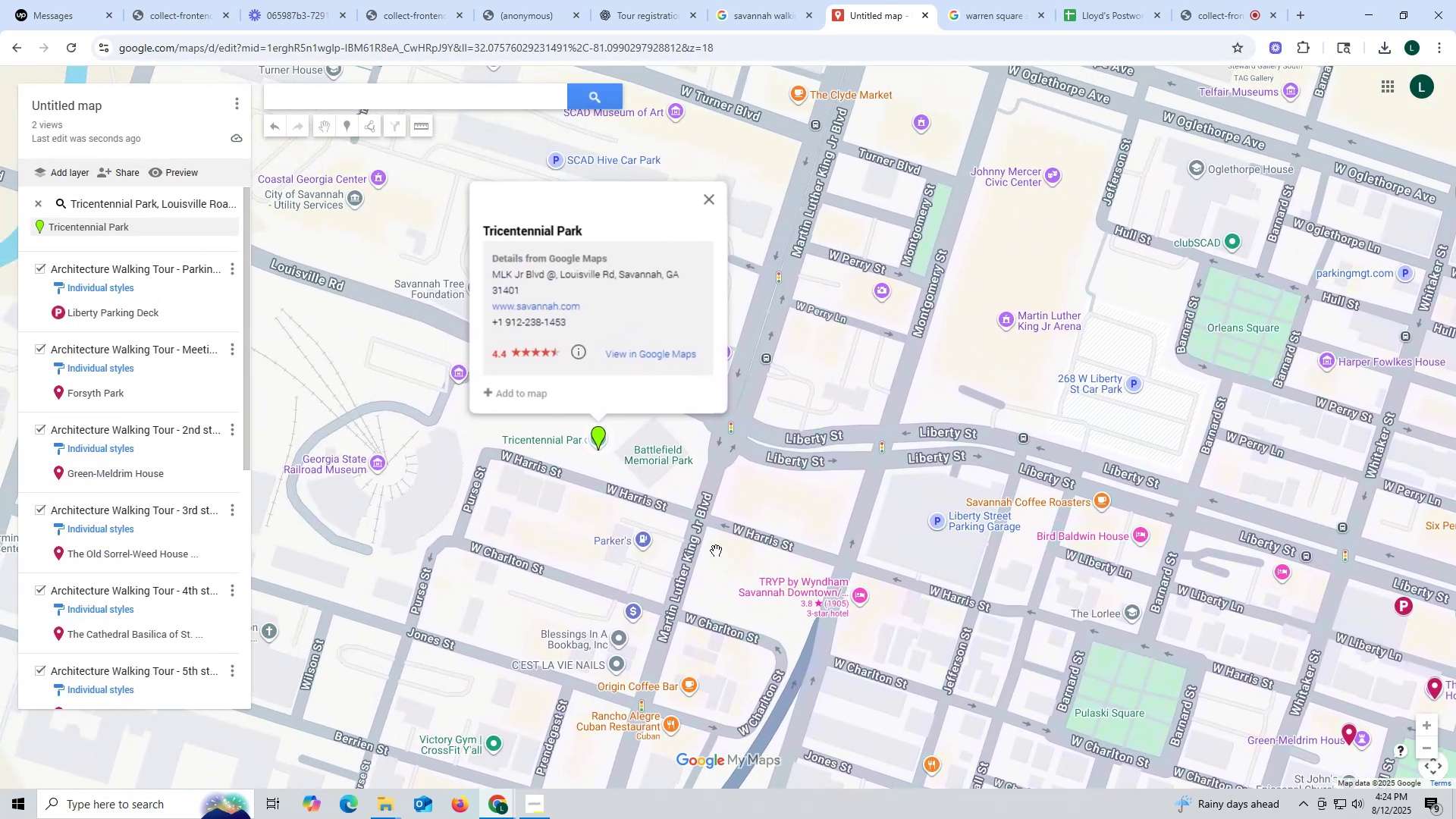 
left_click_drag(start_coordinate=[880, 542], to_coordinate=[413, 273])
 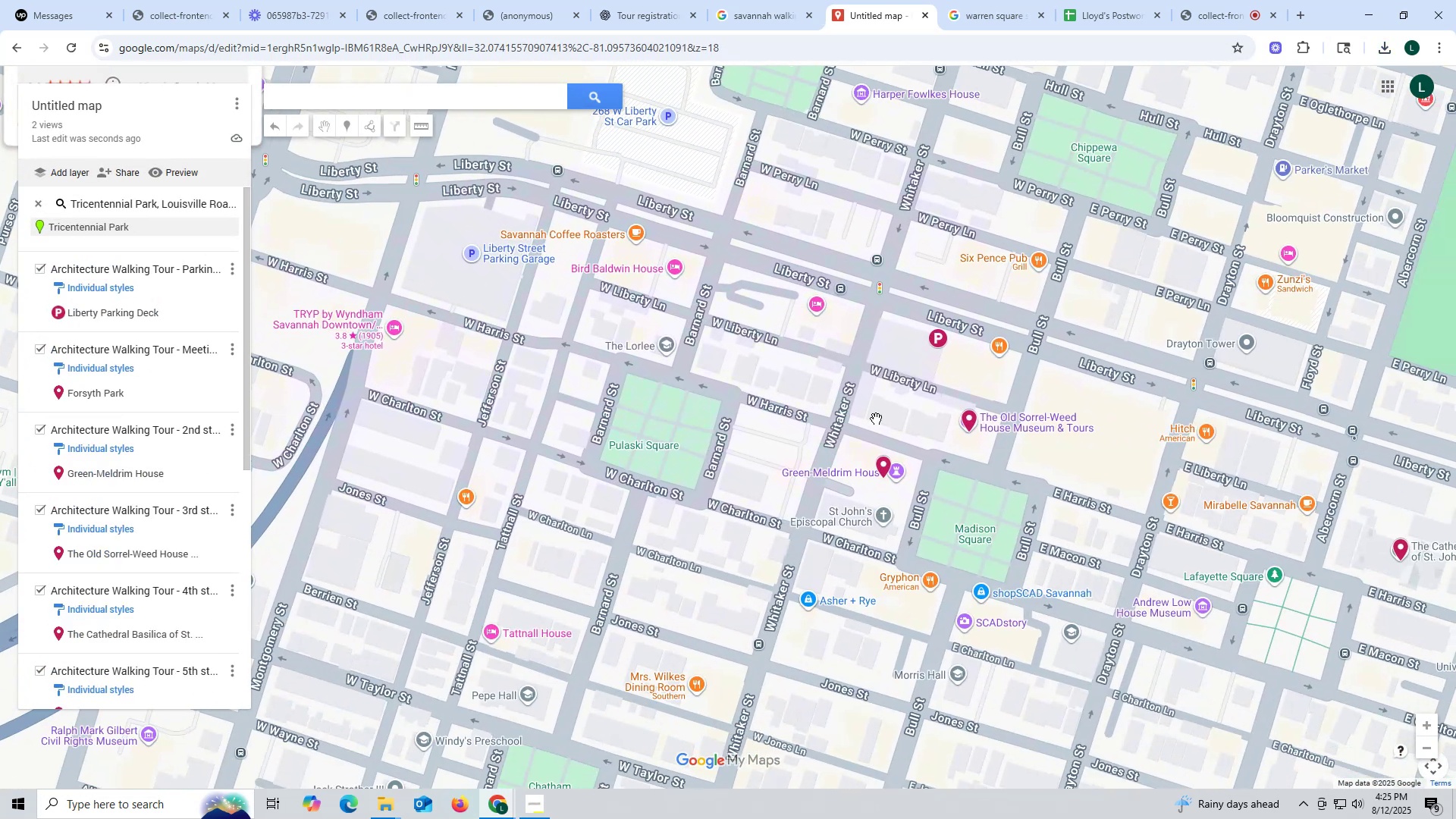 
left_click_drag(start_coordinate=[863, 415], to_coordinate=[566, 322])
 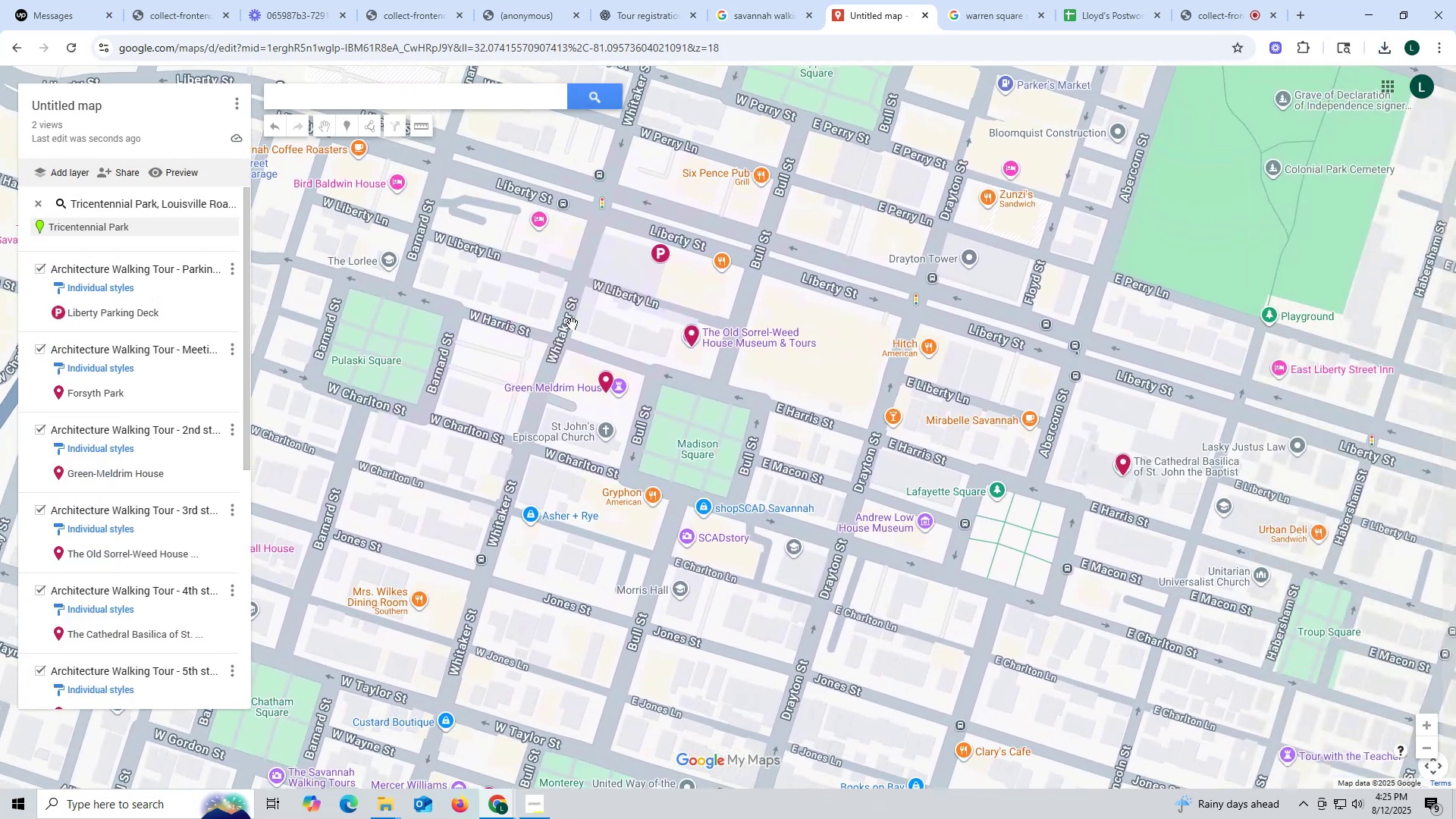 
key(Control+ControlLeft)
 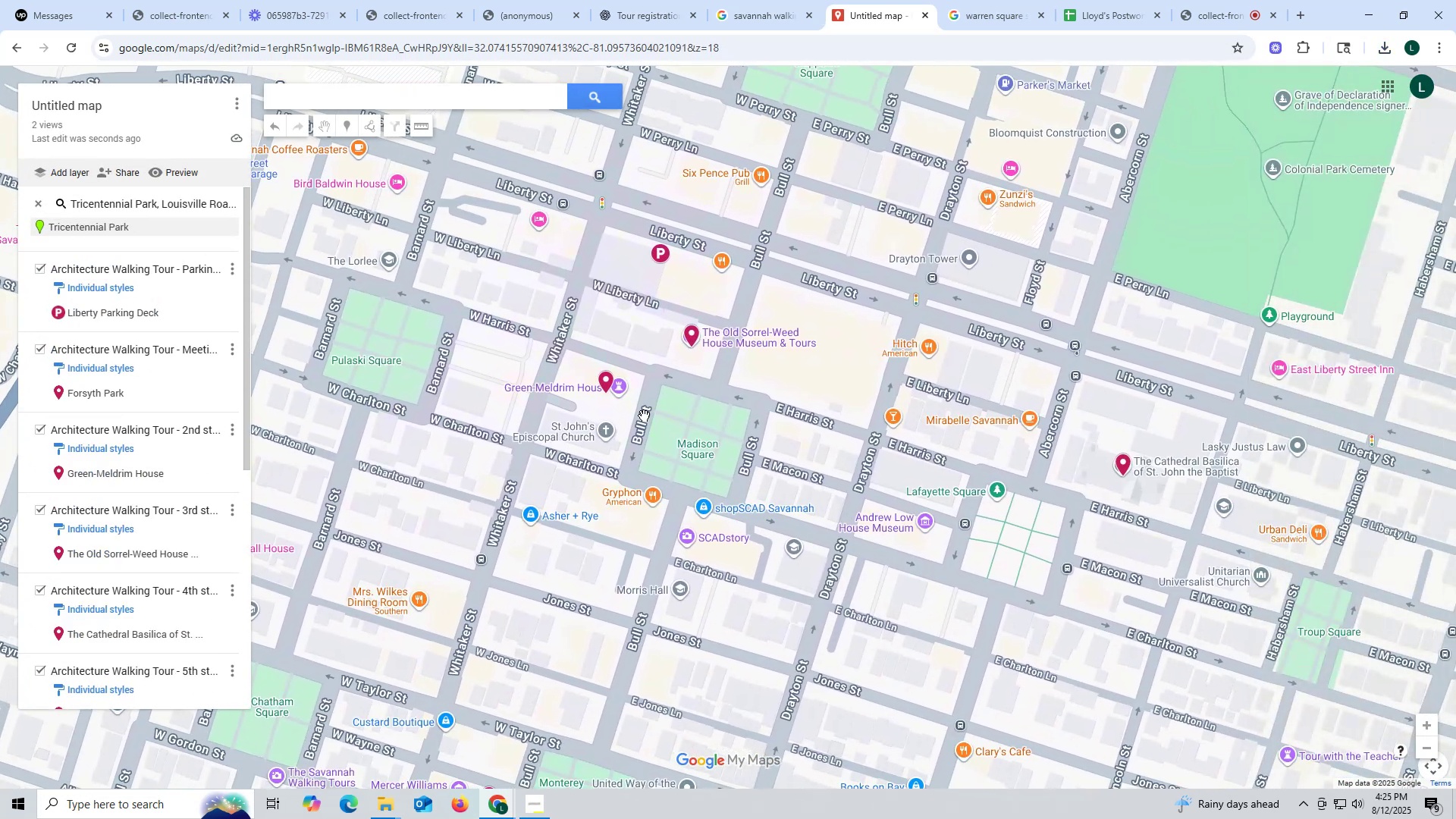 
key(Control+ControlLeft)
 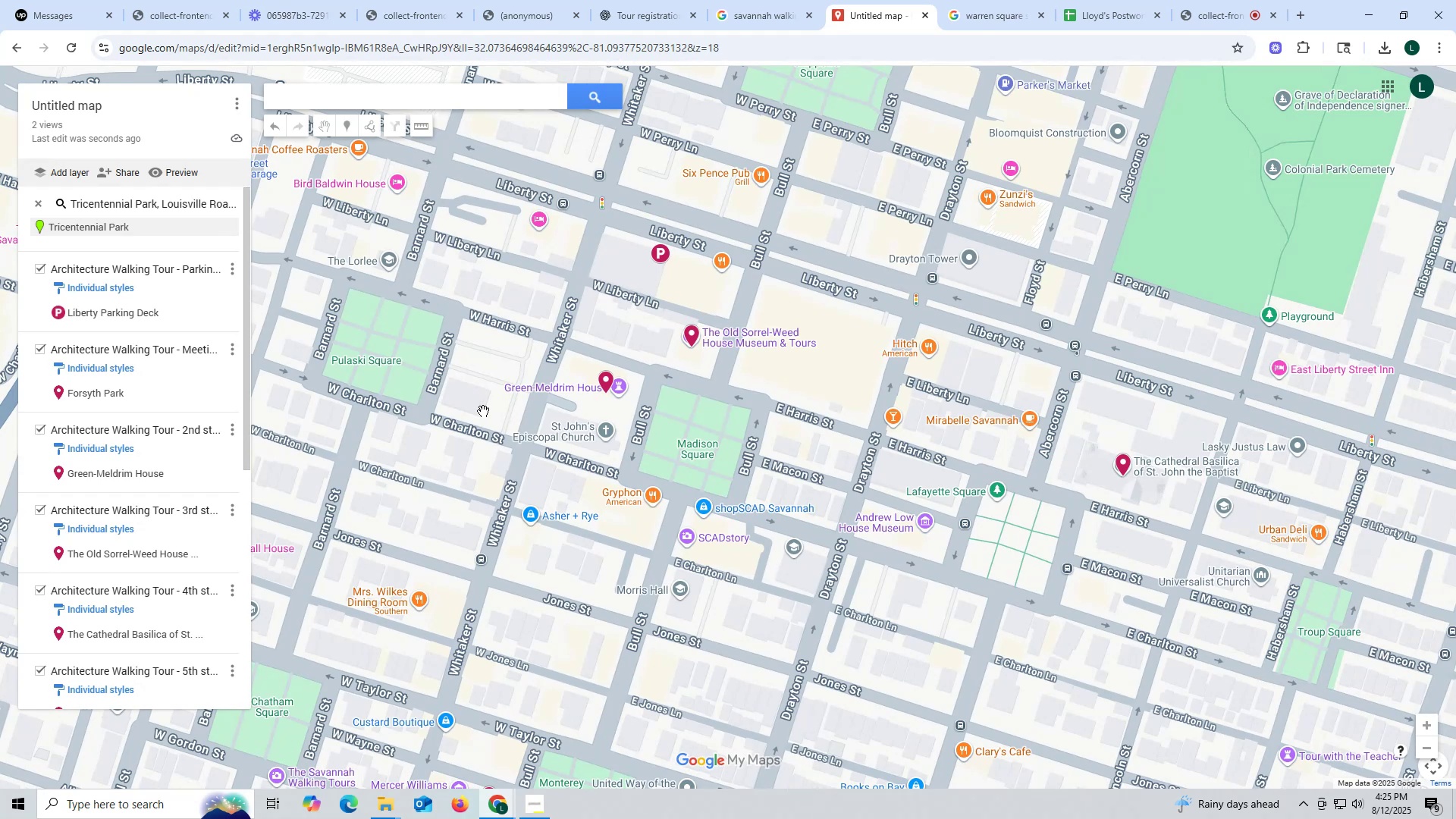 
left_click_drag(start_coordinate=[483, 410], to_coordinate=[764, 324])
 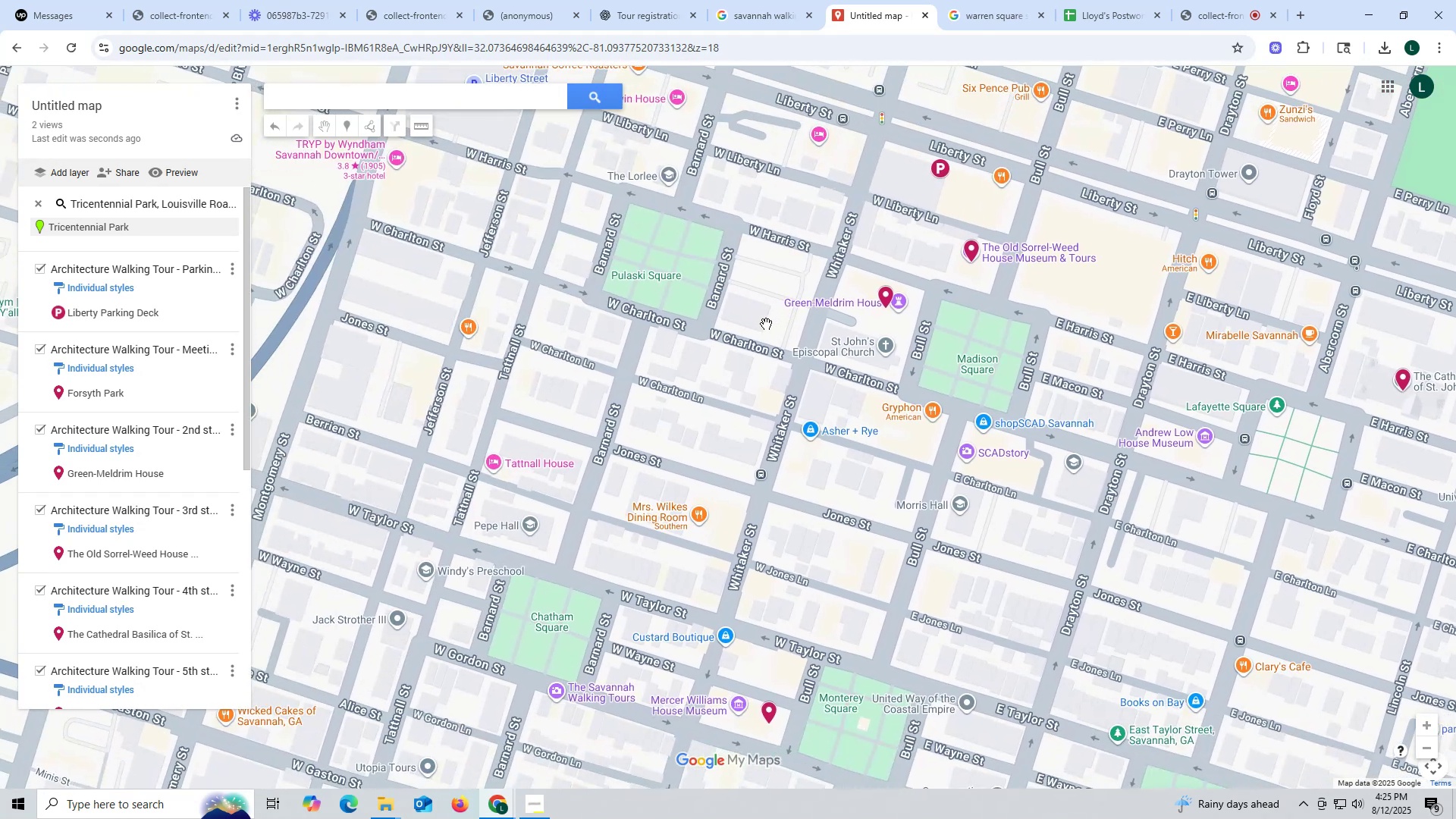 
hold_key(key=ControlLeft, duration=0.41)
scroll: coordinate [750, 331], scroll_direction: down, amount: 3.0
 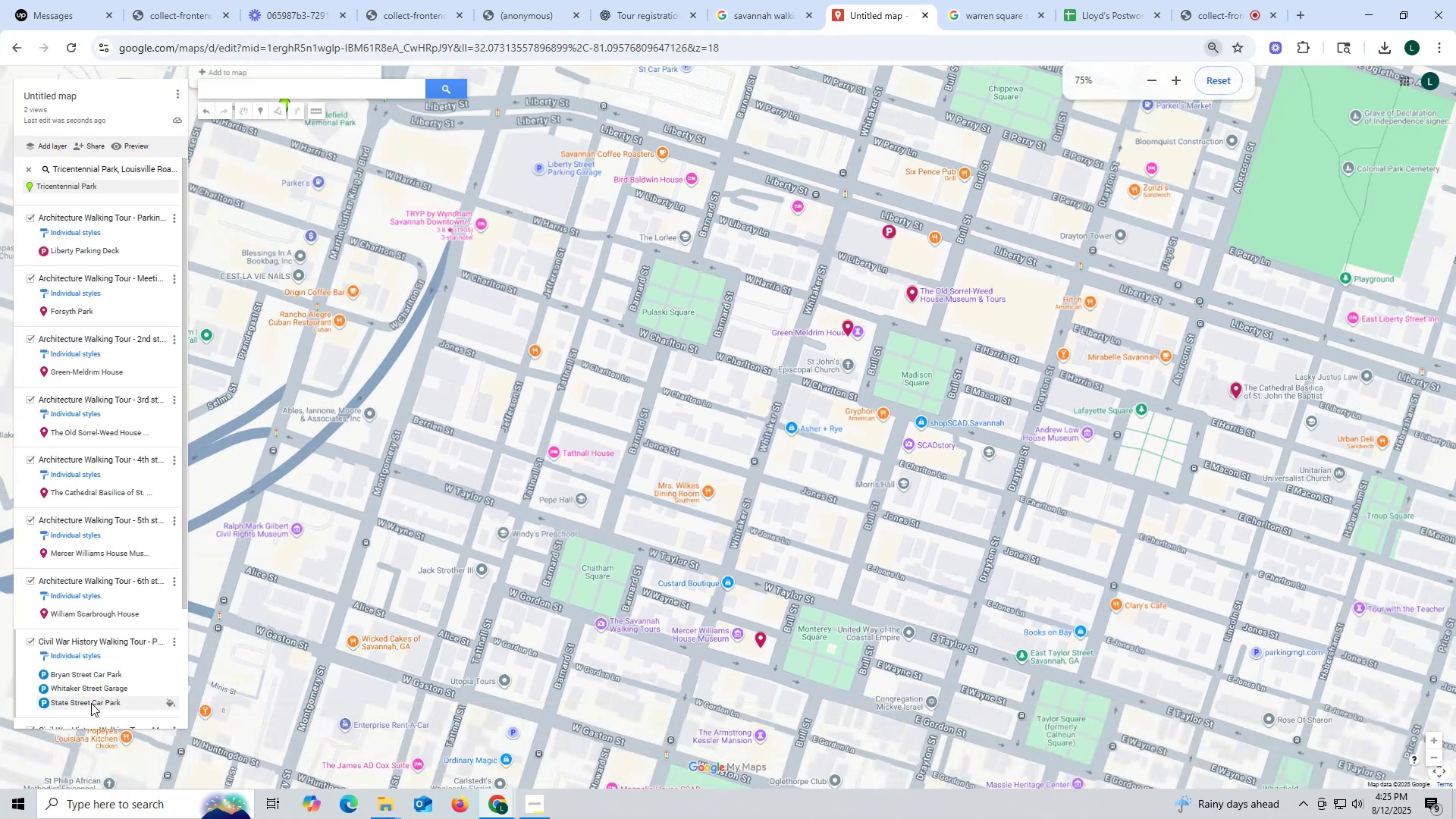 
left_click([91, 704])
 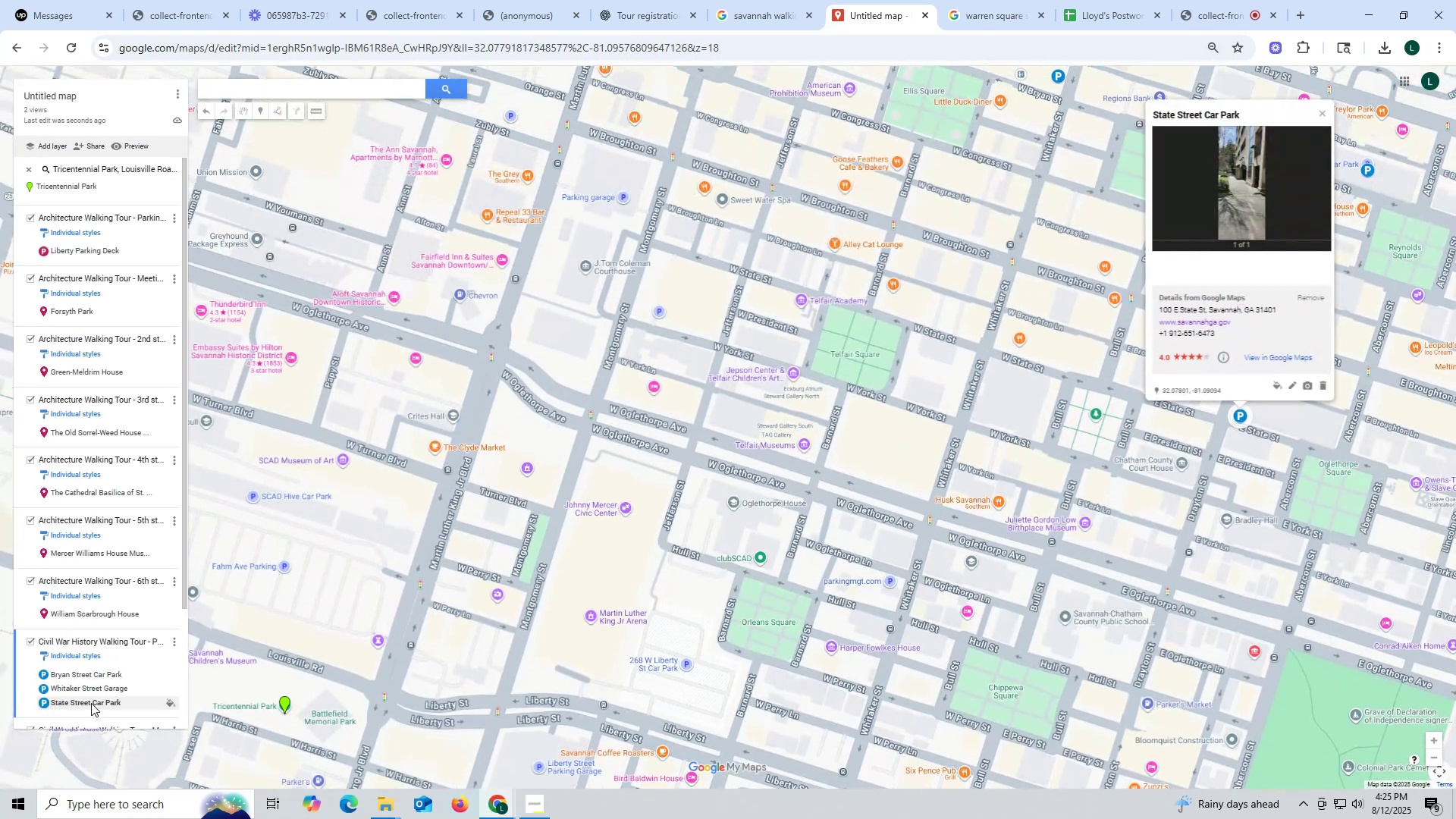 
wait(5.95)
 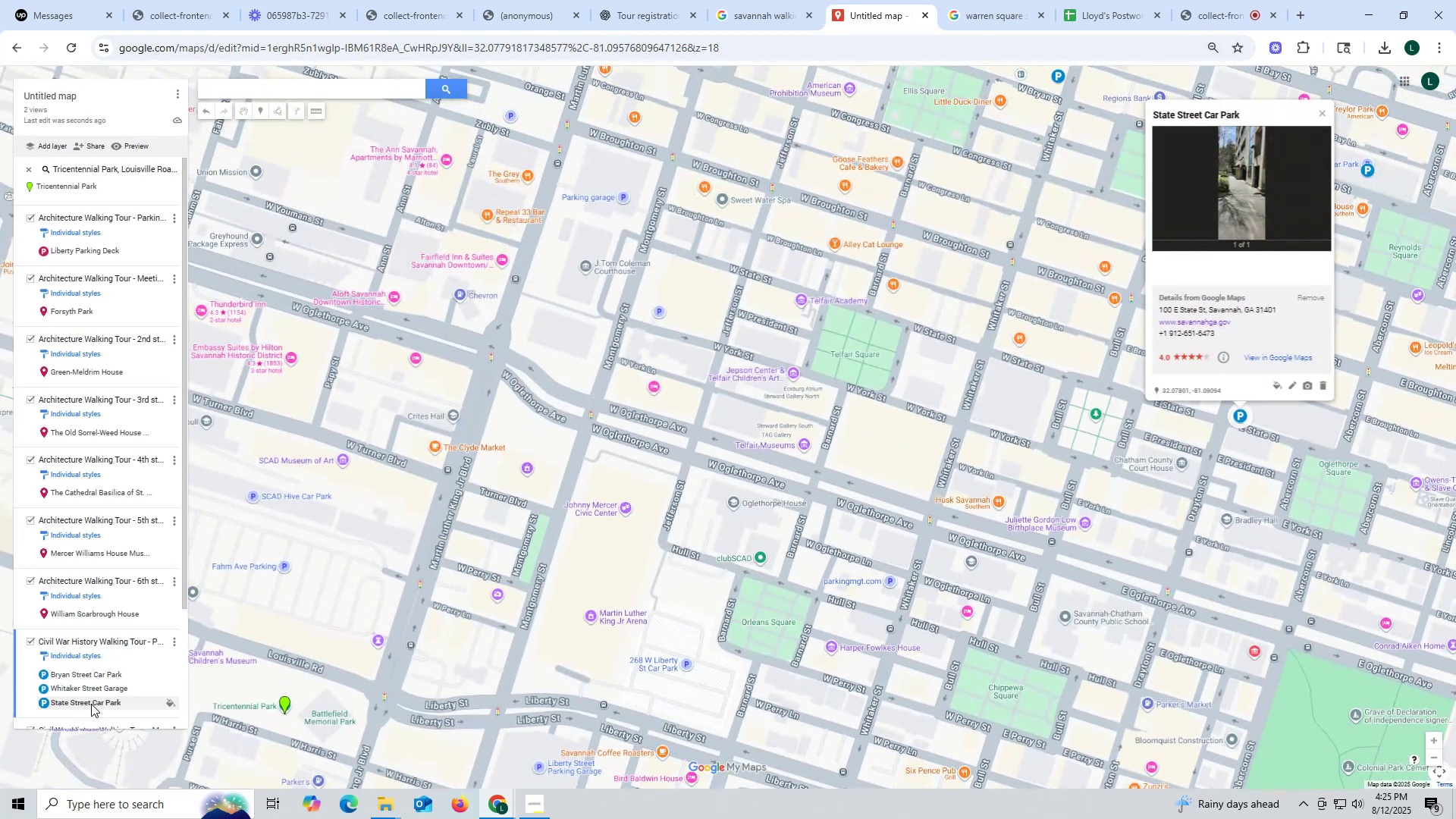 
left_click([96, 189])
 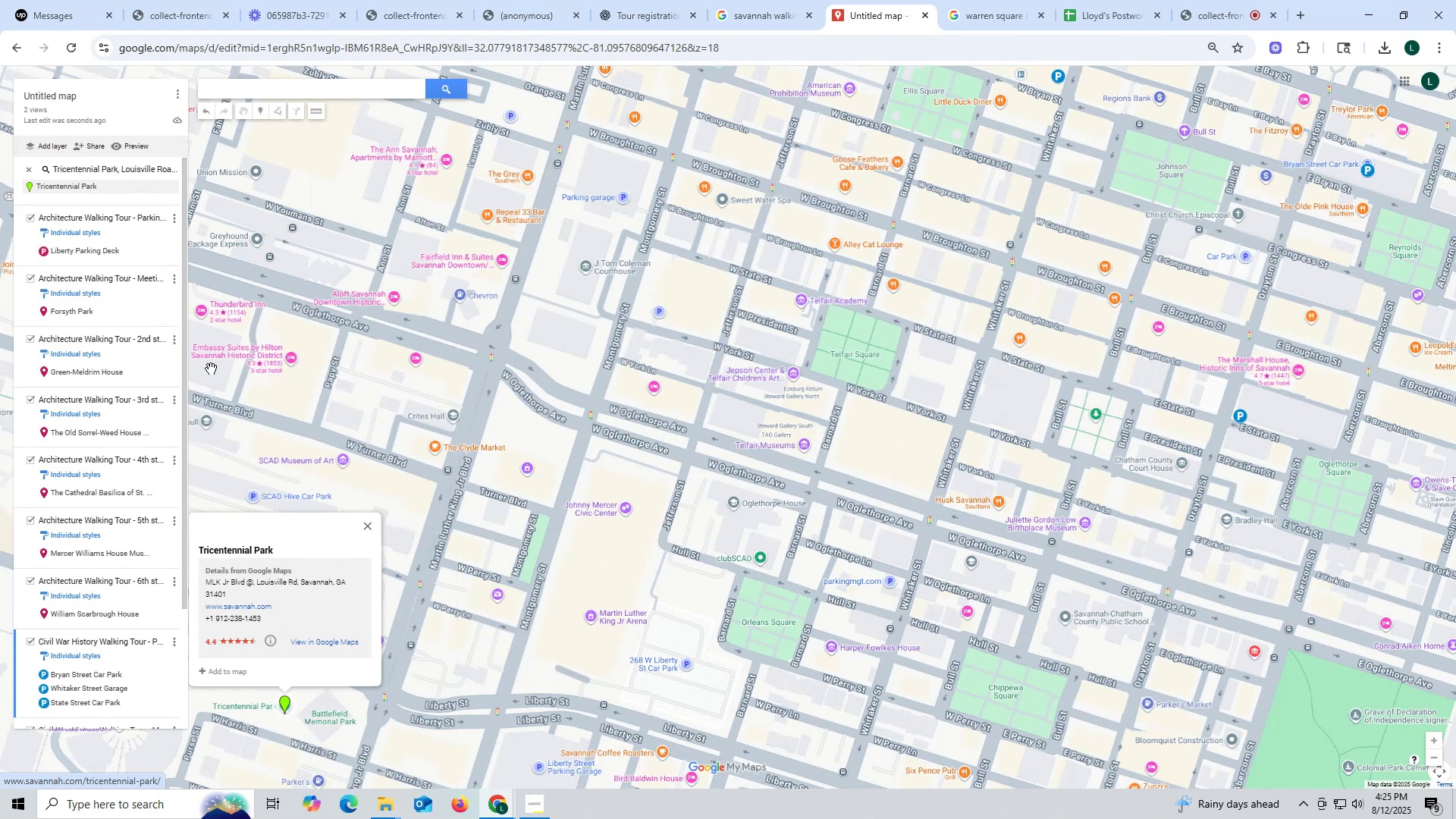 
scroll: coordinate [93, 652], scroll_direction: down, amount: 4.0
 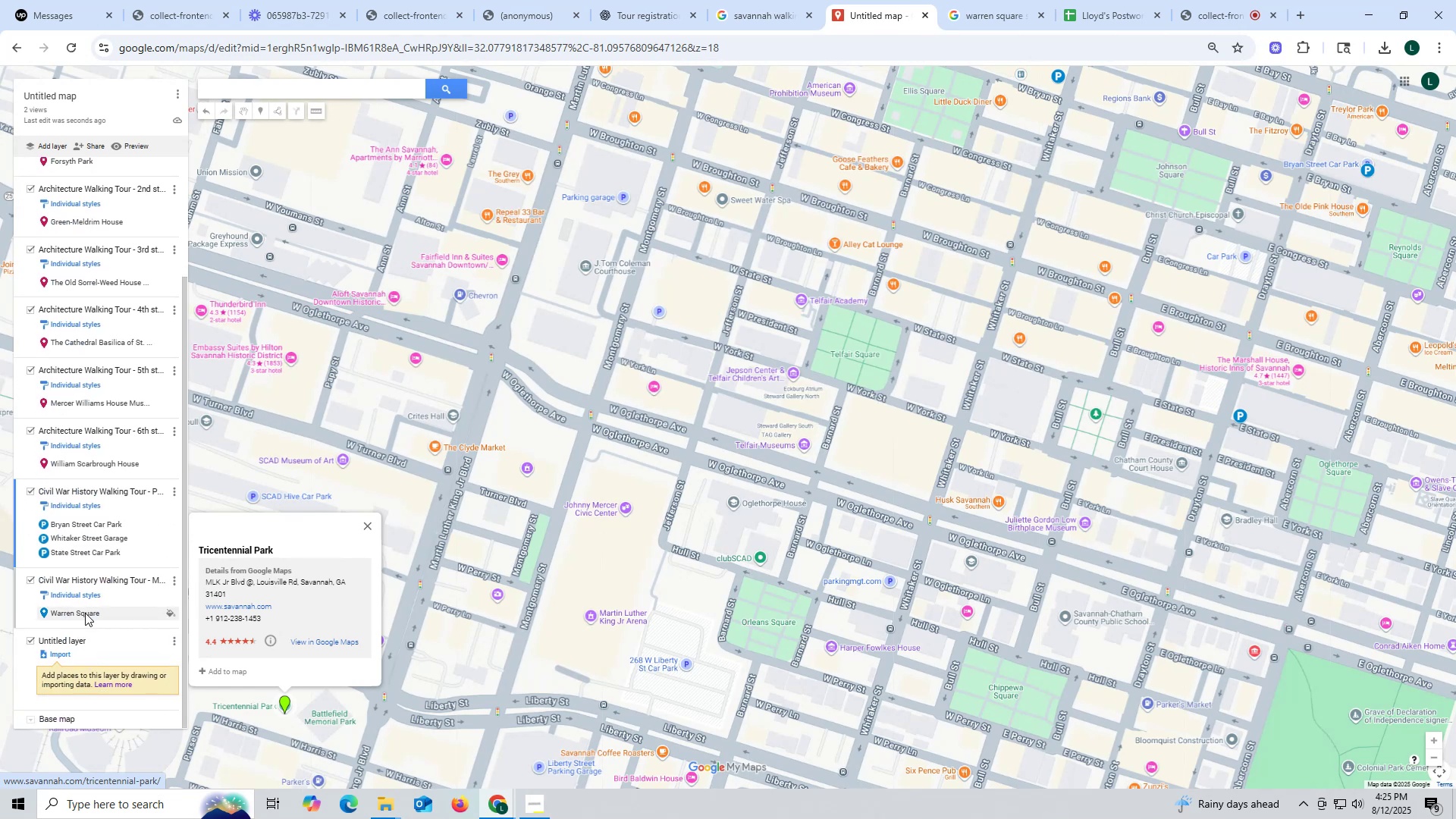 
left_click([85, 613])
 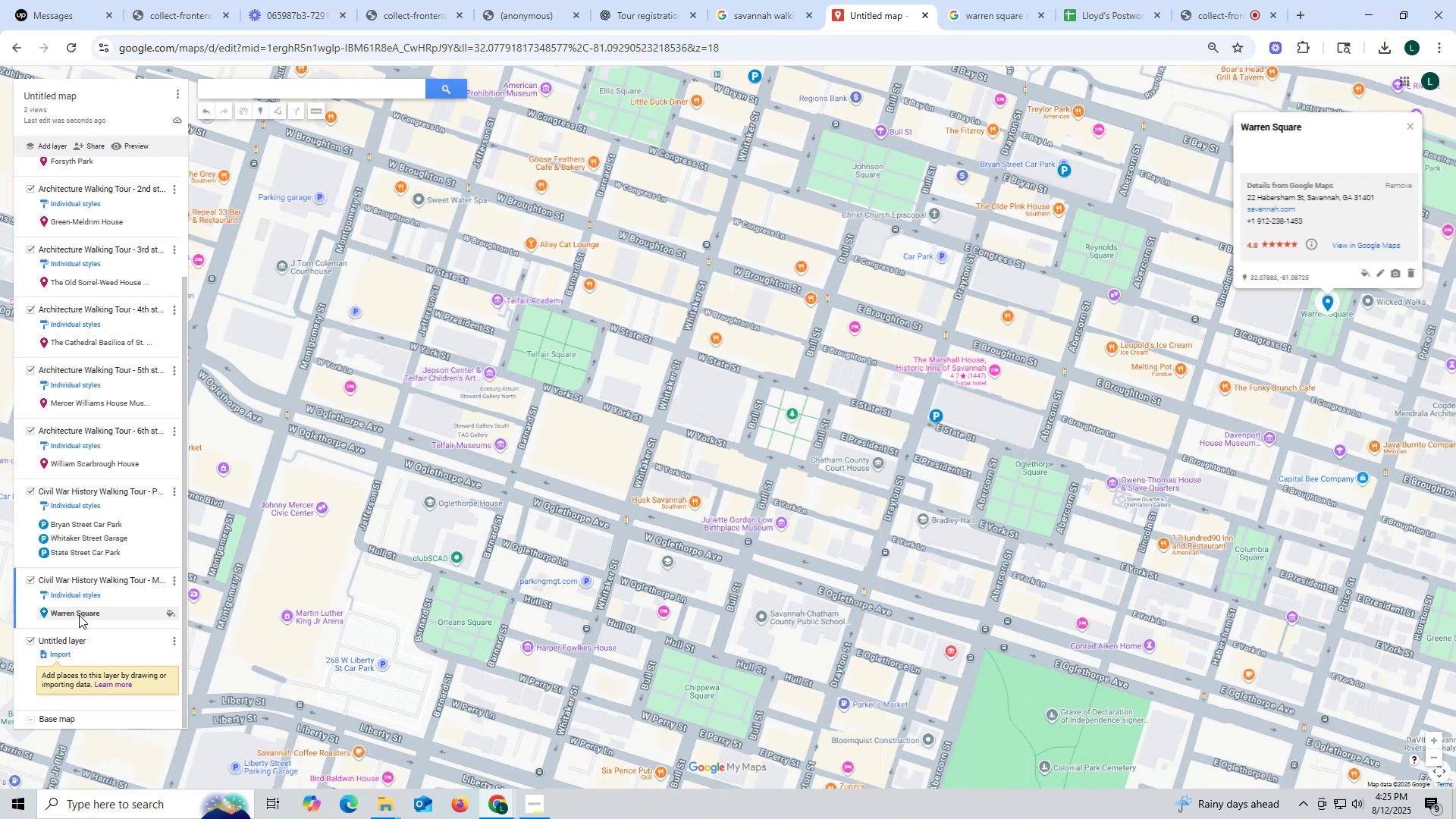 
wait(13.73)
 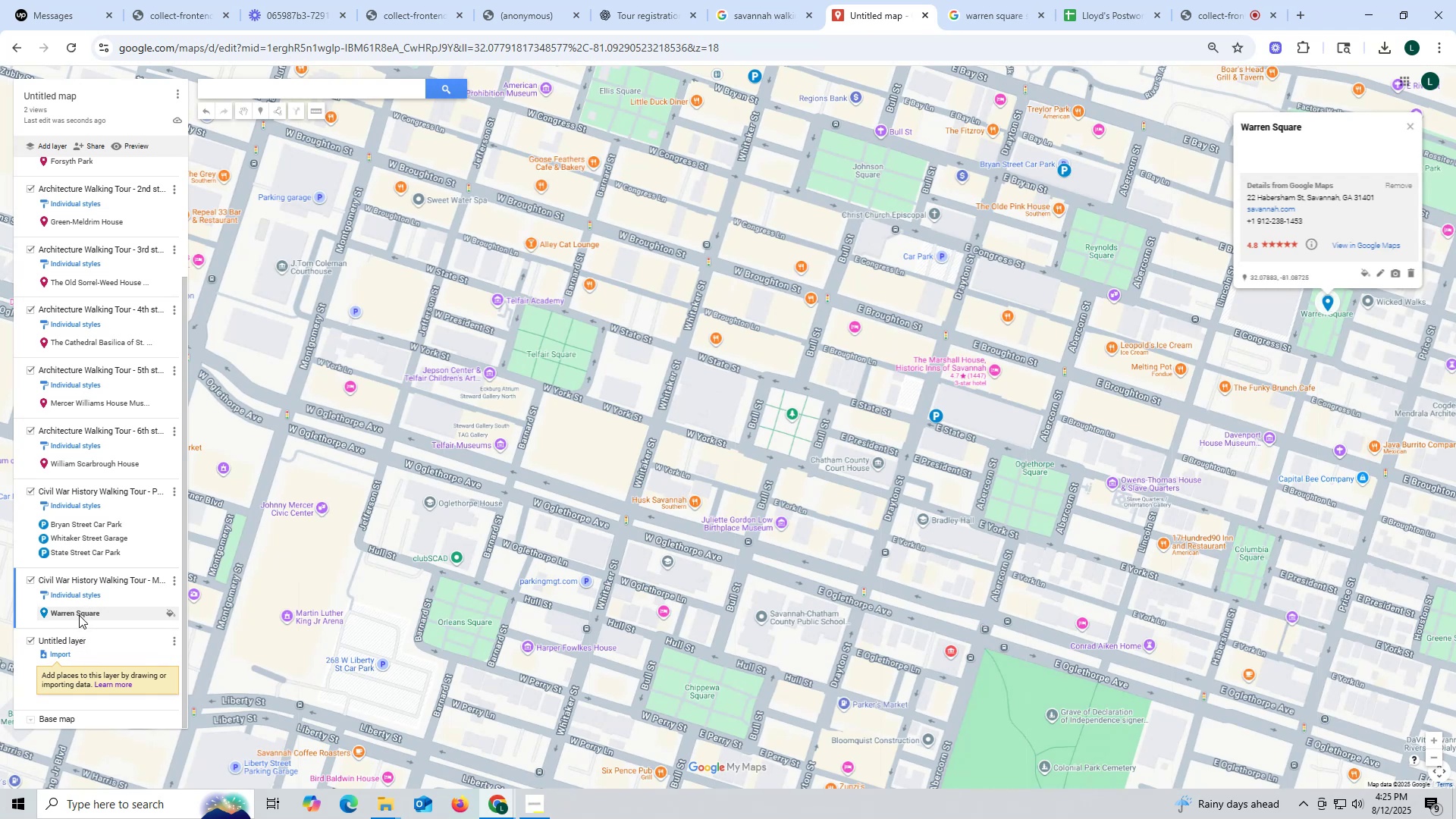 
left_click([761, 21])
 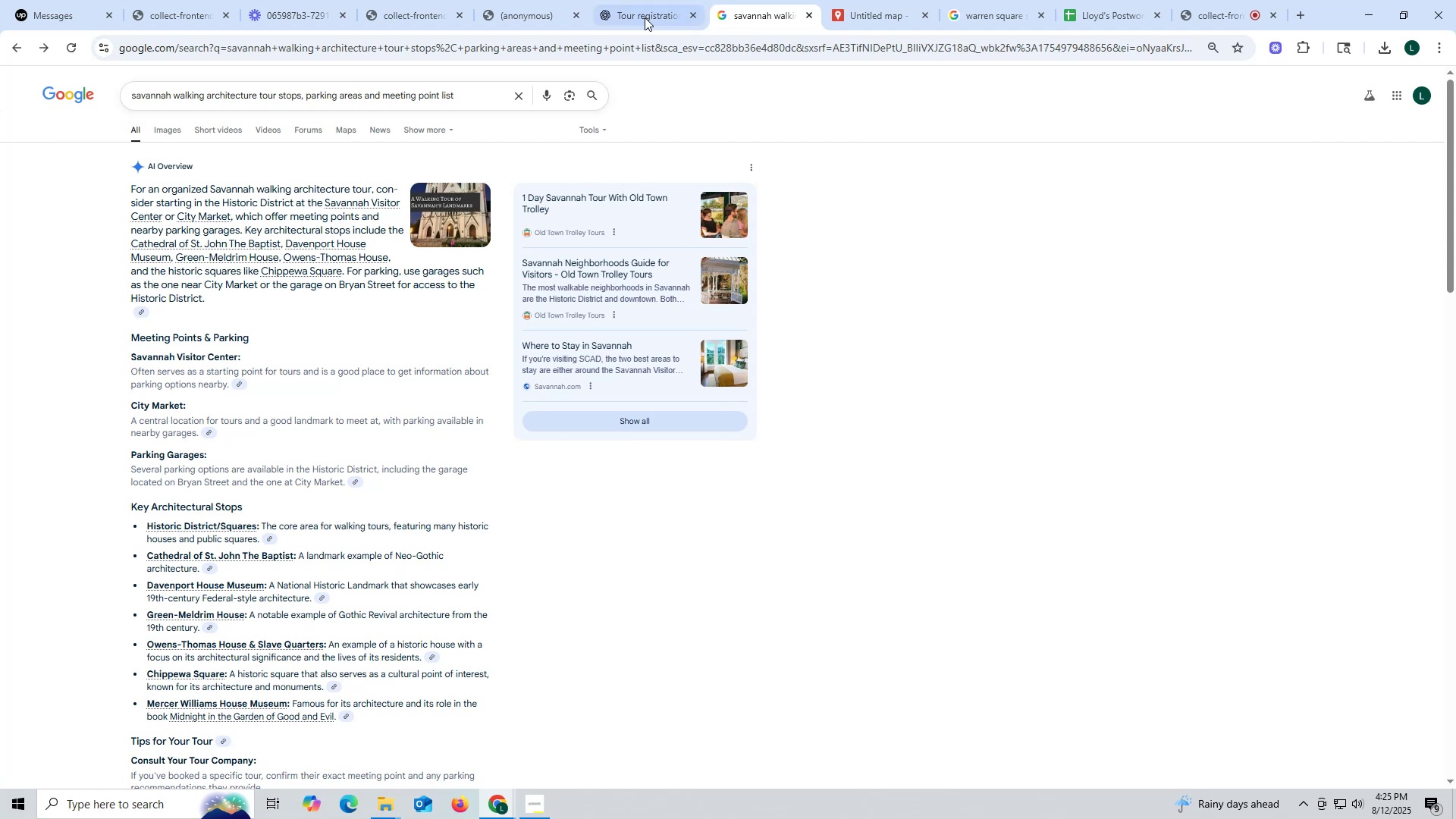 
left_click([635, 20])
 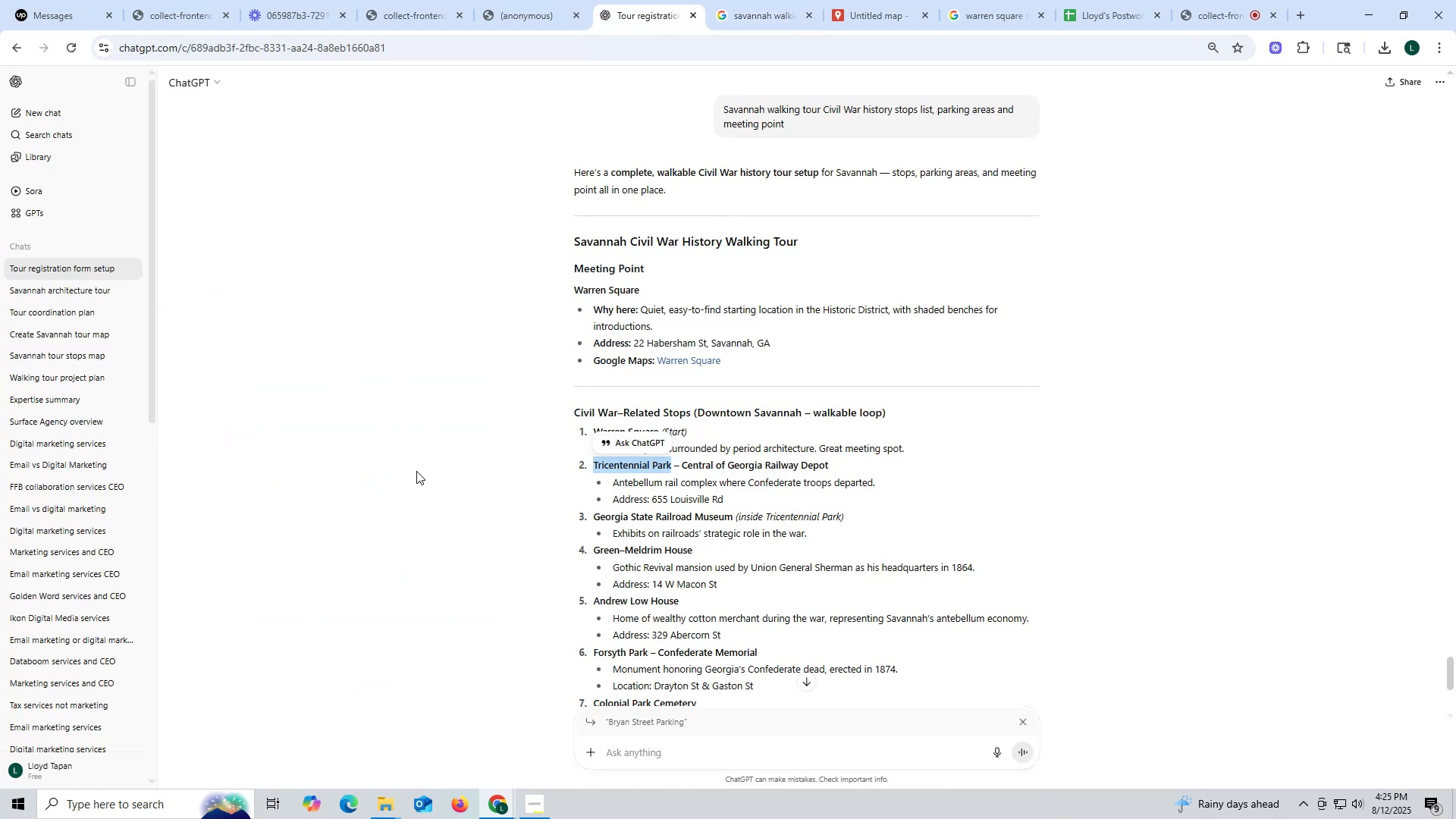 
left_click([416, 471])
 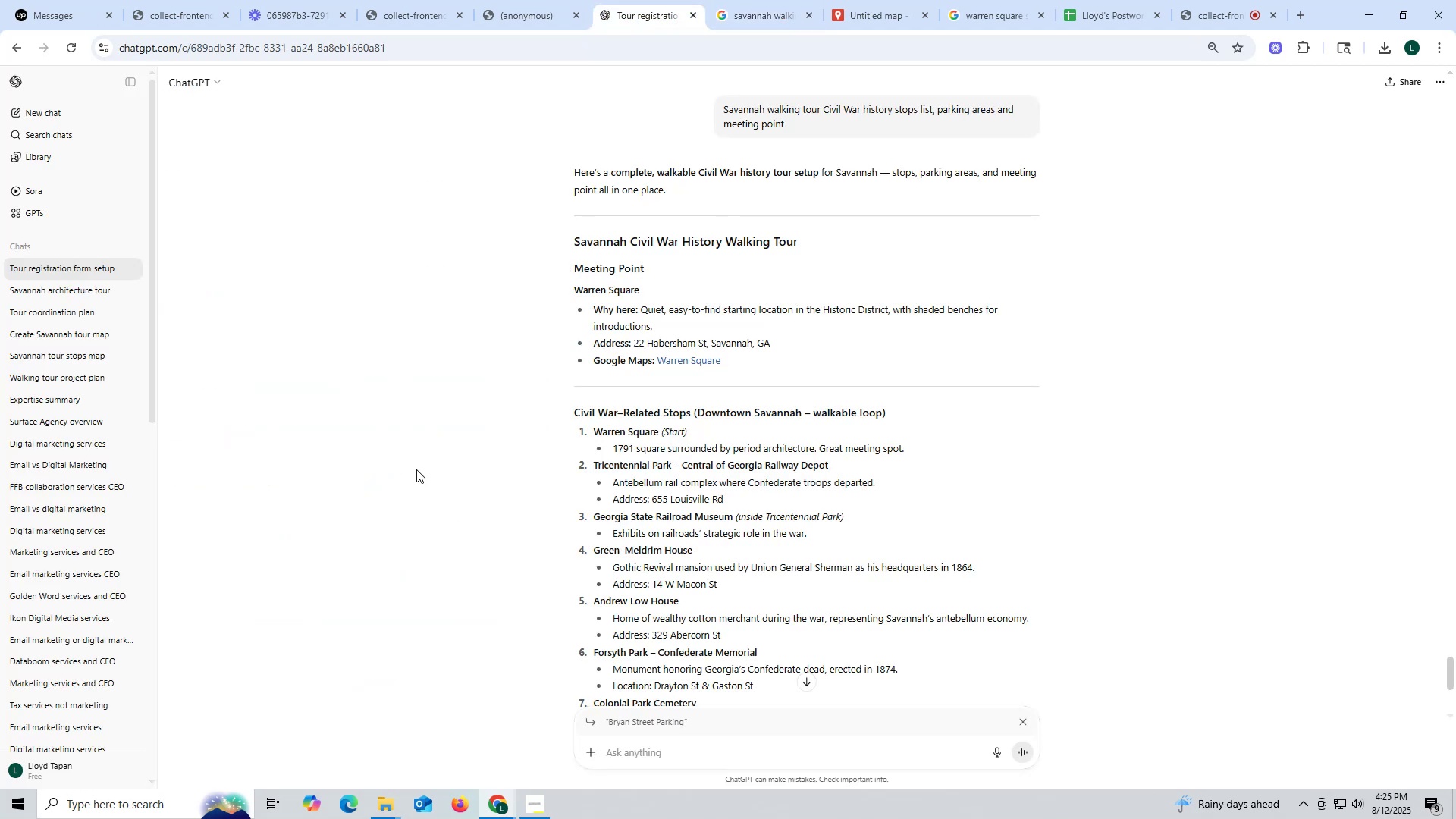 
scroll: coordinate [416, 469], scroll_direction: down, amount: 6.0
 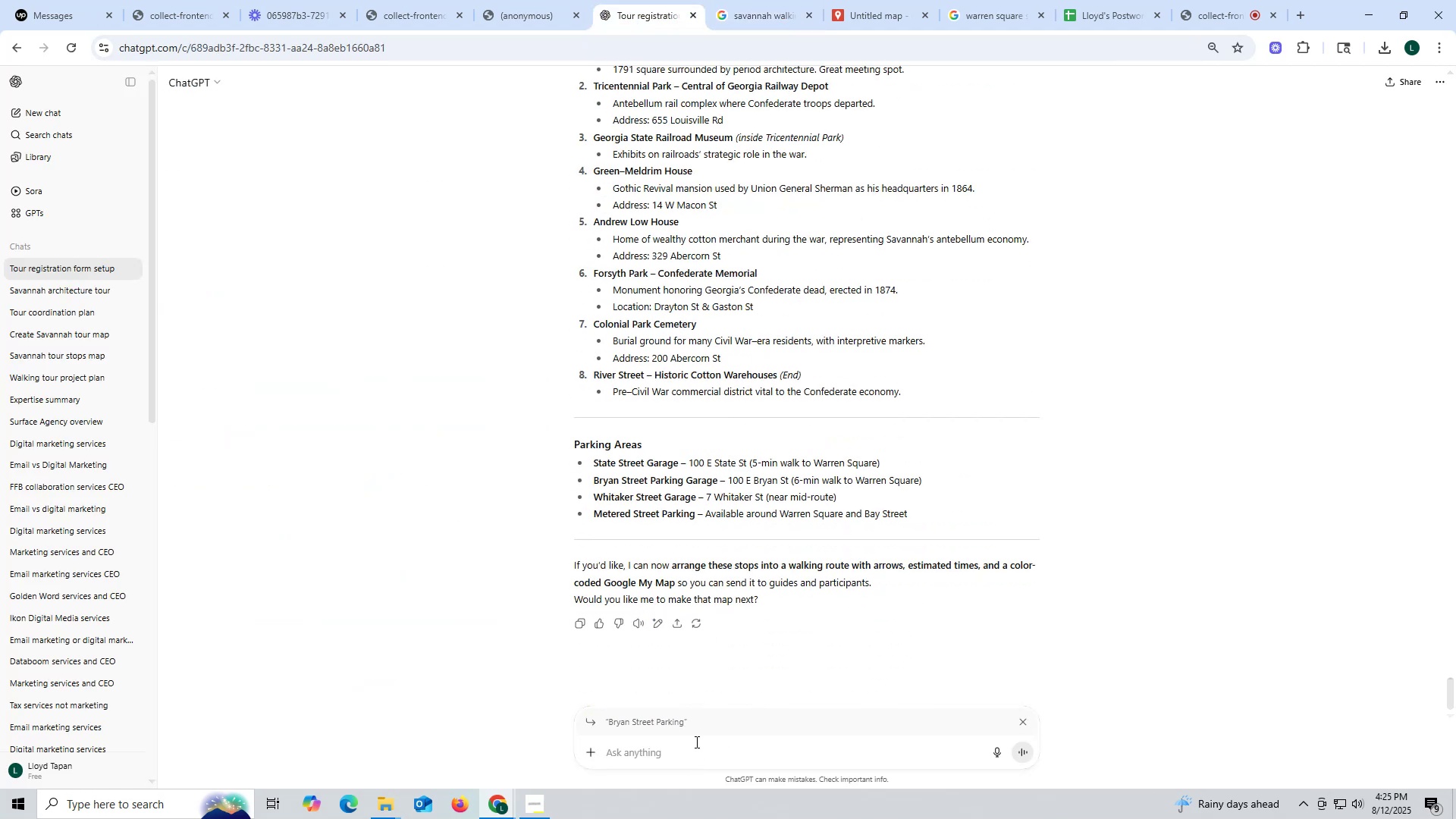 
wait(5.3)
 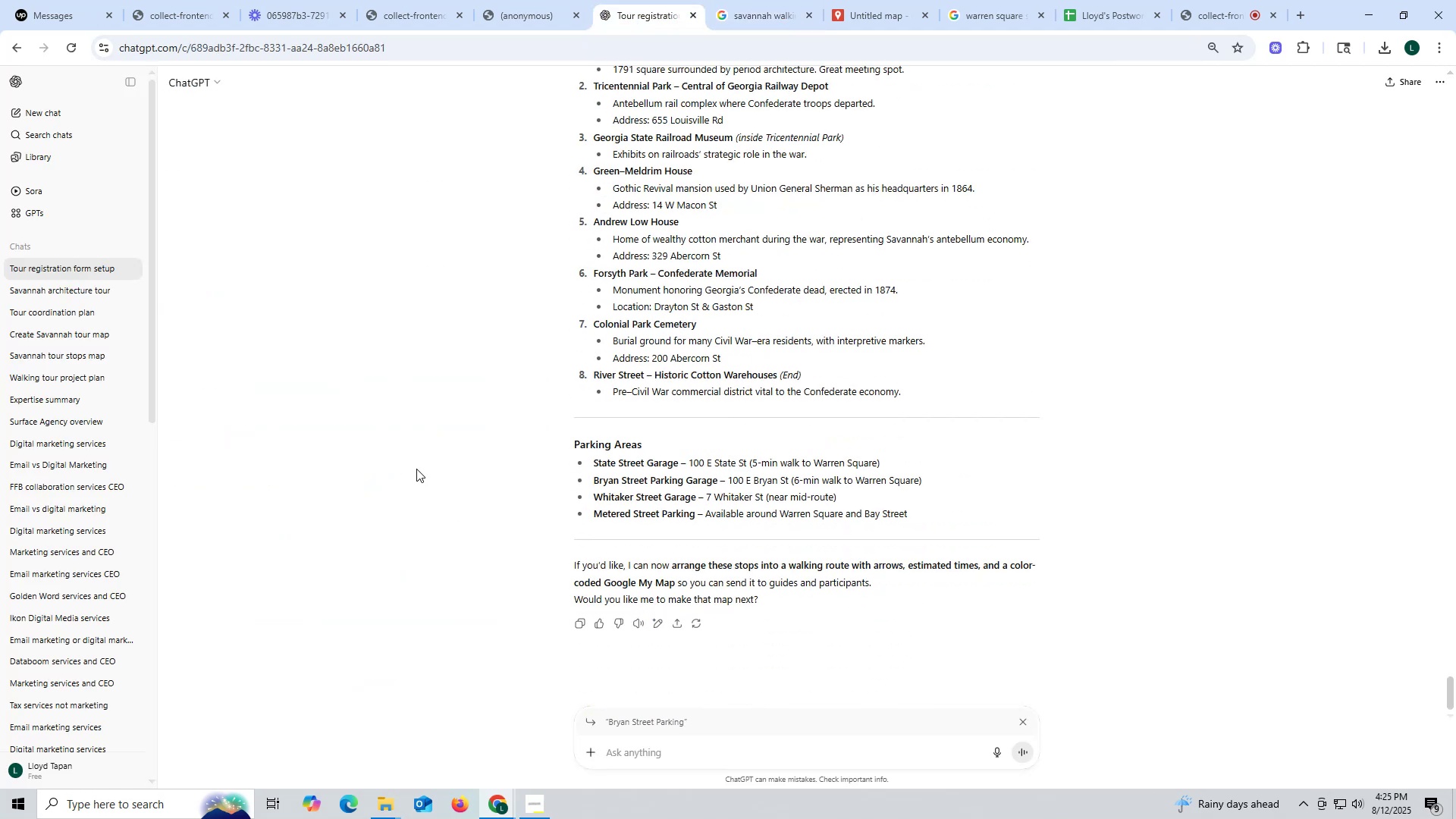 
left_click_drag(start_coordinate=[566, 558], to_coordinate=[850, 561])
 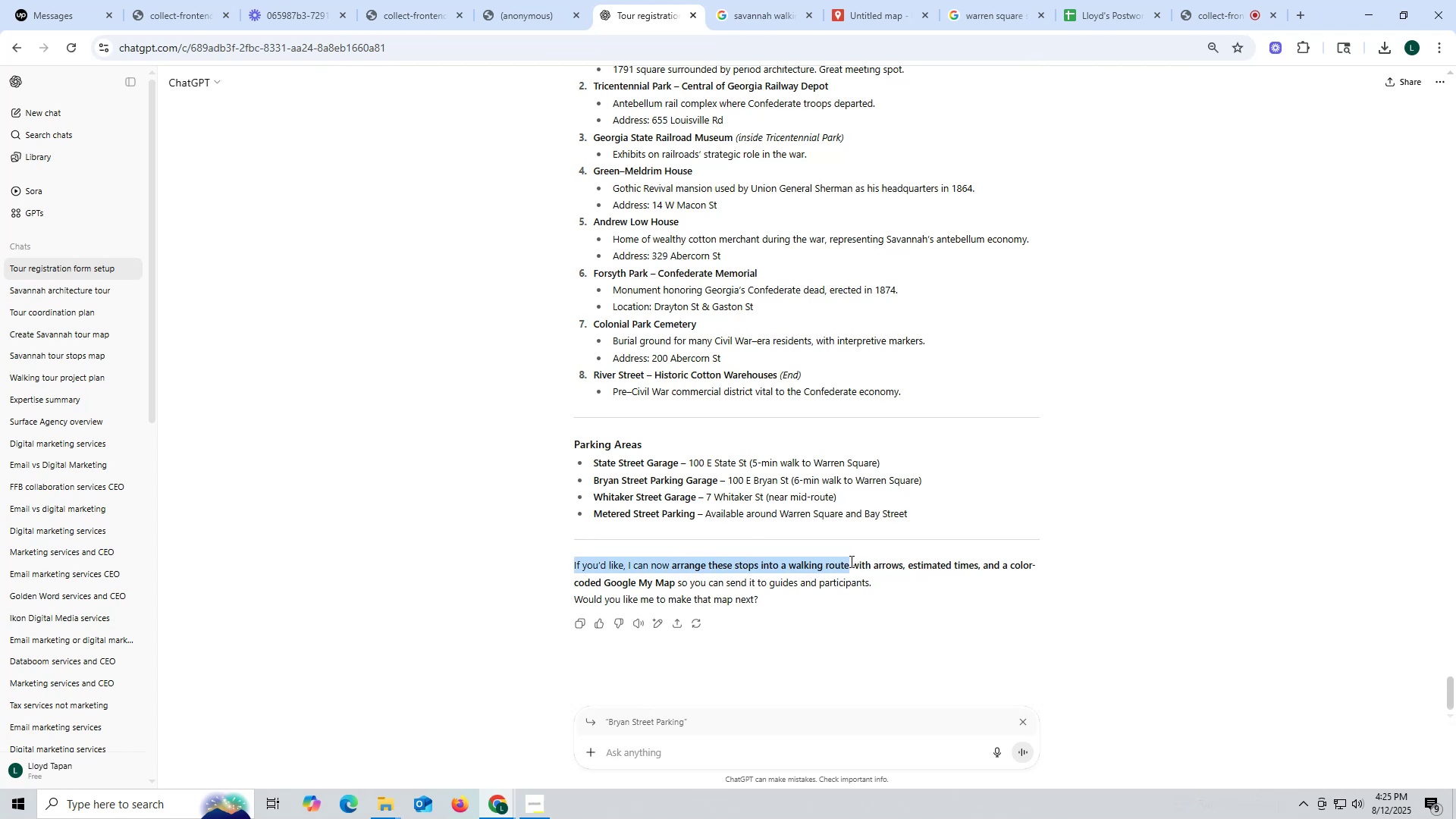 
key(Control+ControlLeft)
 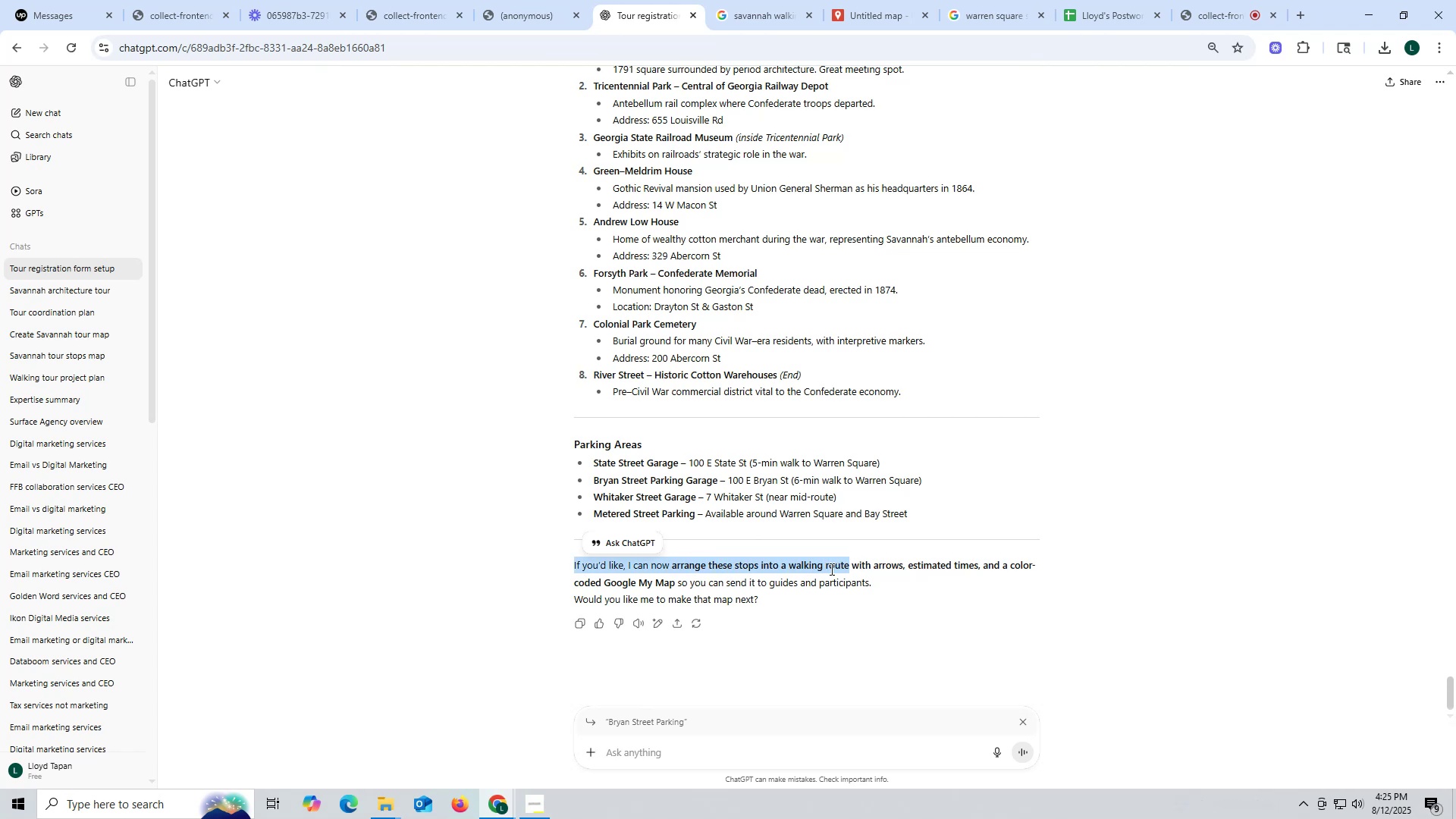 
key(Control+C)
 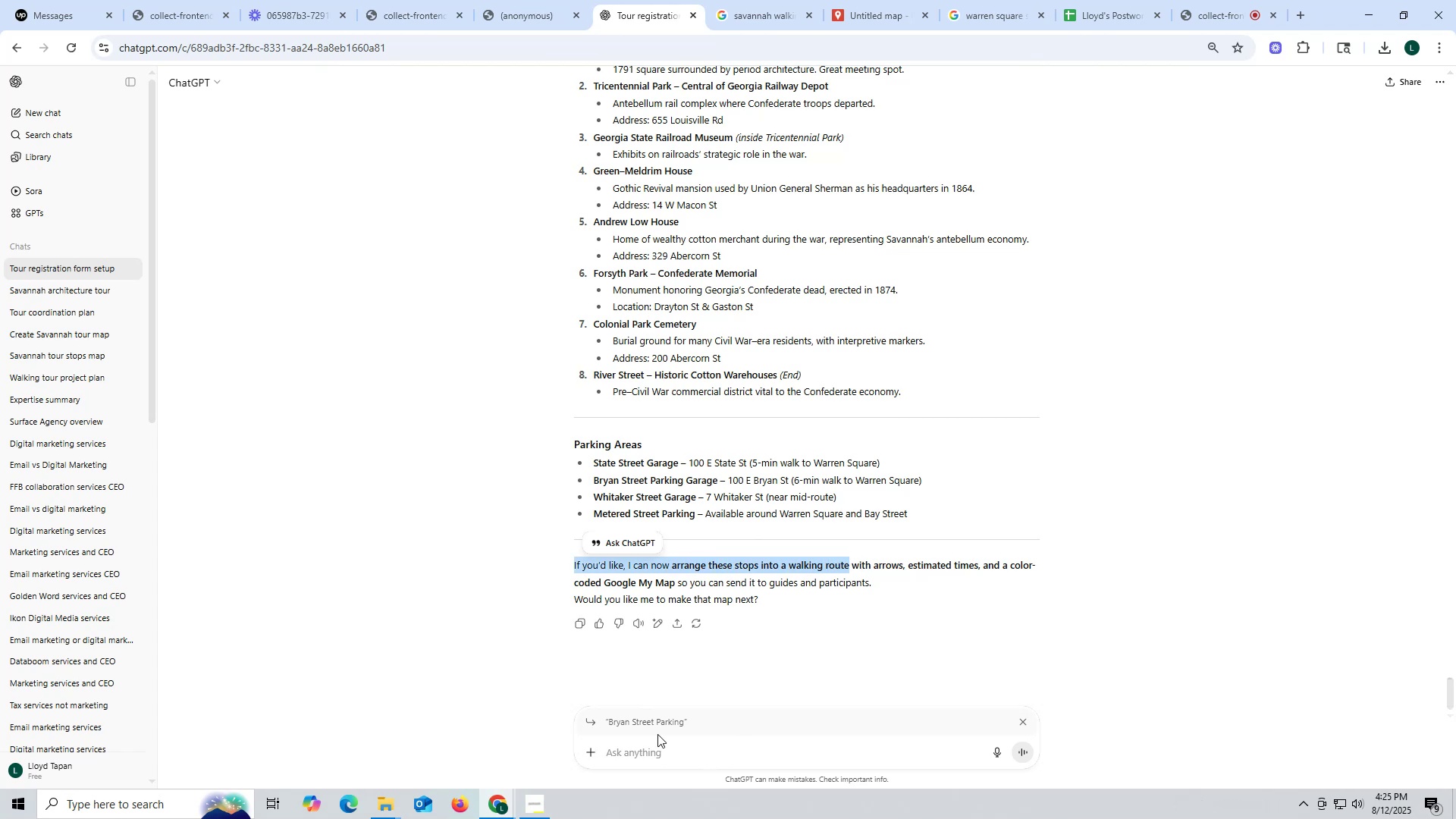 
left_click([653, 764])
 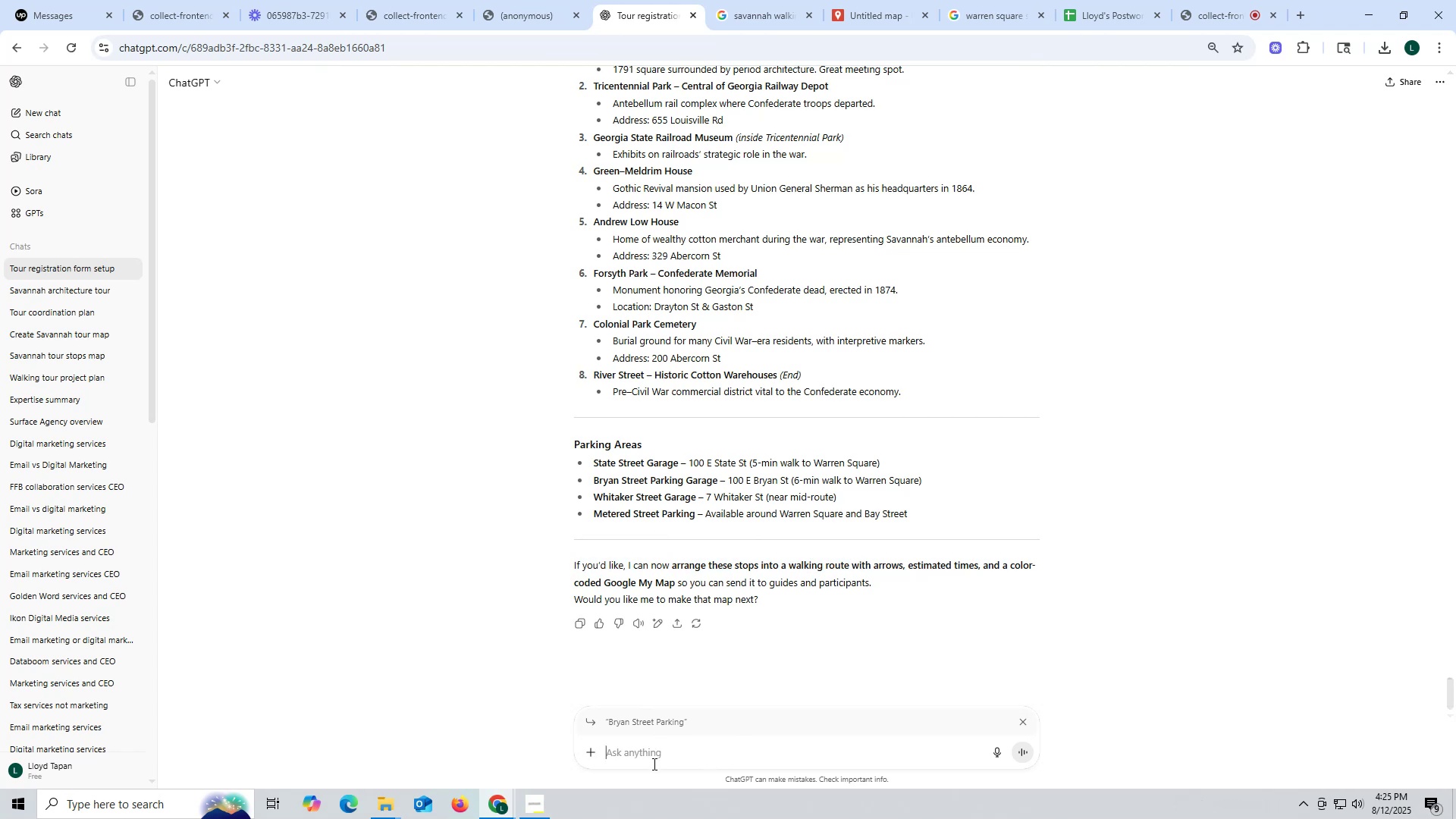 
key(Control+ControlLeft)
 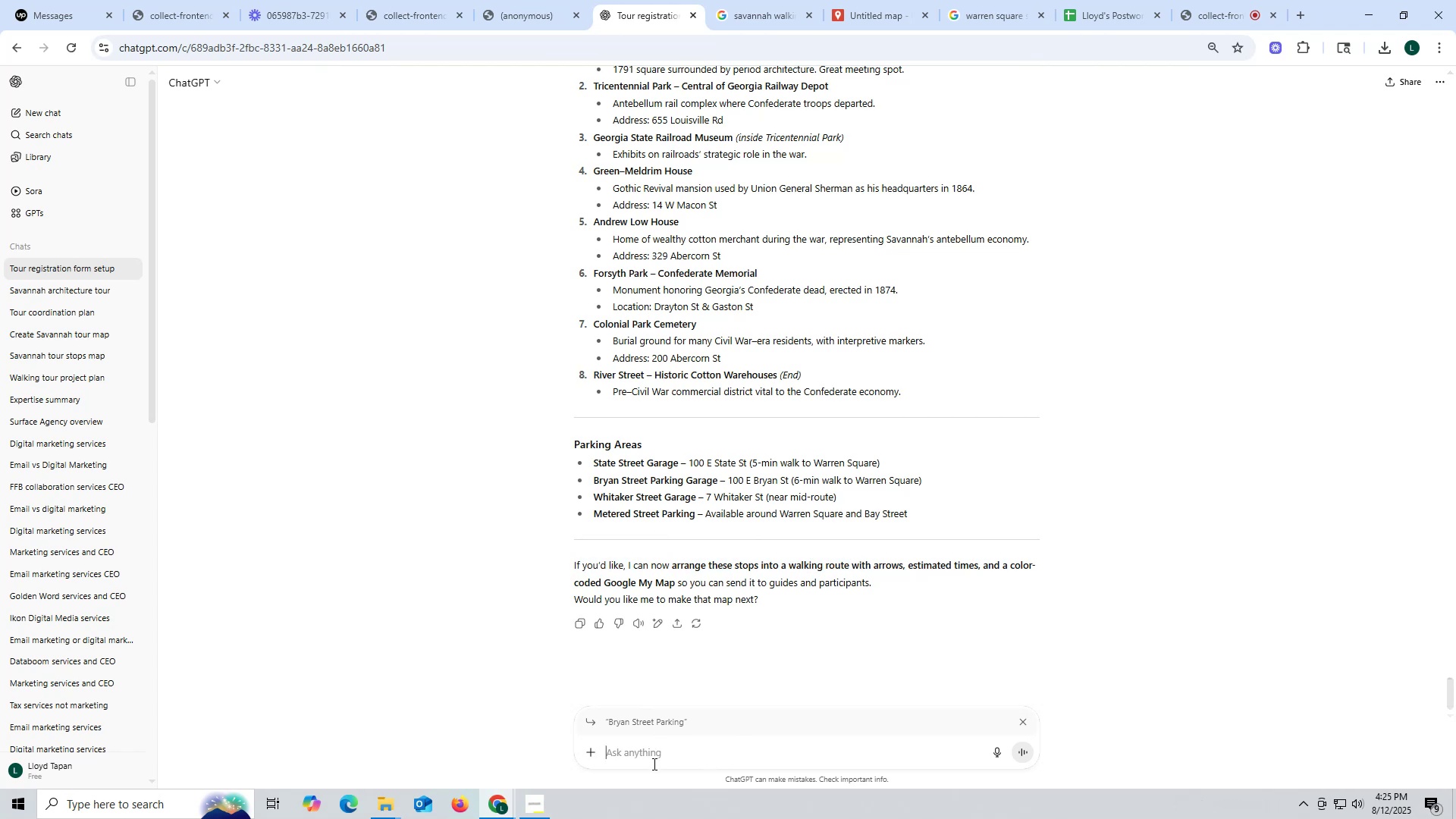 
key(Control+V)
 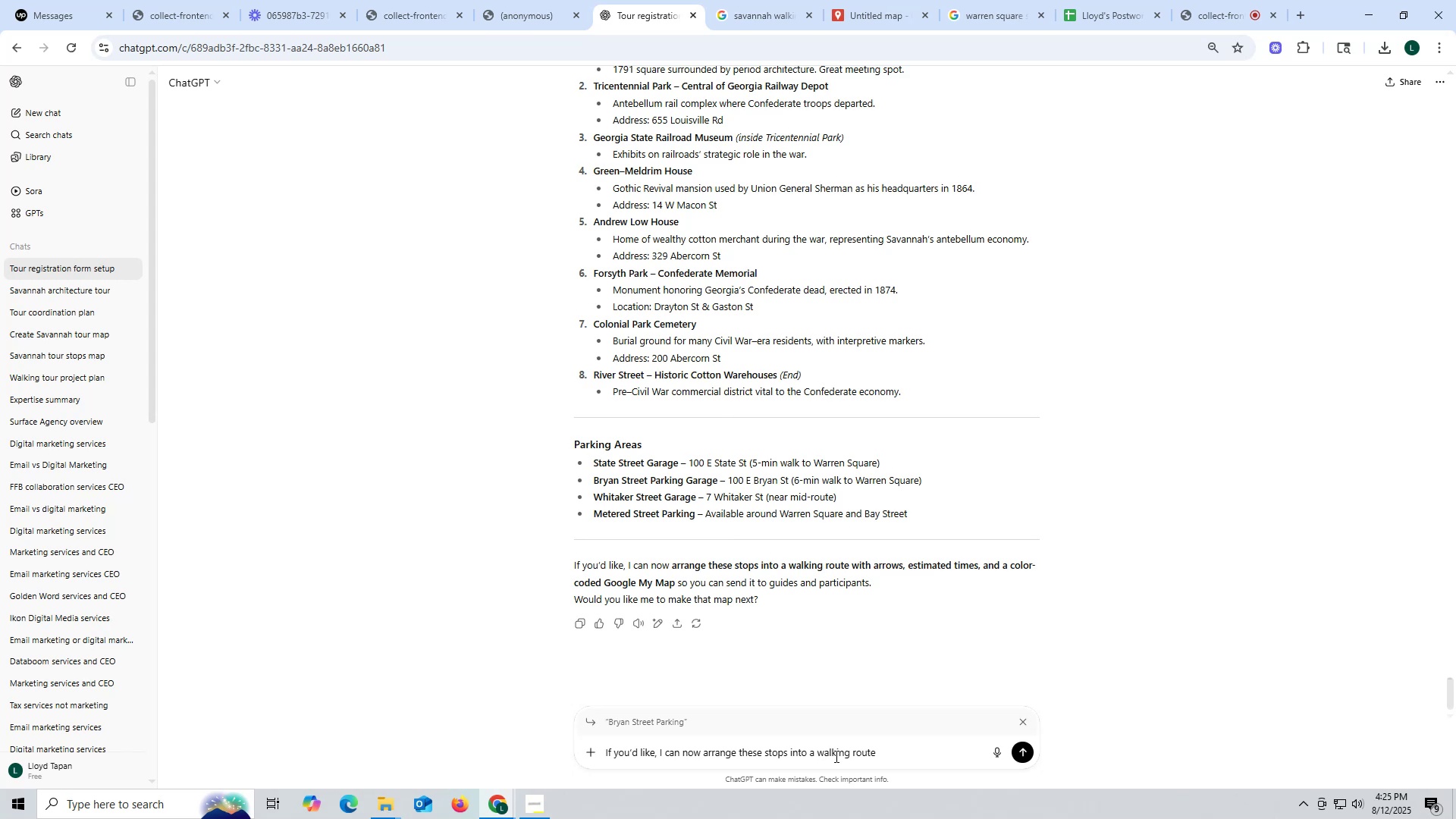 
left_click_drag(start_coordinate=[912, 758], to_coordinate=[525, 726])
 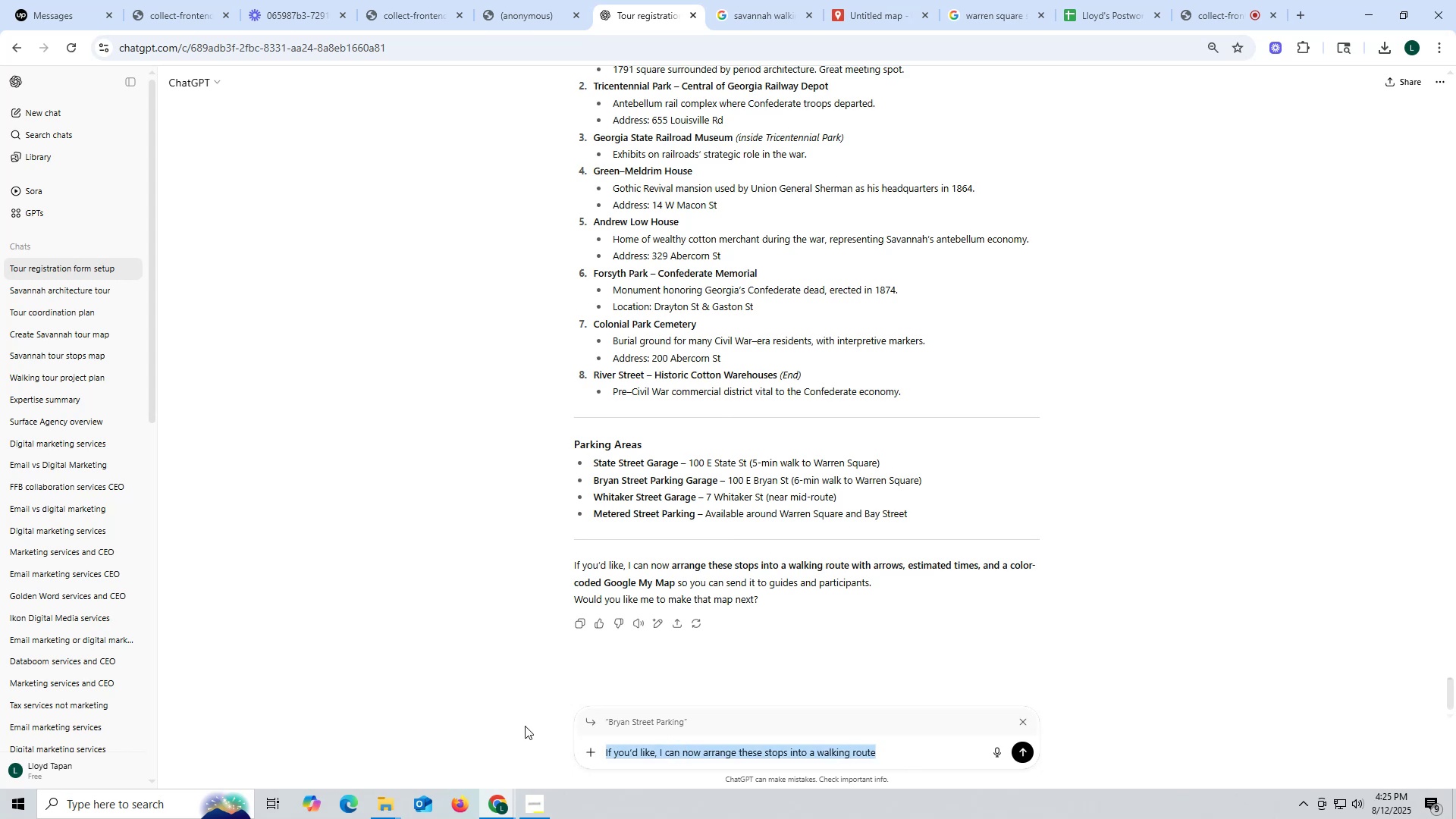 
type(pleaase)
key(Backspace)
key(Backspace)
key(Backspace)
type(se in ir)
key(Backspace)
key(Backspace)
type(location order)
 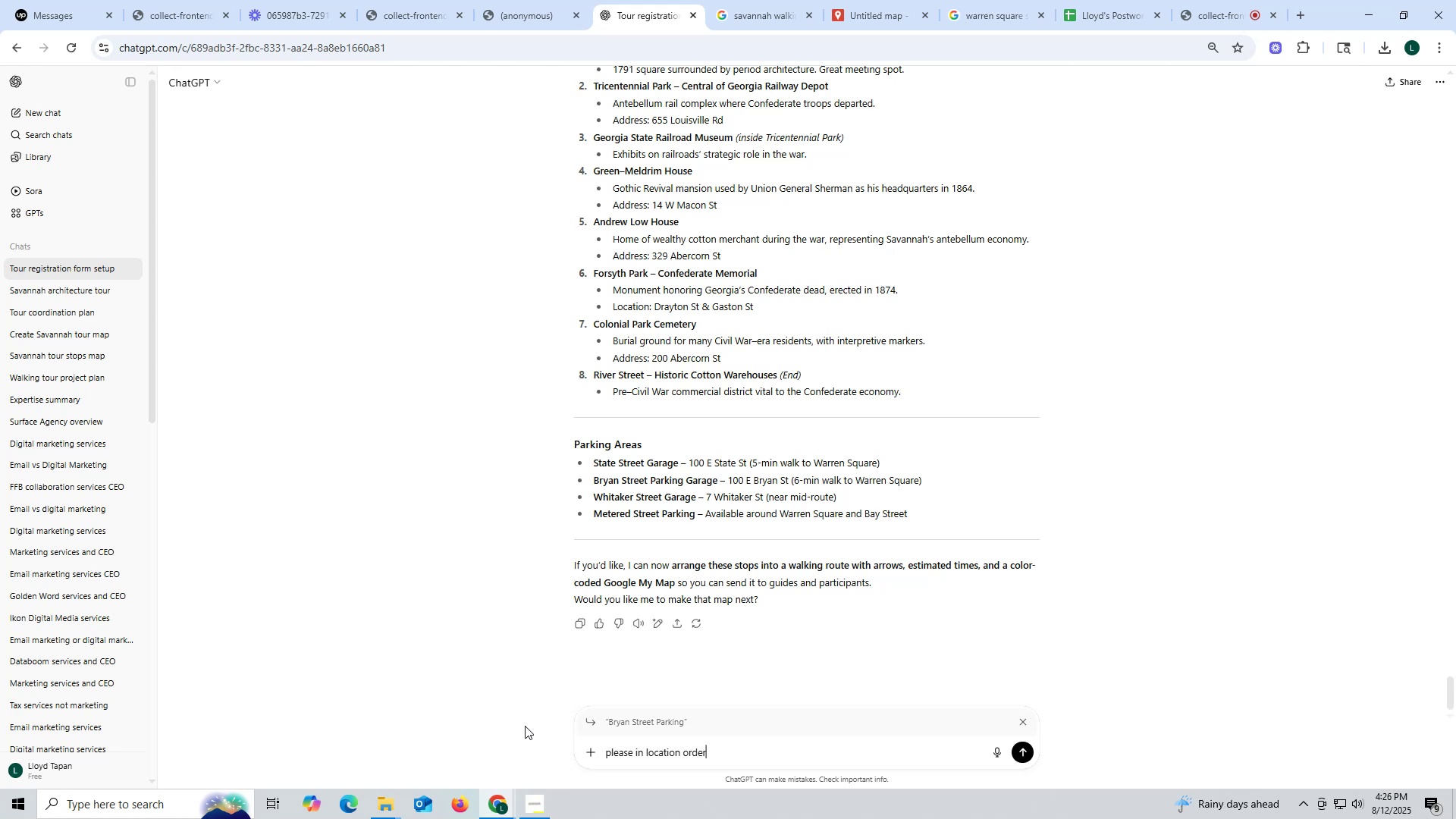 
key(Enter)
 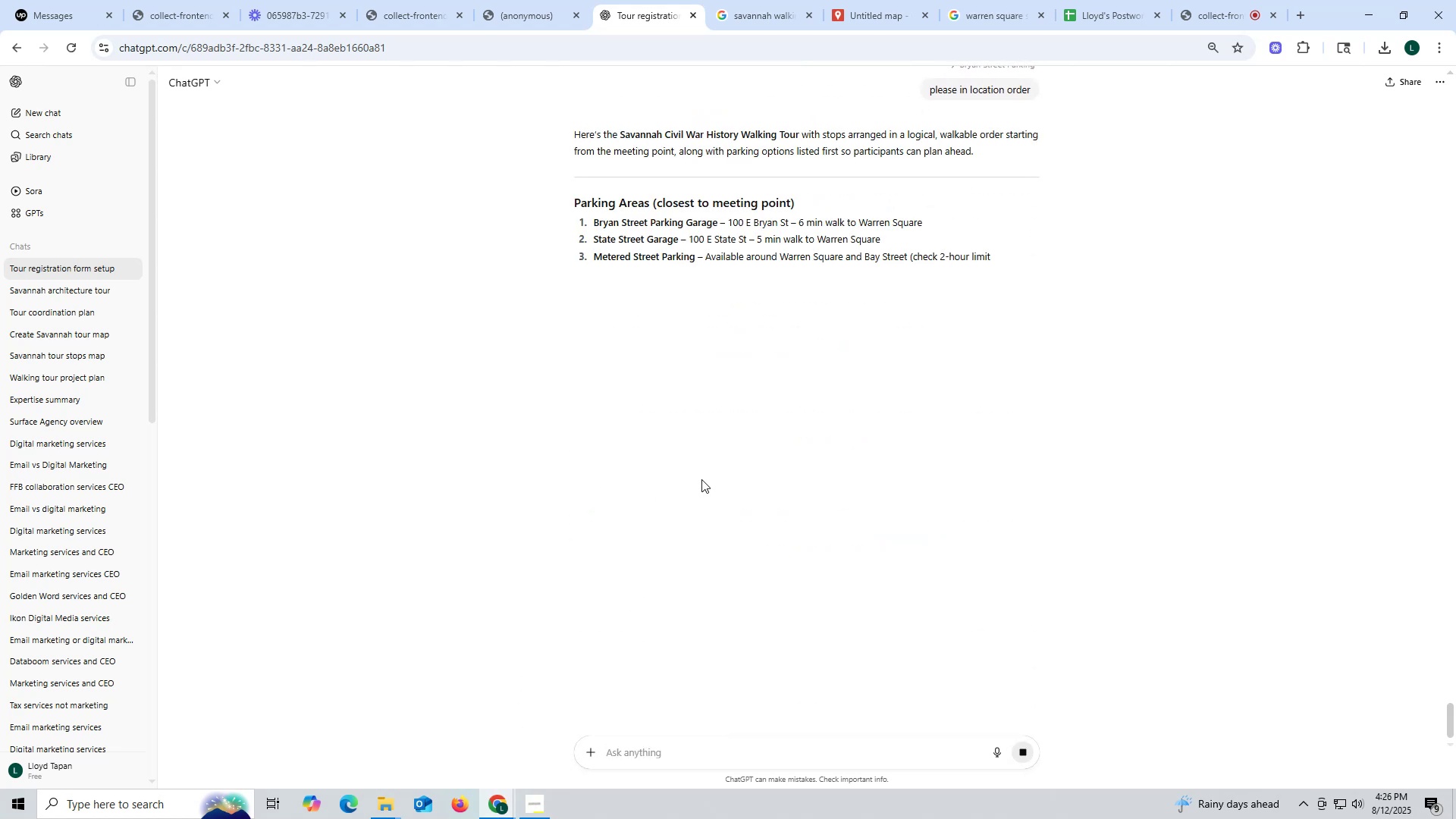 
wait(6.02)
 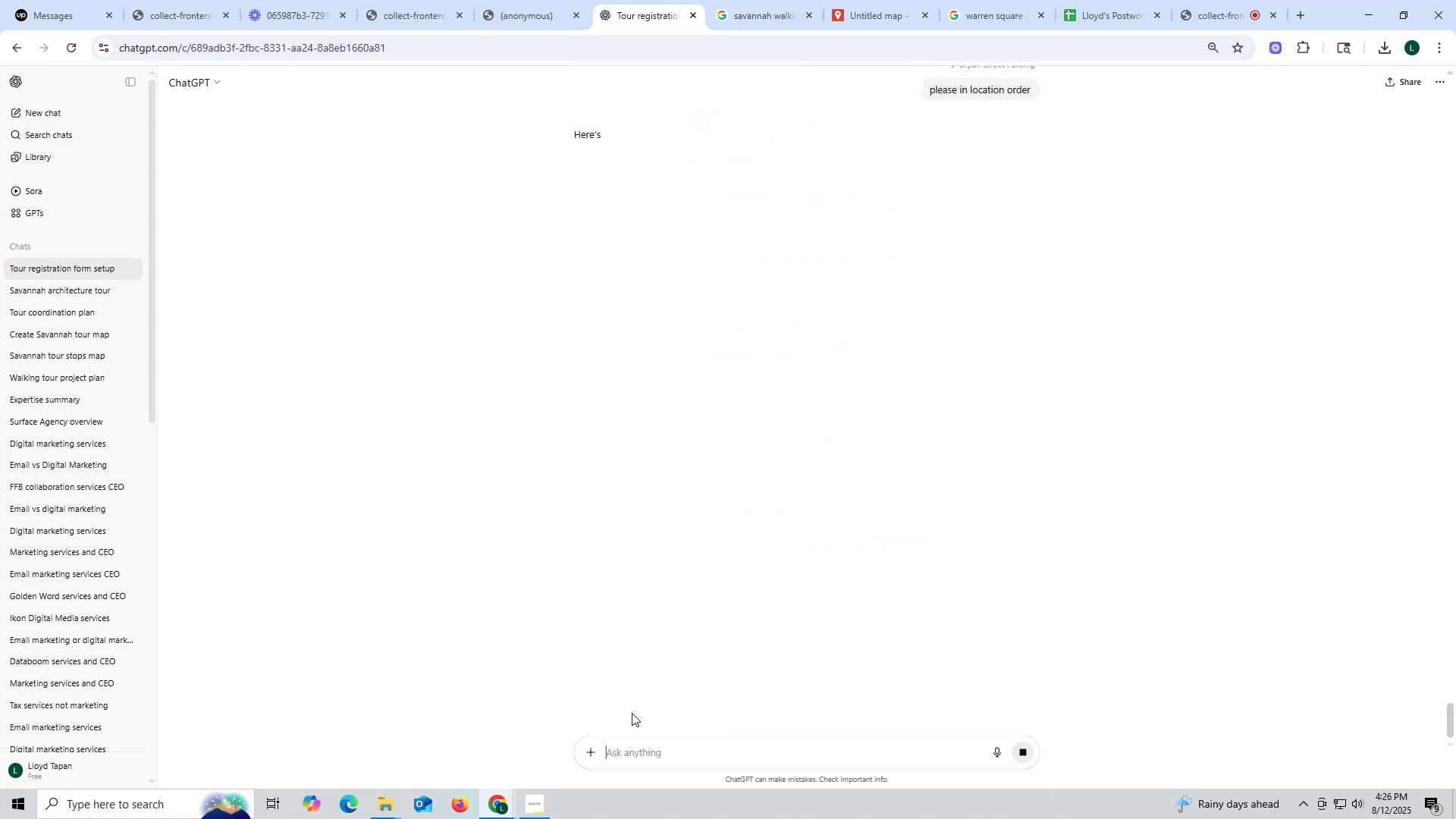 
mouse_move([723, 423])
 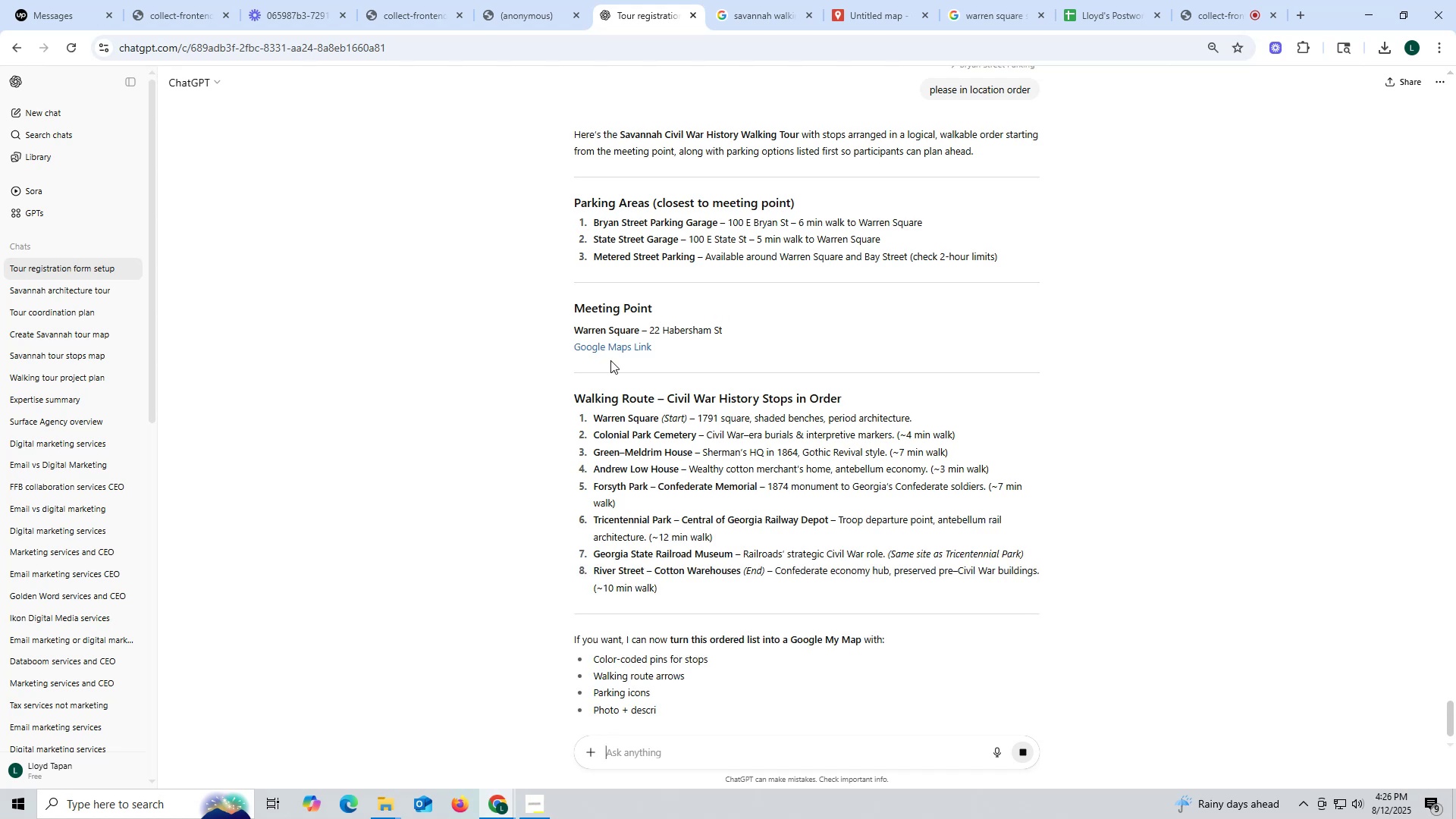 
wait(6.84)
 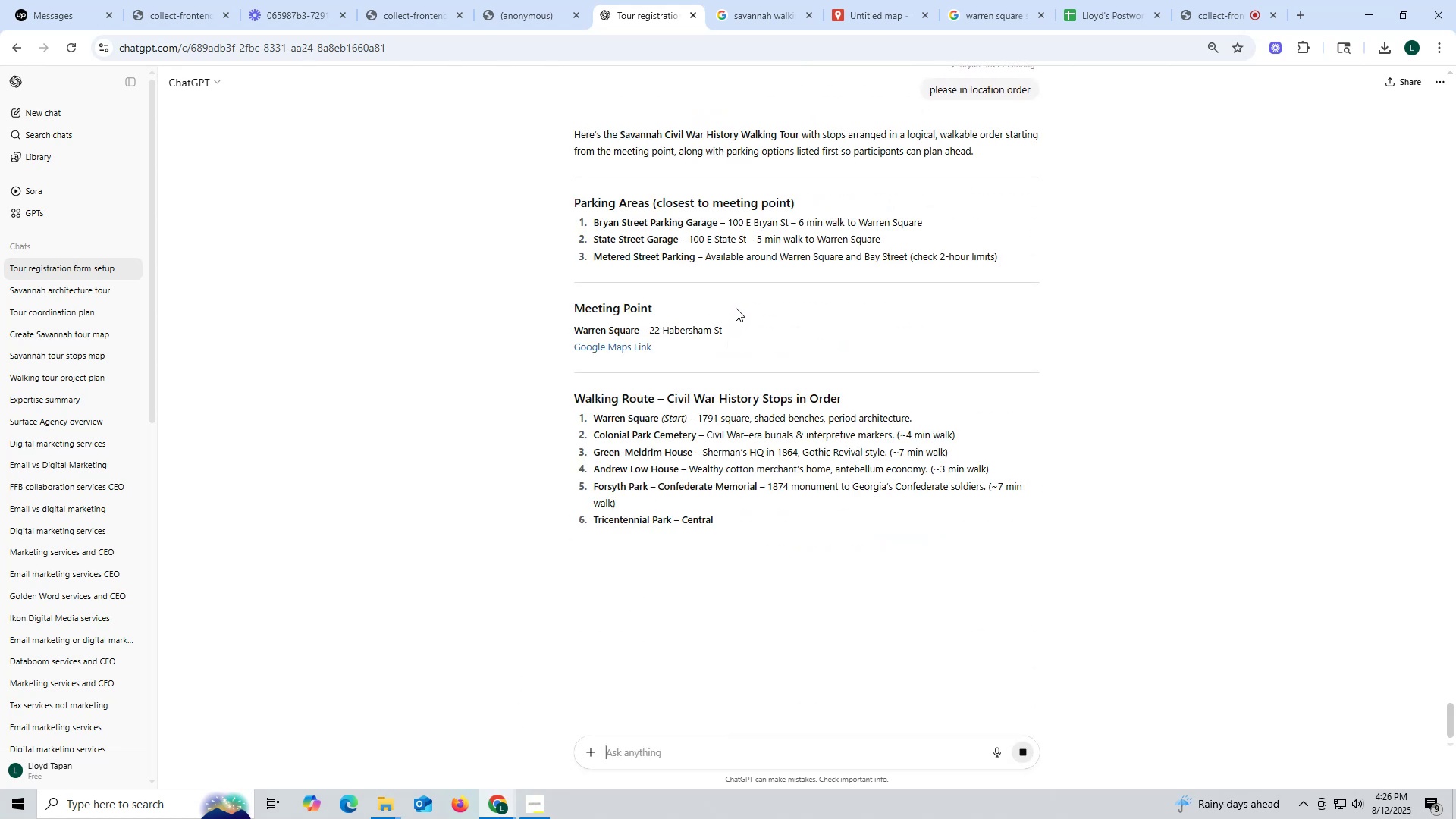 
left_click_drag(start_coordinate=[592, 437], to_coordinate=[696, 440])
 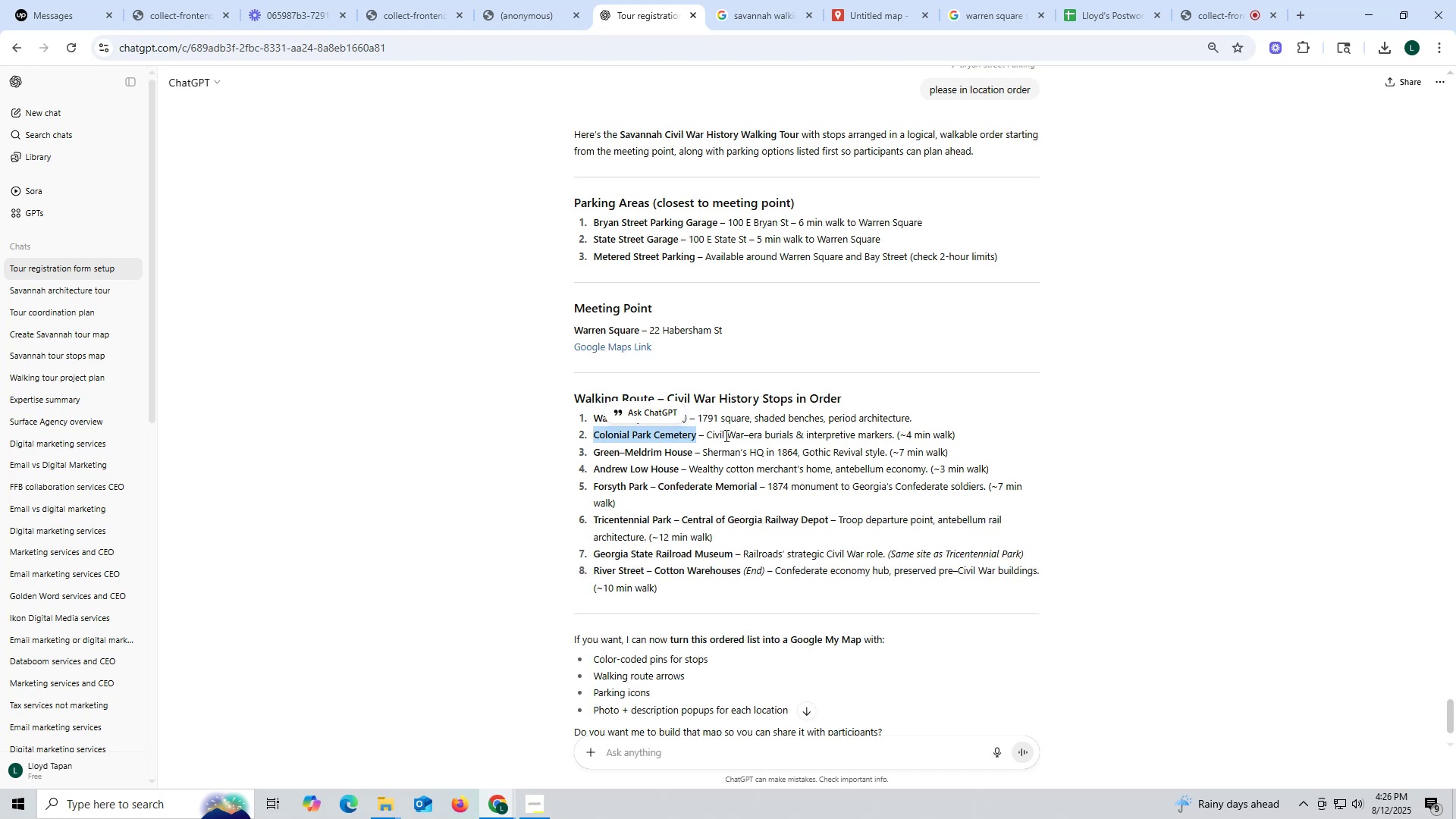 
key(Control+ControlLeft)
 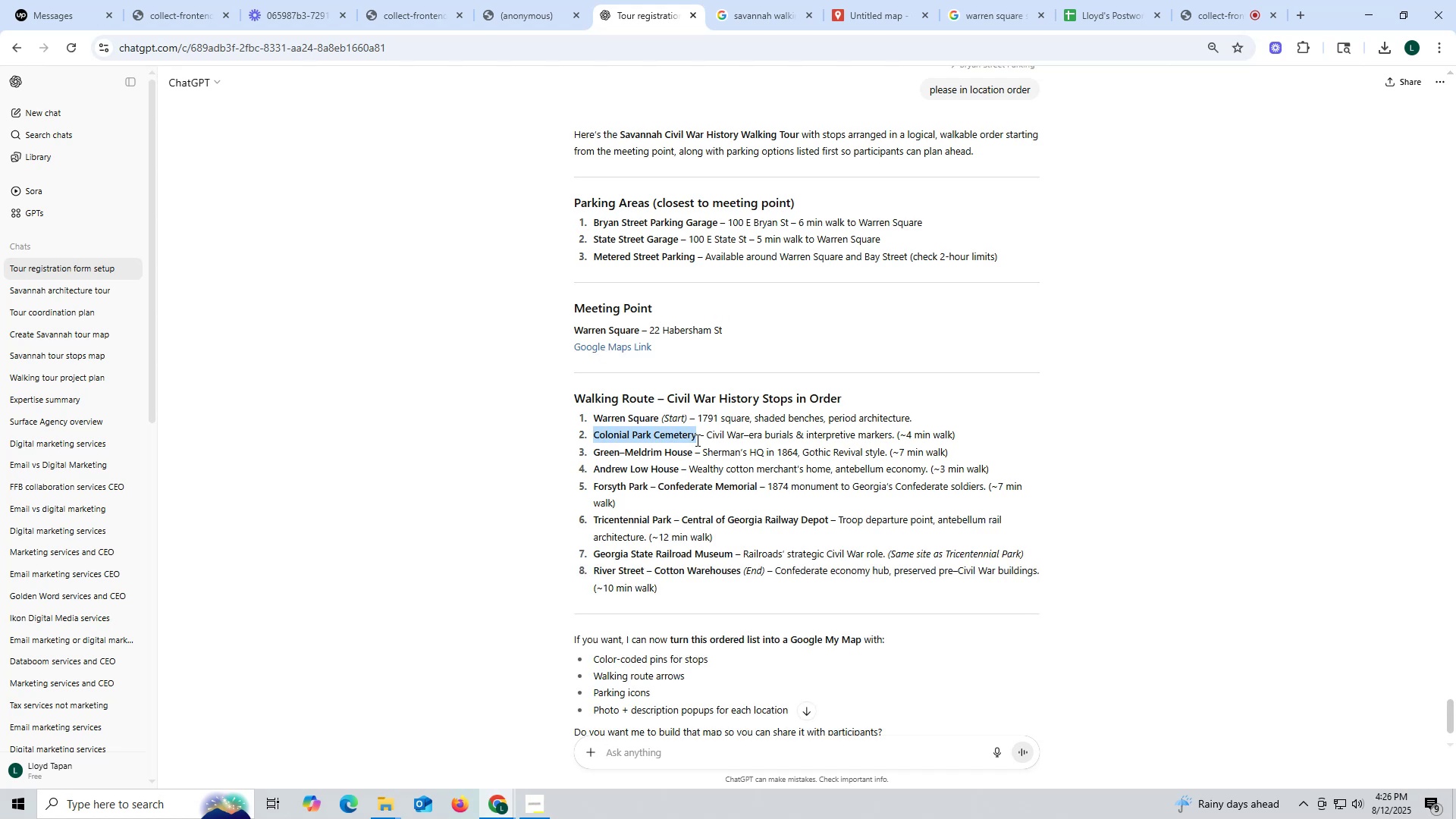 
key(Control+C)
 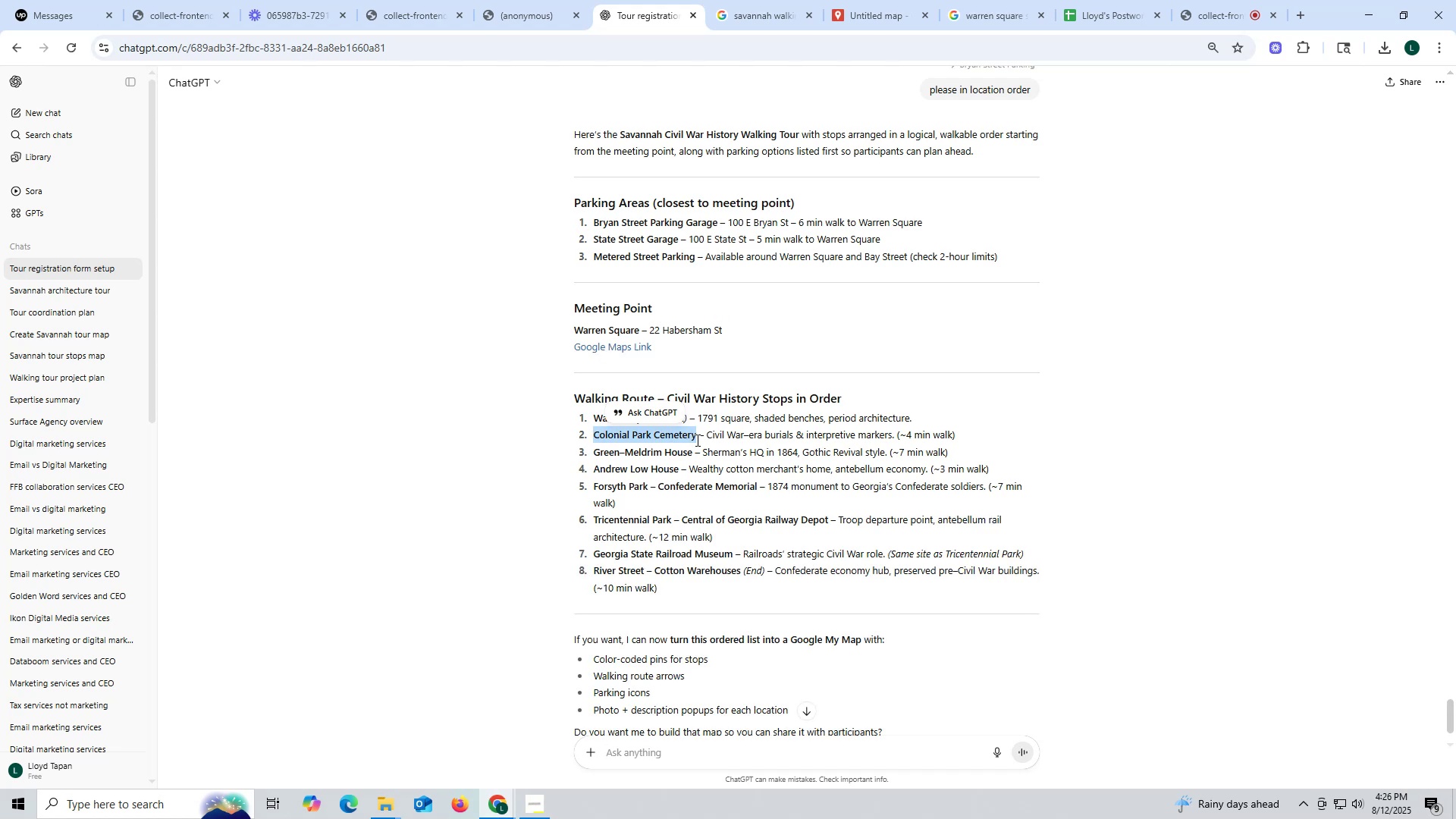 
key(Control+ControlLeft)
 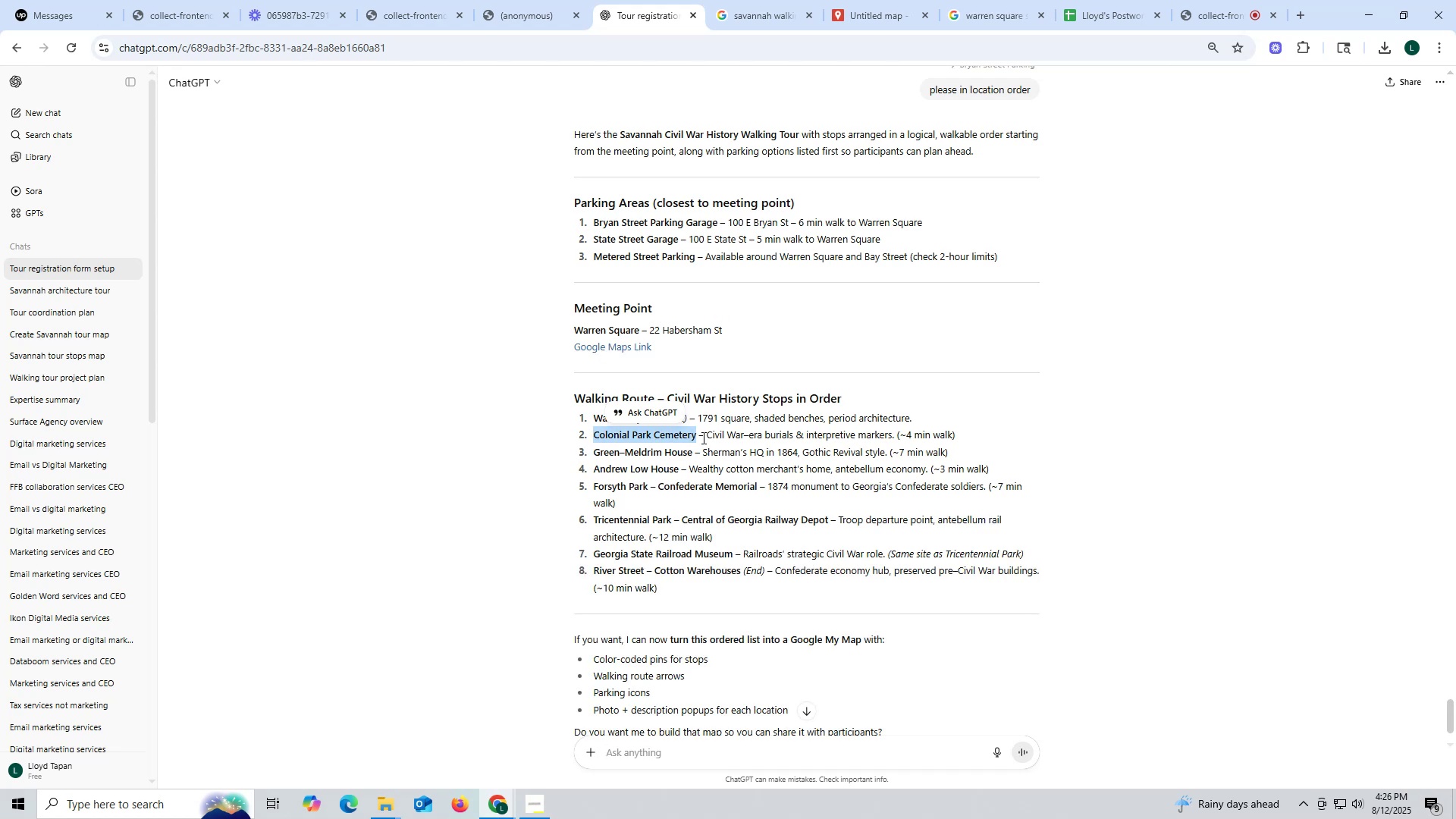 
key(Control+C)
 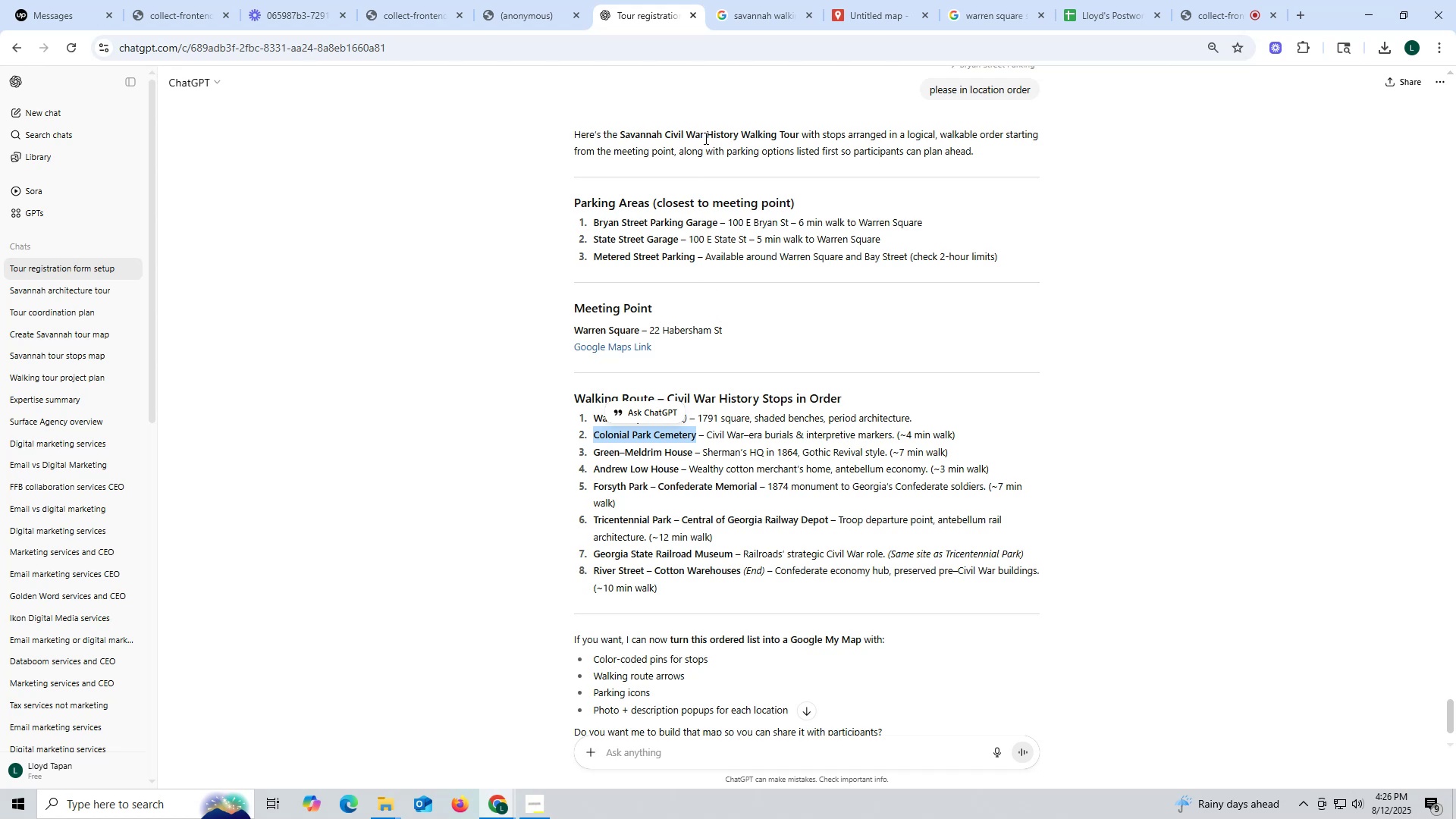 
wait(6.1)
 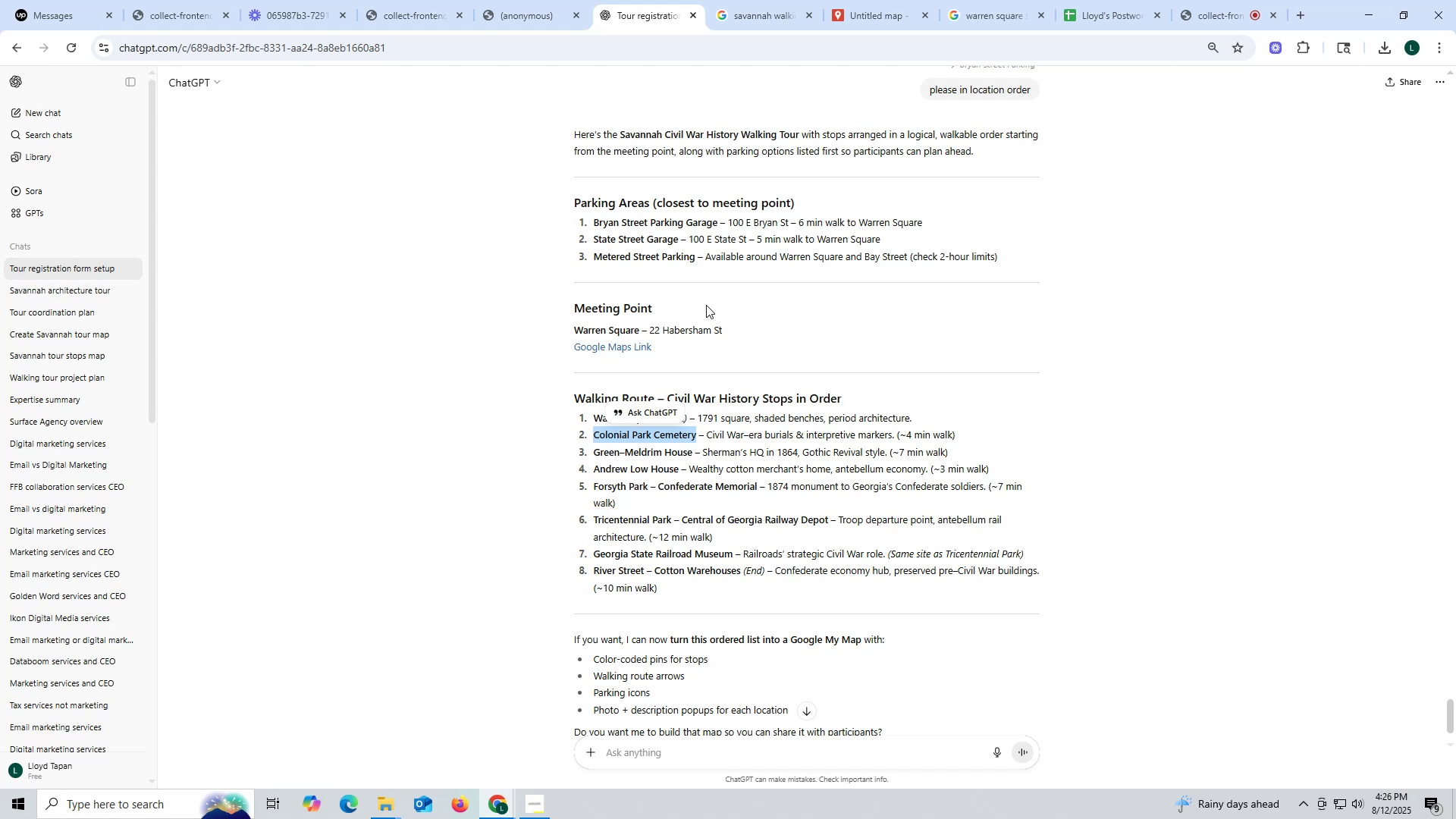 
left_click([873, 18])
 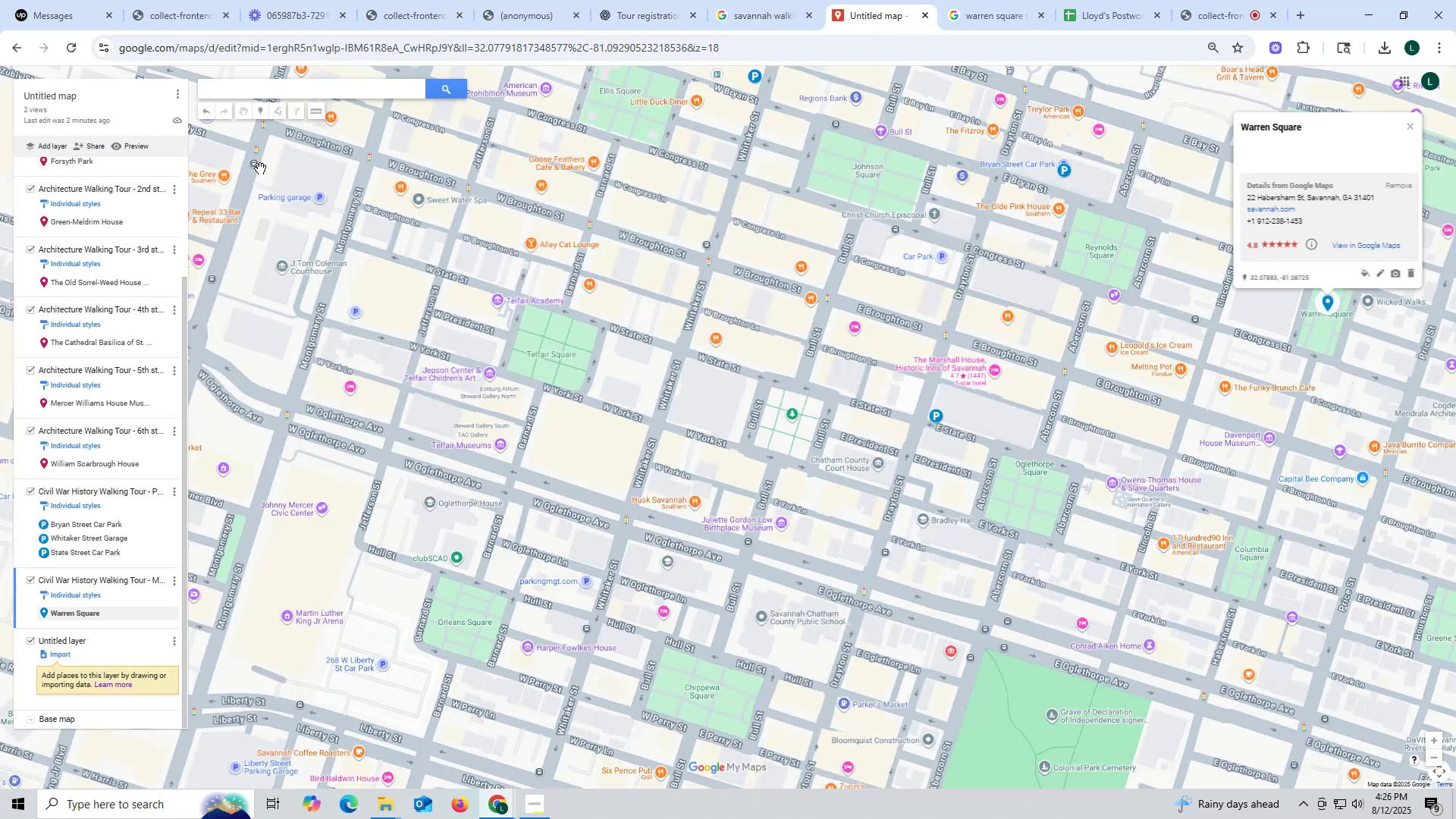 
key(Control+ControlLeft)
 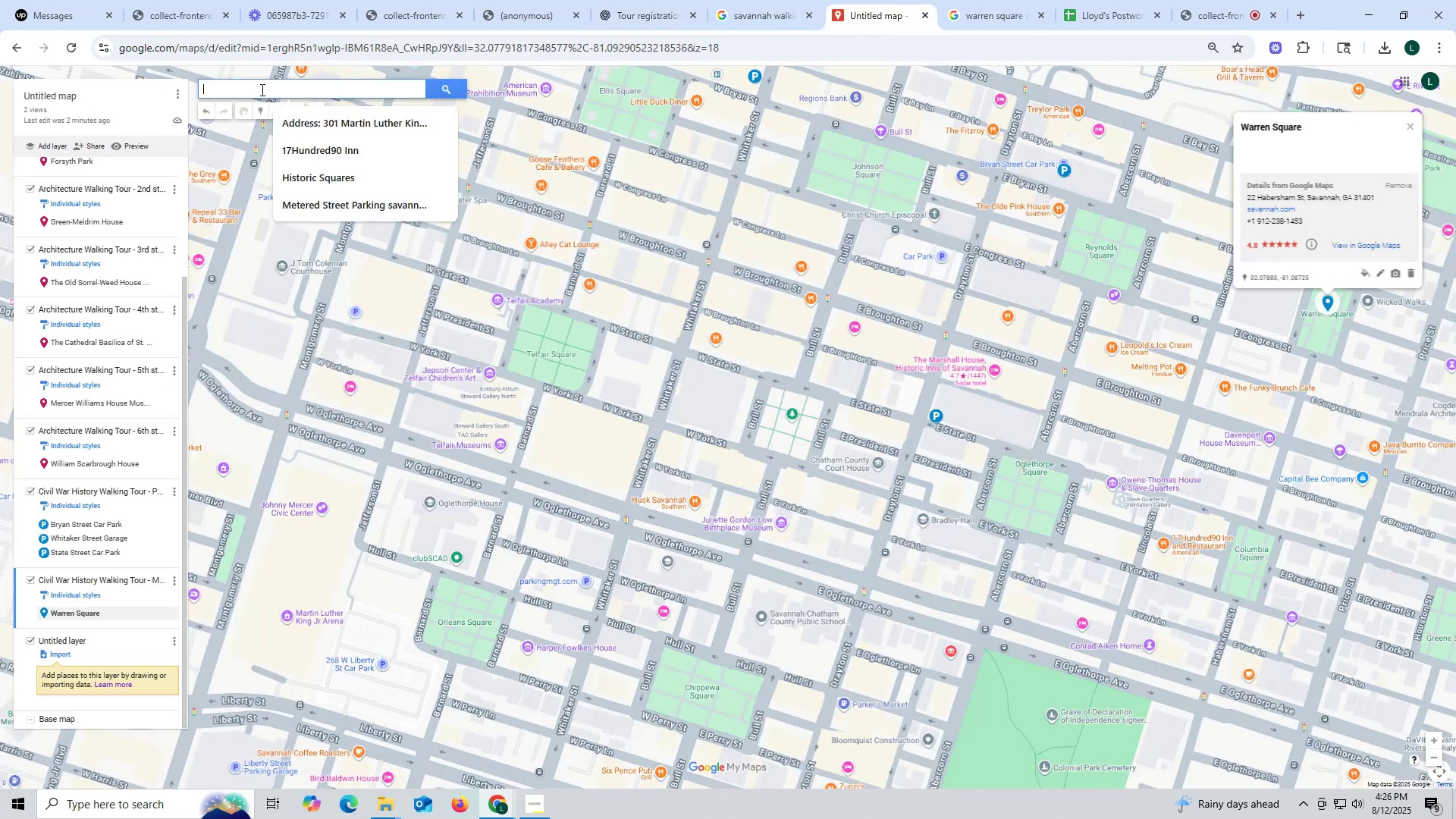 
left_click([261, 89])
 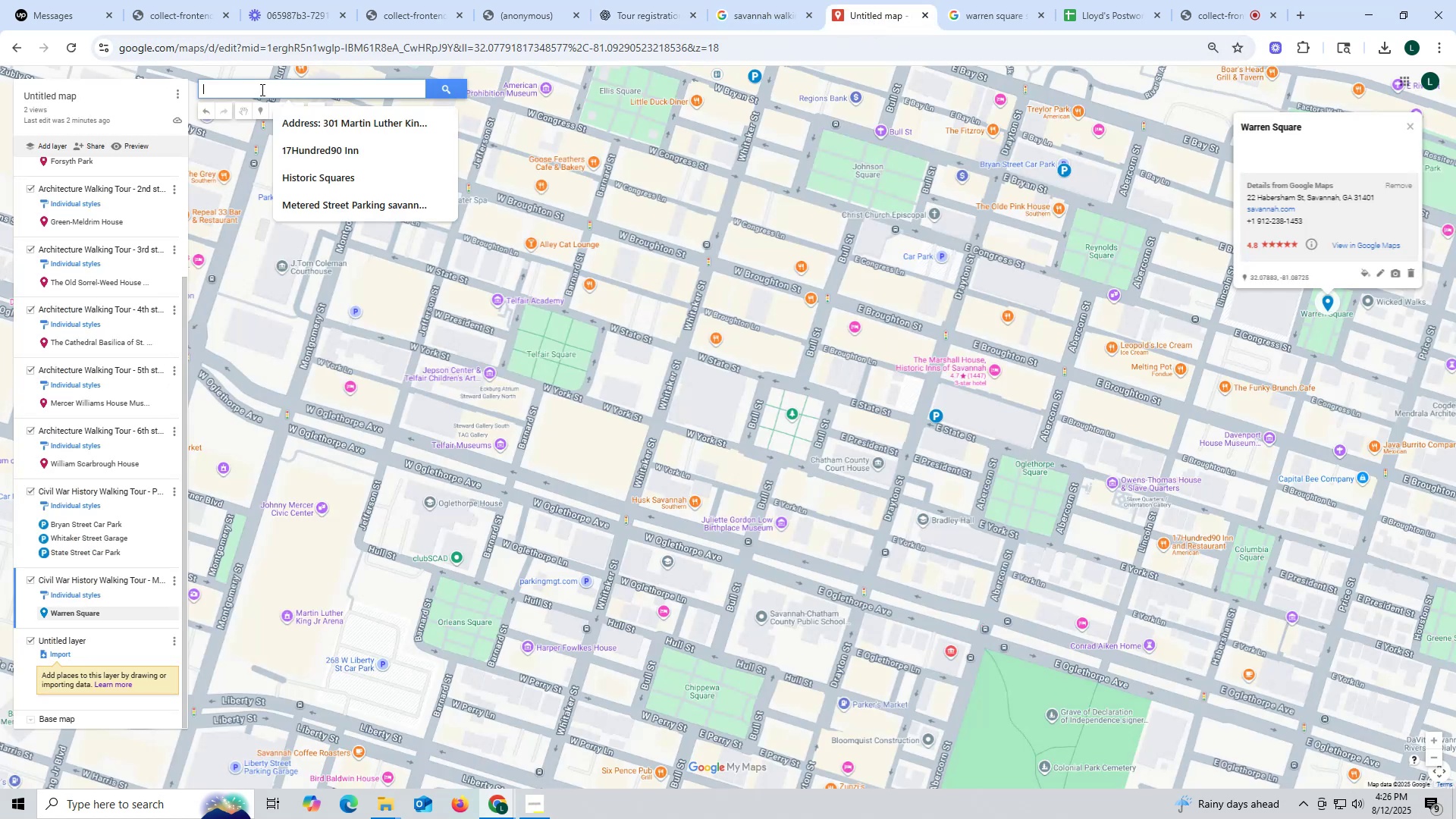 
key(Control+V)
 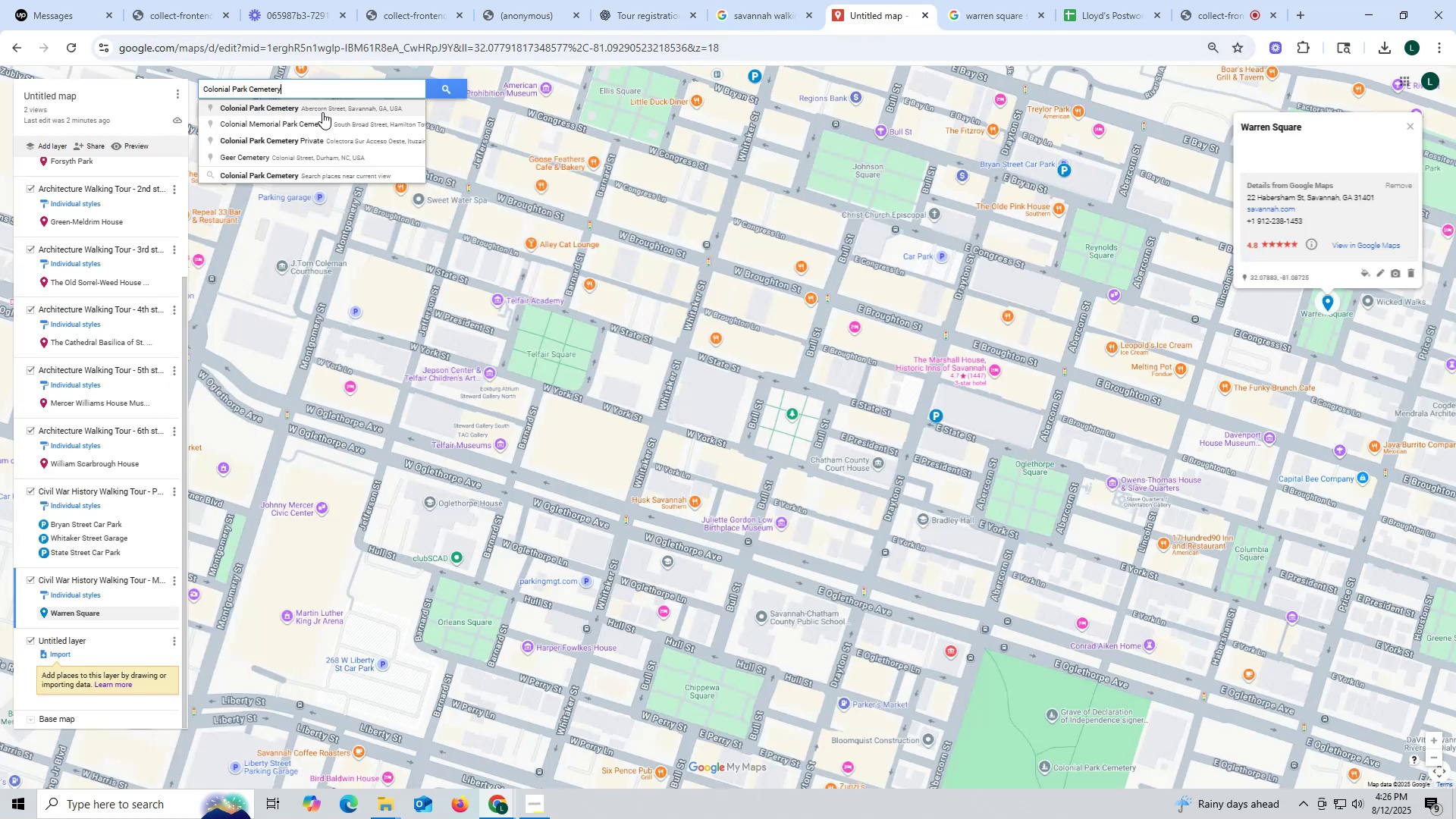 
hold_key(key=ControlLeft, duration=0.5)
scroll: coordinate [334, 149], scroll_direction: up, amount: 1.0
 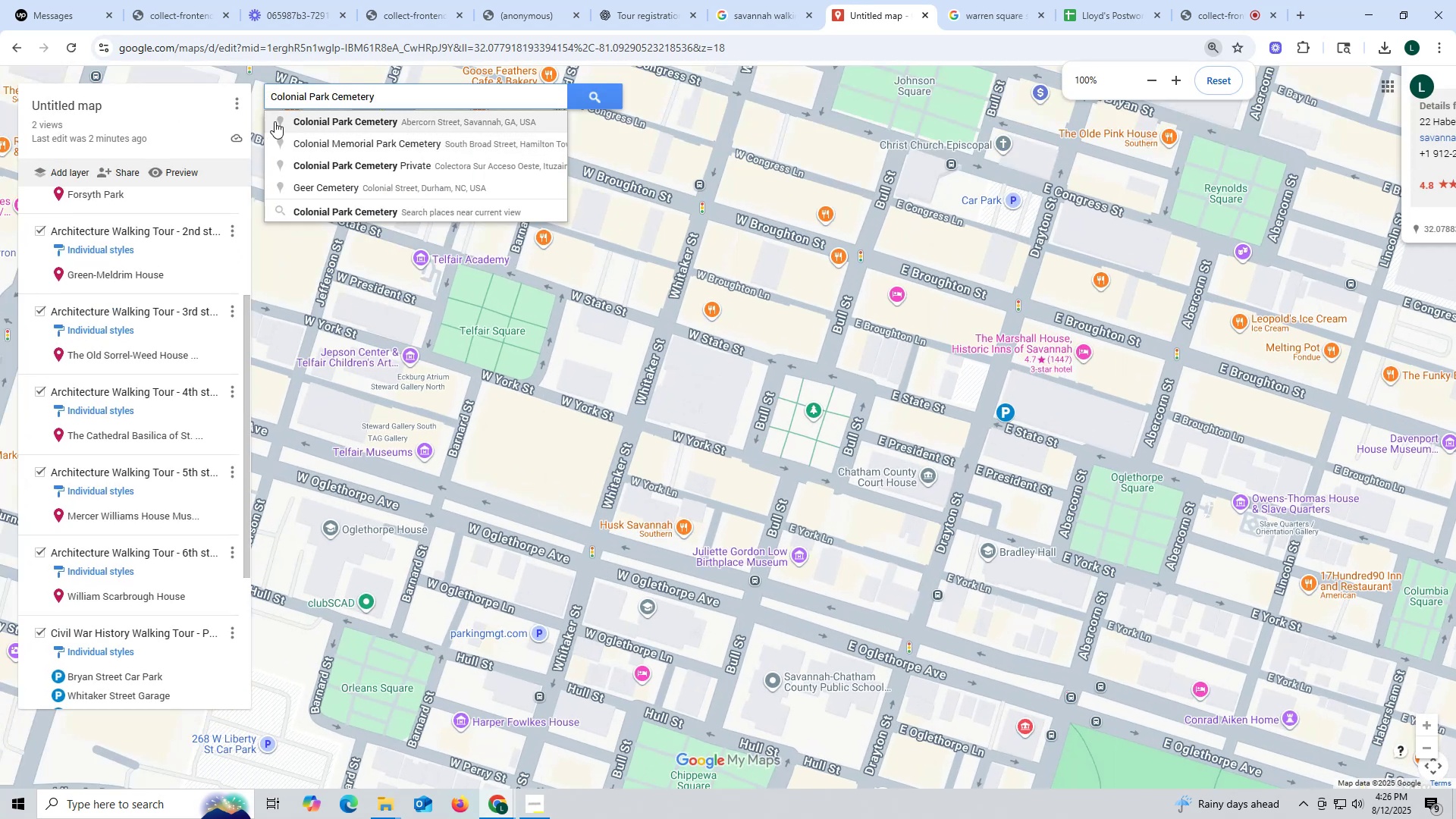 
hold_key(key=ControlLeft, duration=0.91)
 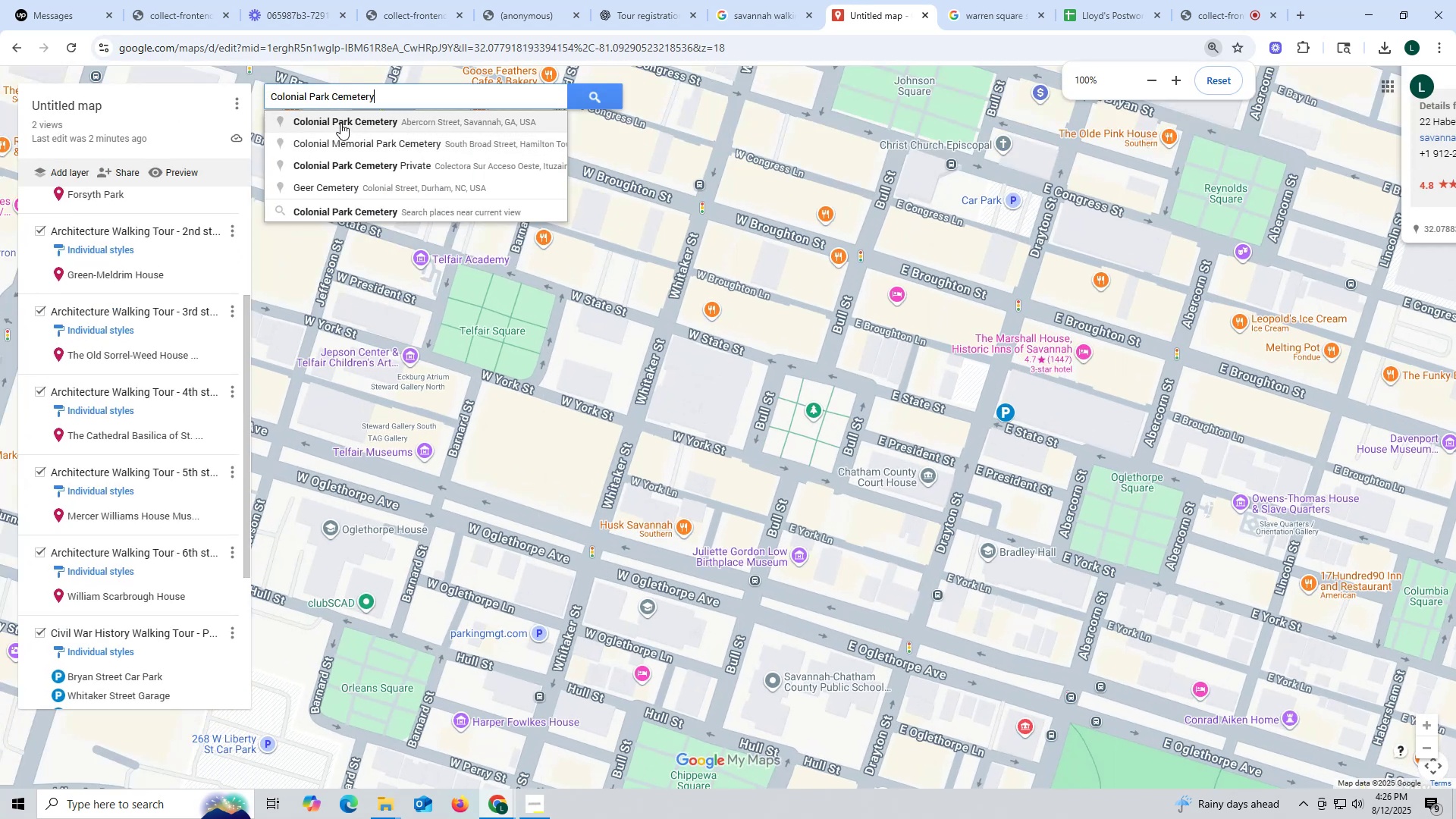 
left_click([341, 122])
 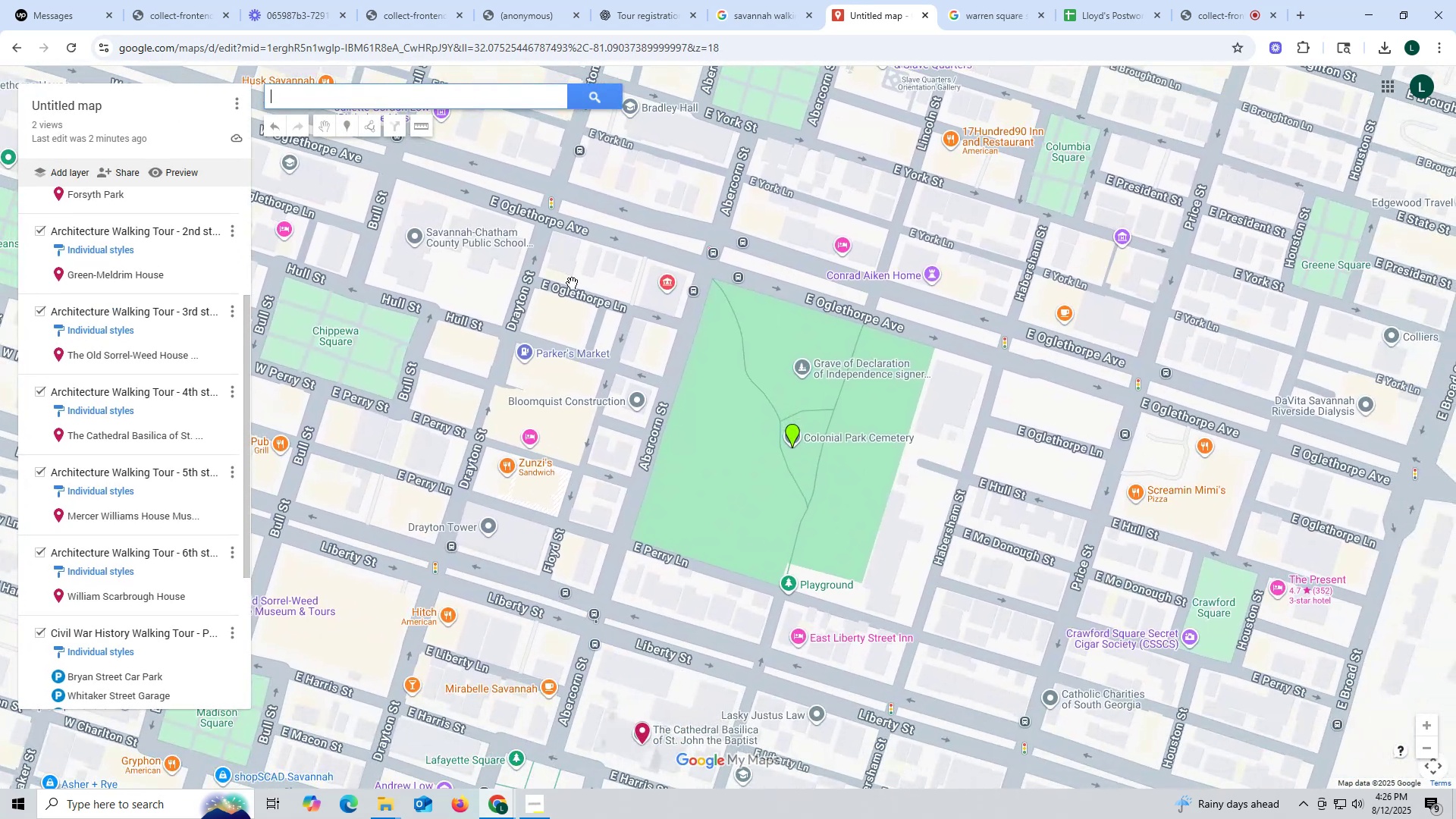 
left_click_drag(start_coordinate=[1006, 432], to_coordinate=[884, 422])
 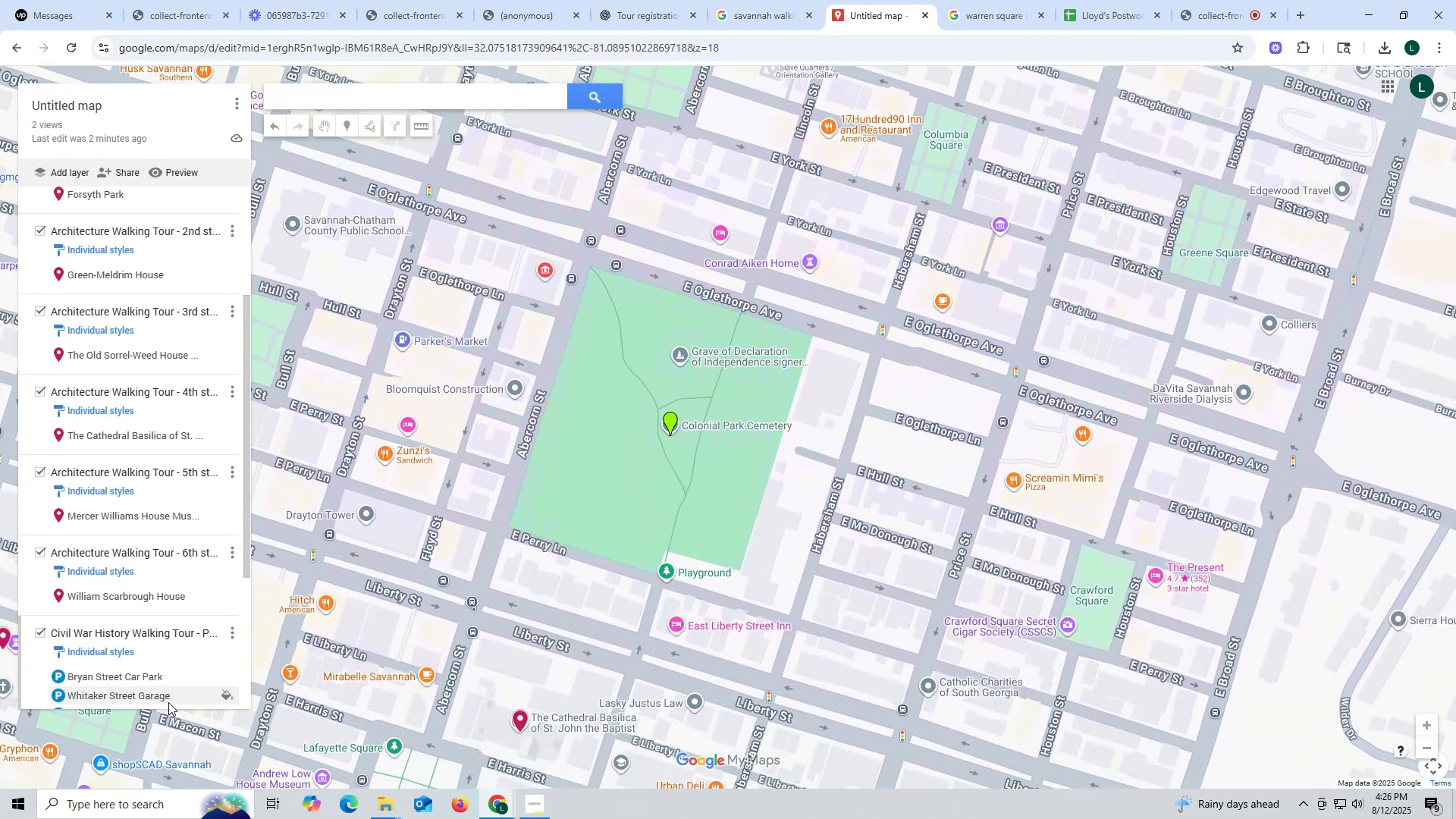 
scroll: coordinate [139, 635], scroll_direction: down, amount: 6.0
 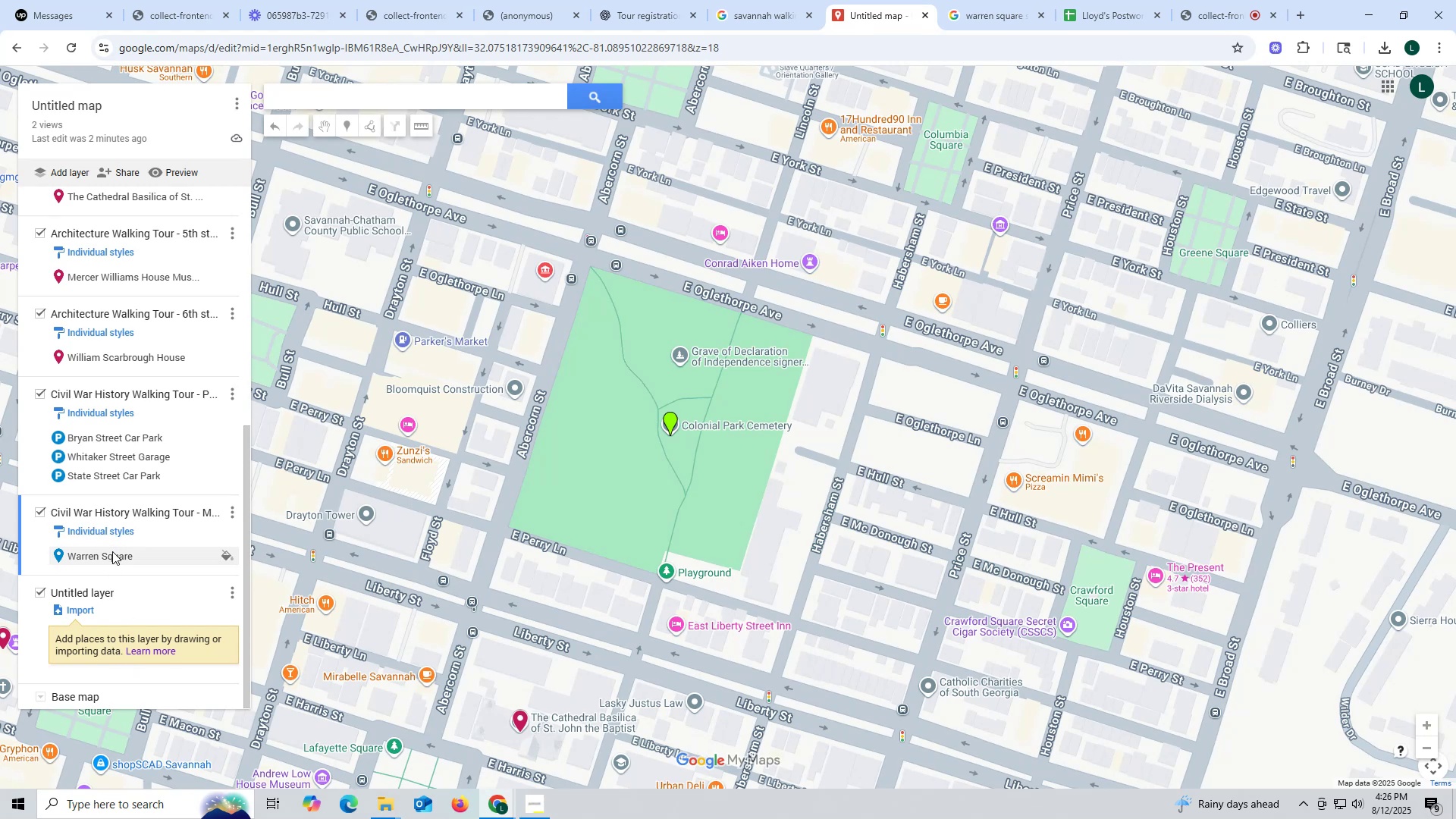 
left_click([112, 555])
 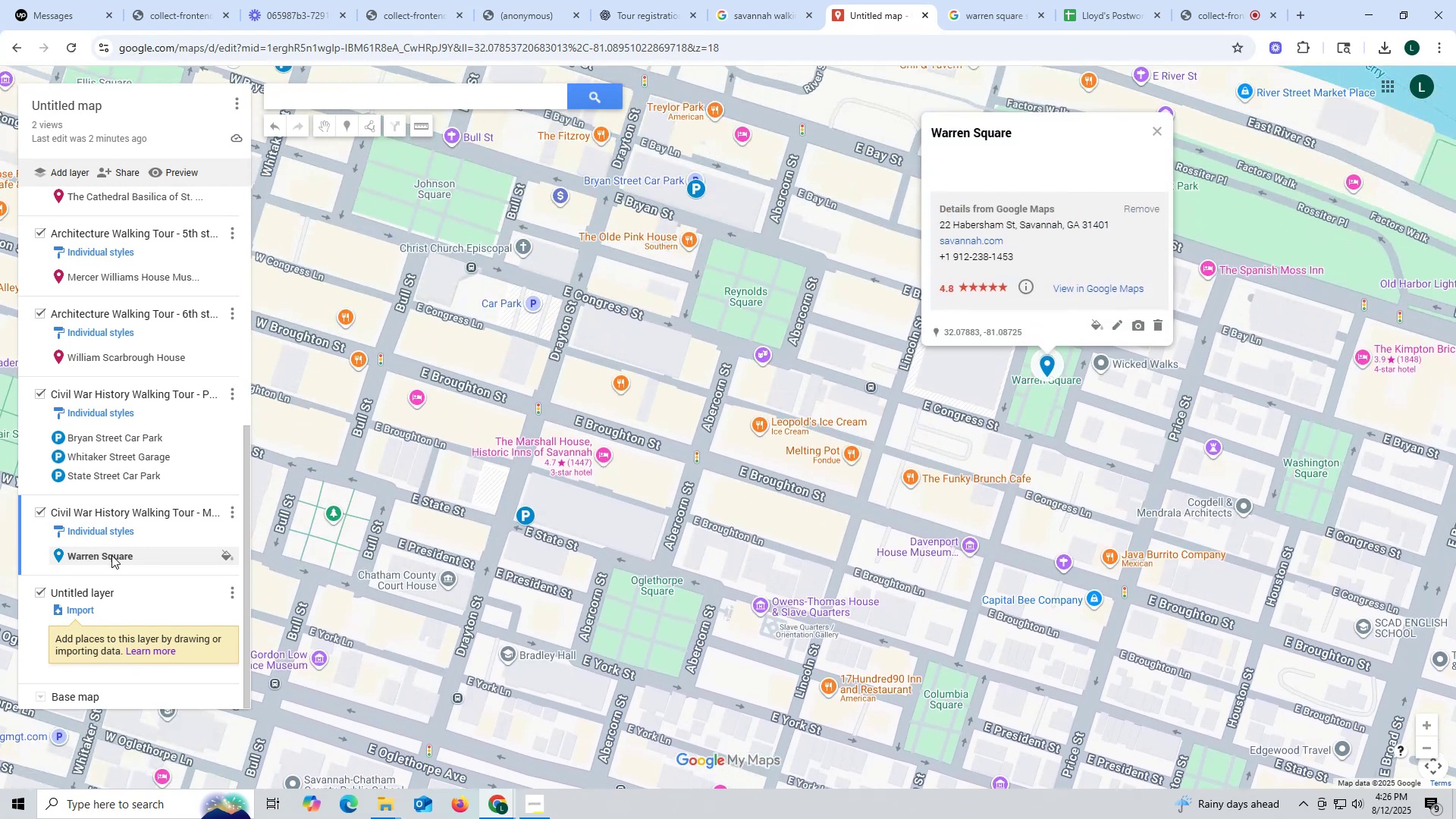 
left_click_drag(start_coordinate=[720, 597], to_coordinate=[707, 245])
 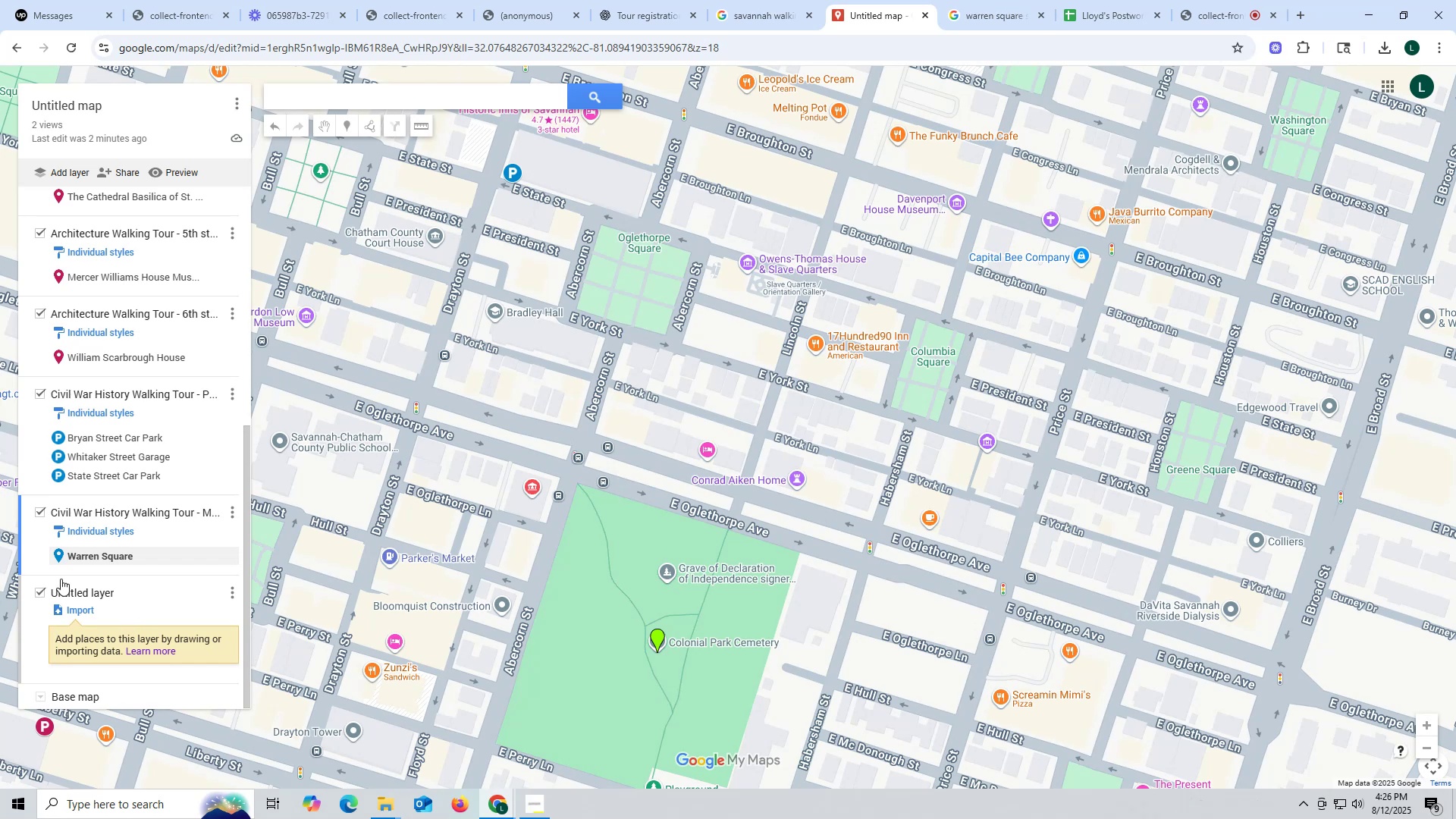 
wait(7.77)
 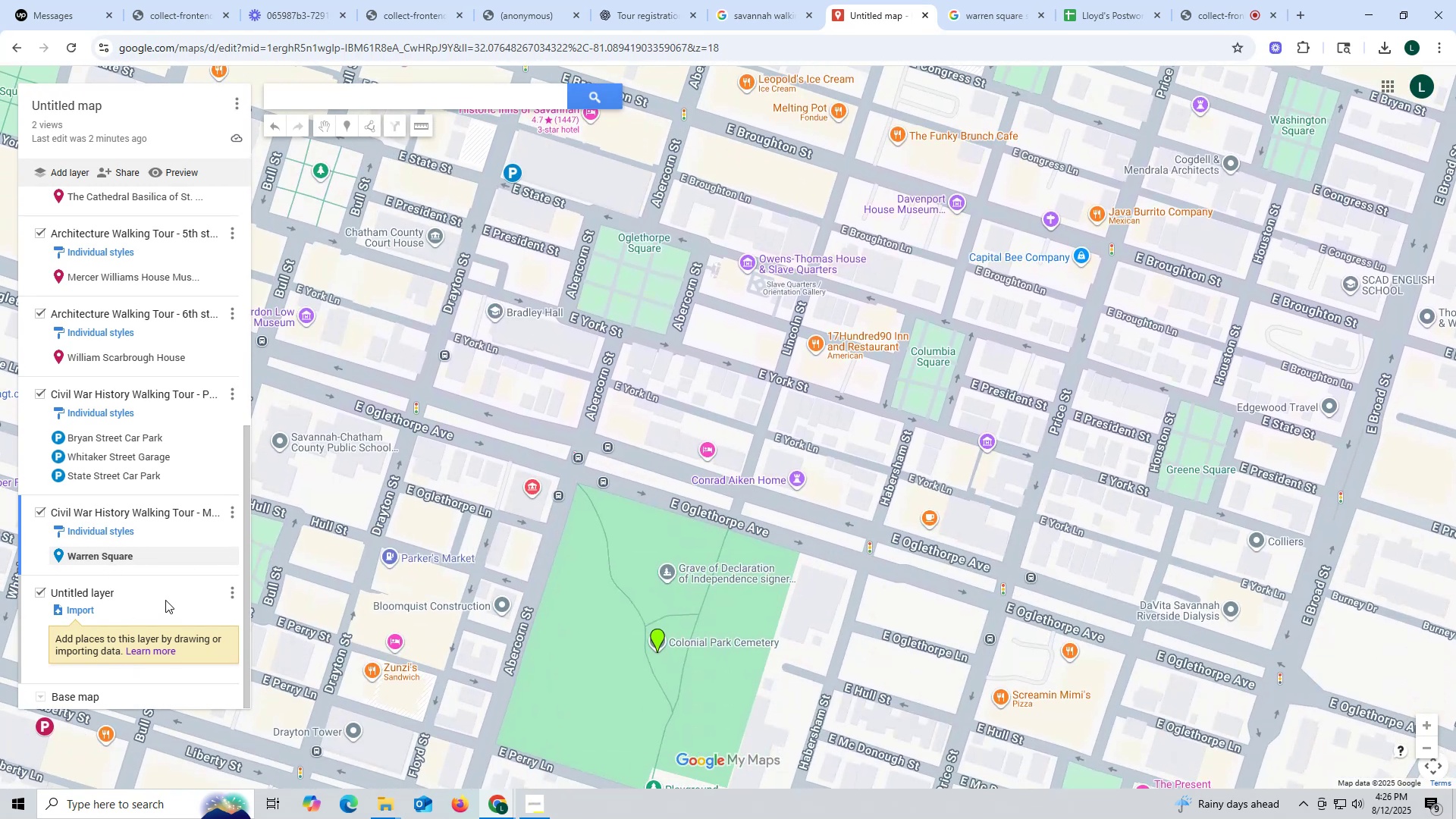 
scroll: coordinate [183, 282], scroll_direction: up, amount: 16.0
 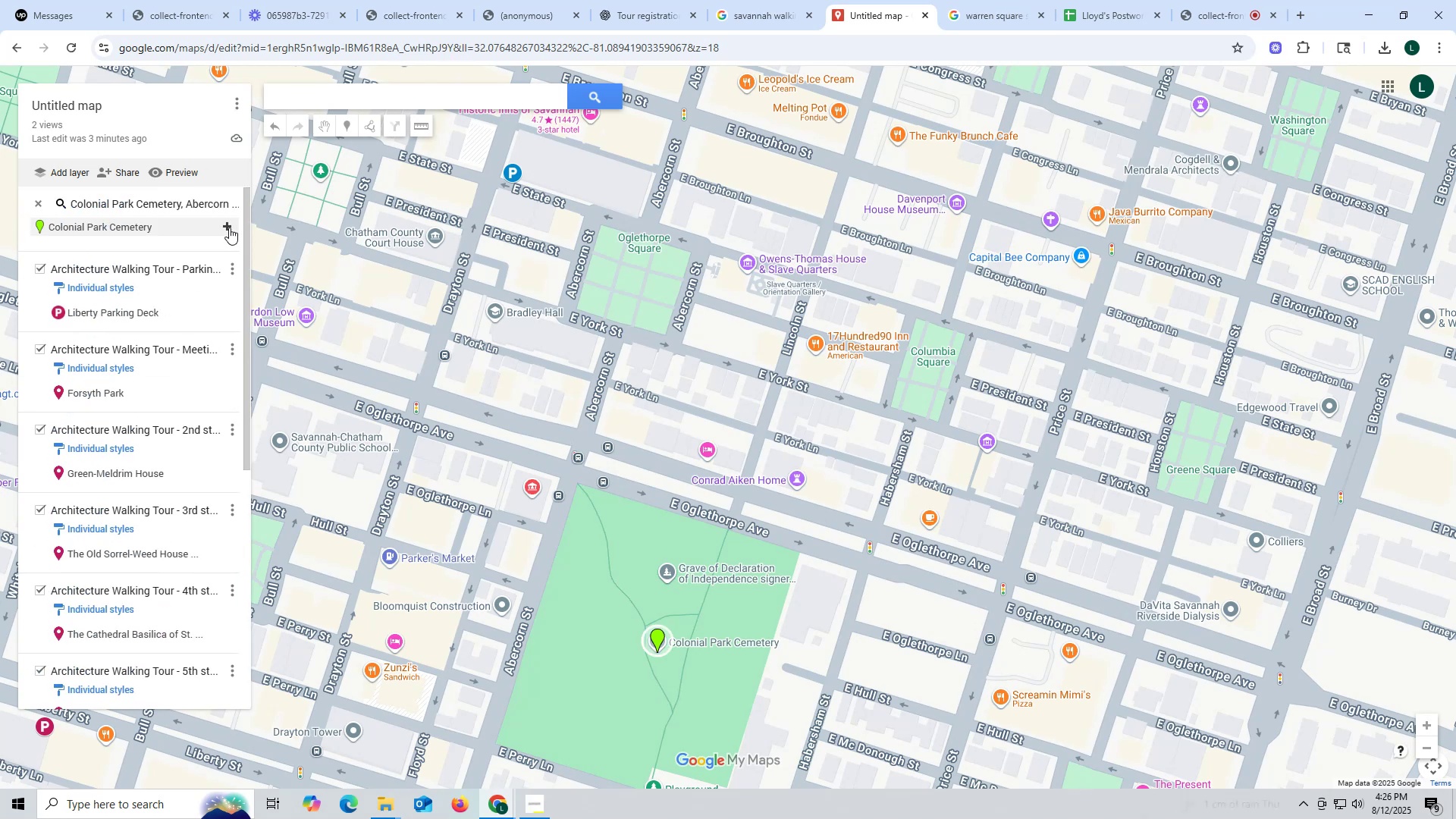 
left_click([231, 228])
 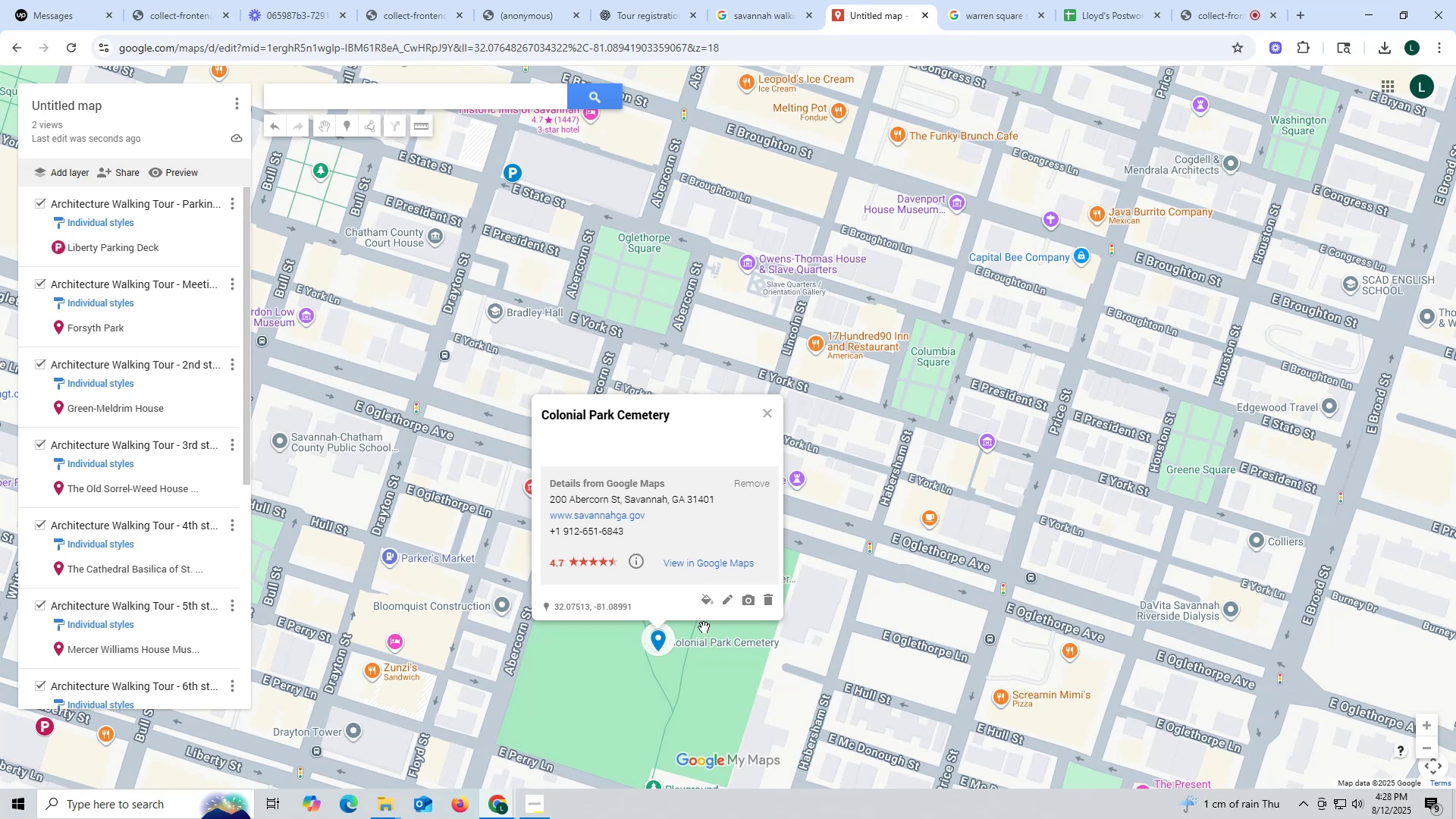 
wait(68.94)
 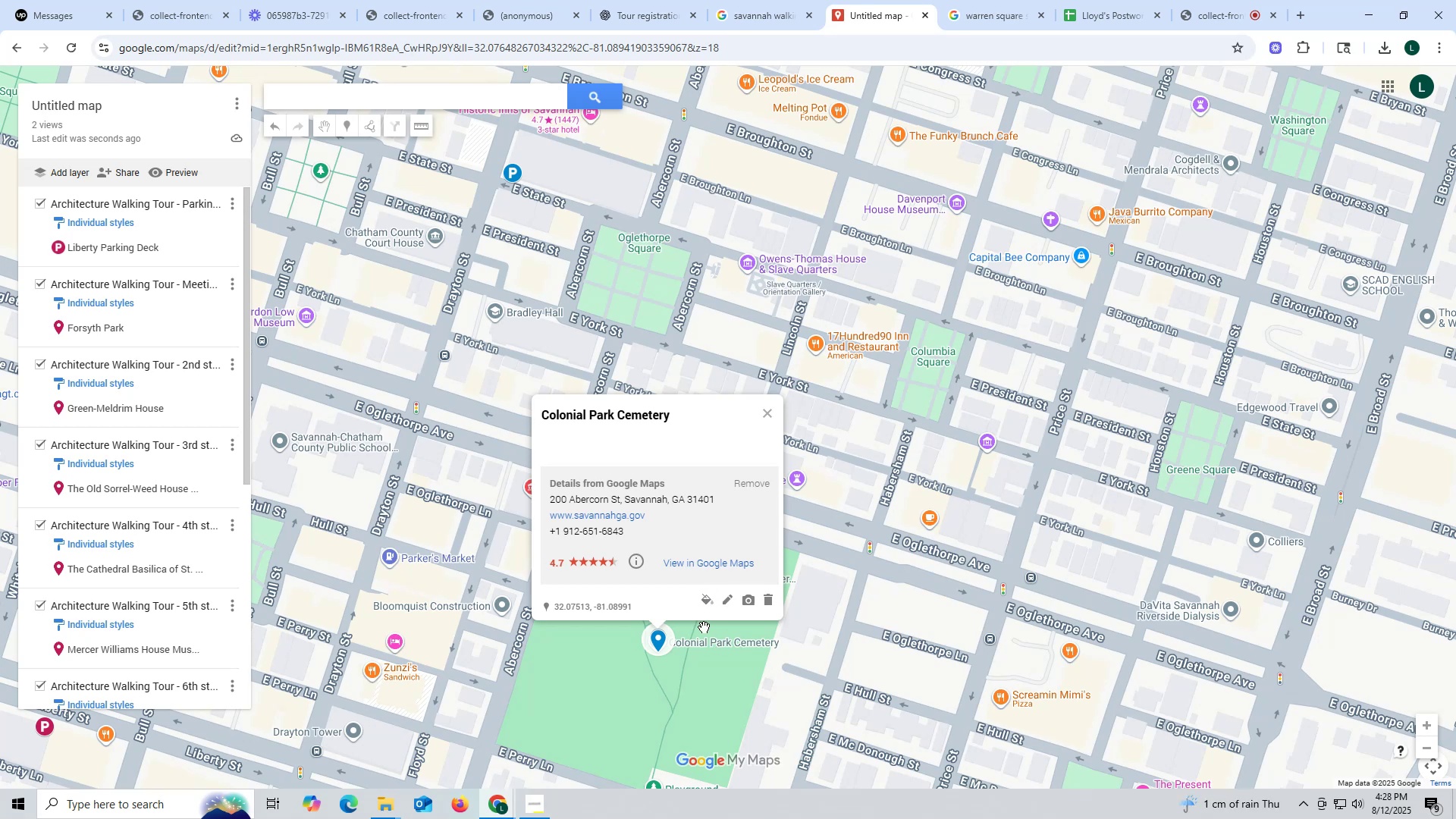 
left_click_drag(start_coordinate=[541, 417], to_coordinate=[676, 414])
 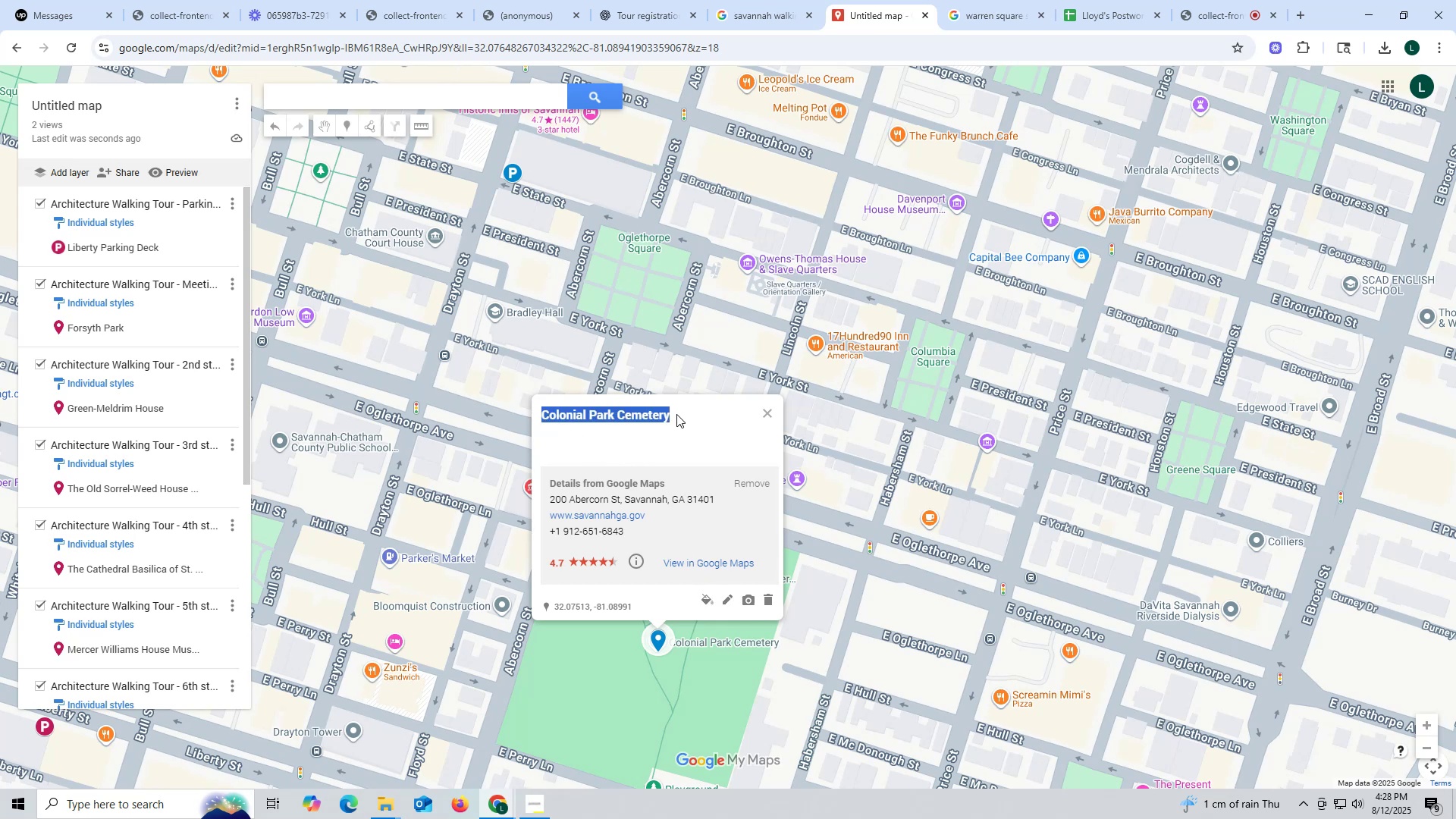 
key(Control+ControlLeft)
 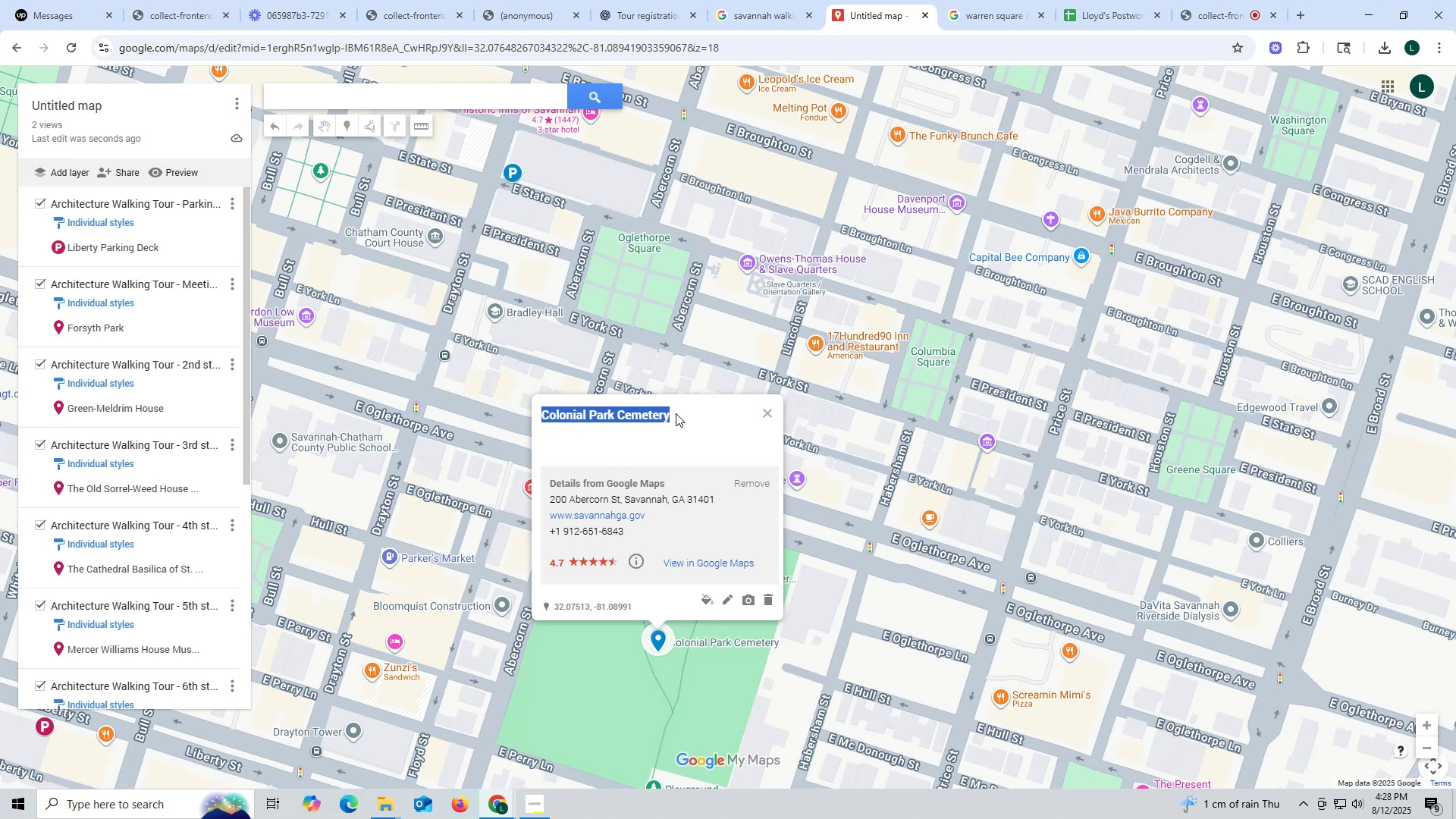 
key(Control+C)
 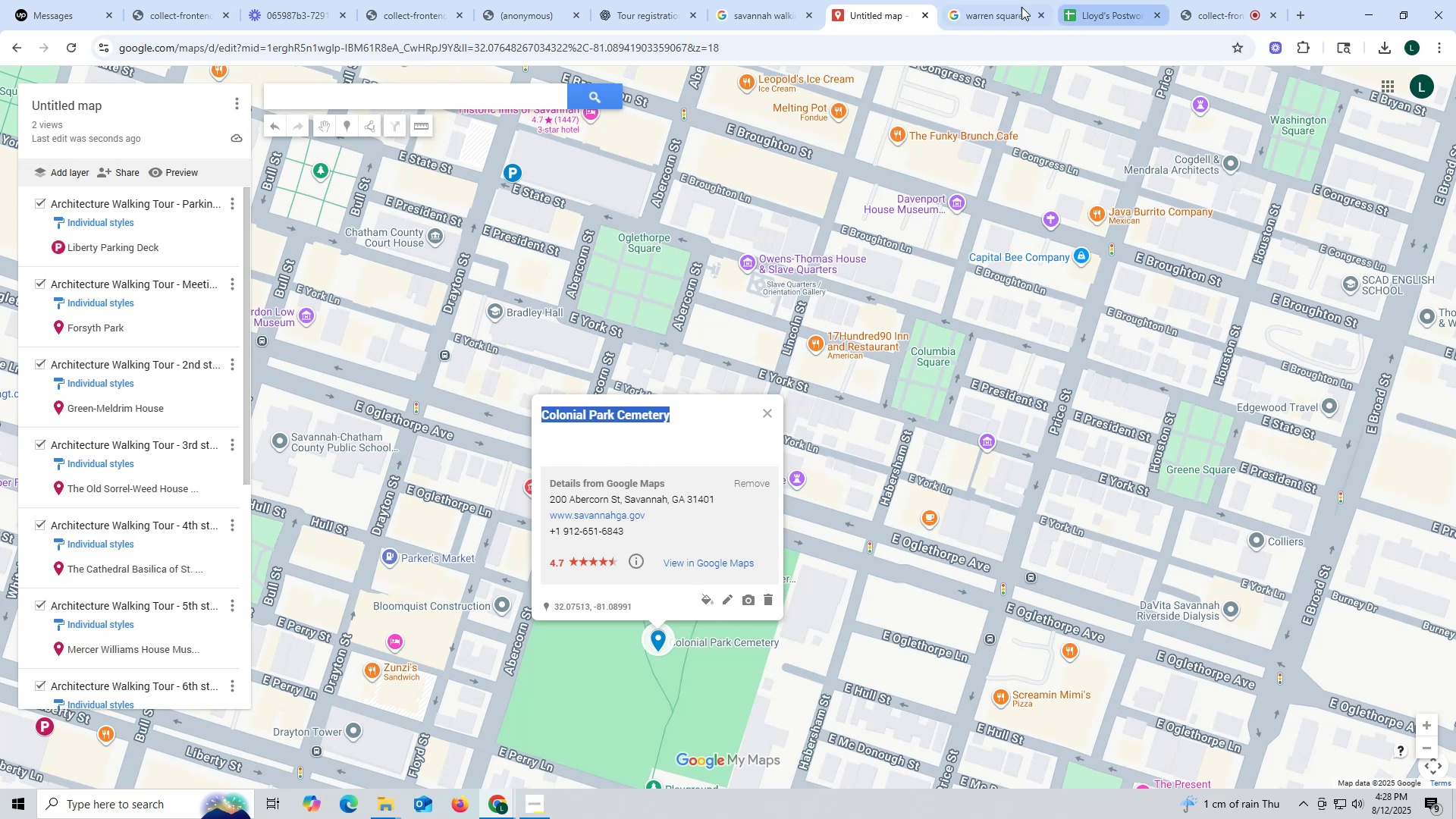 
left_click_drag(start_coordinate=[1011, 8], to_coordinate=[983, 11])
 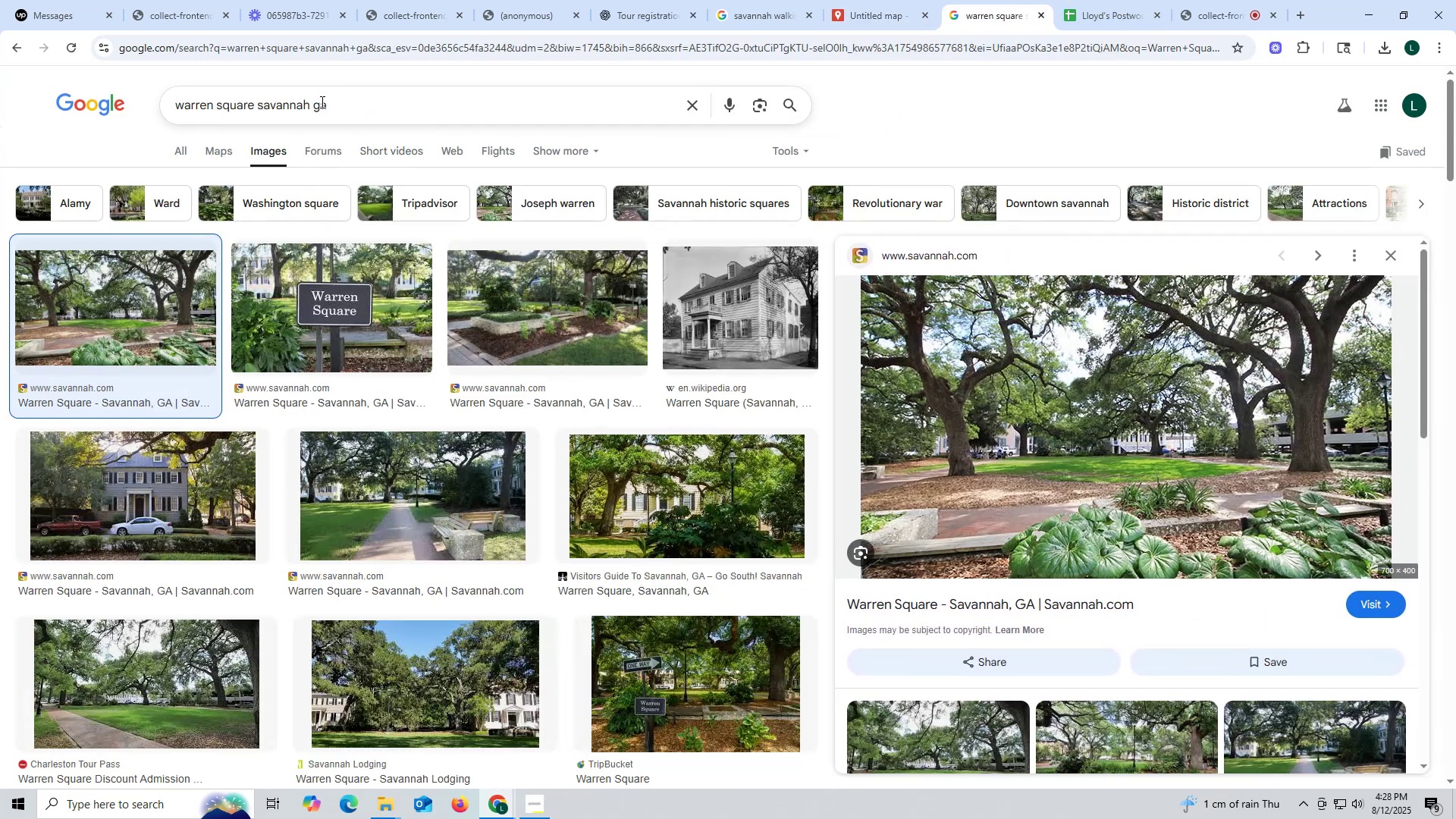 
left_click_drag(start_coordinate=[331, 101], to_coordinate=[0, 108])
 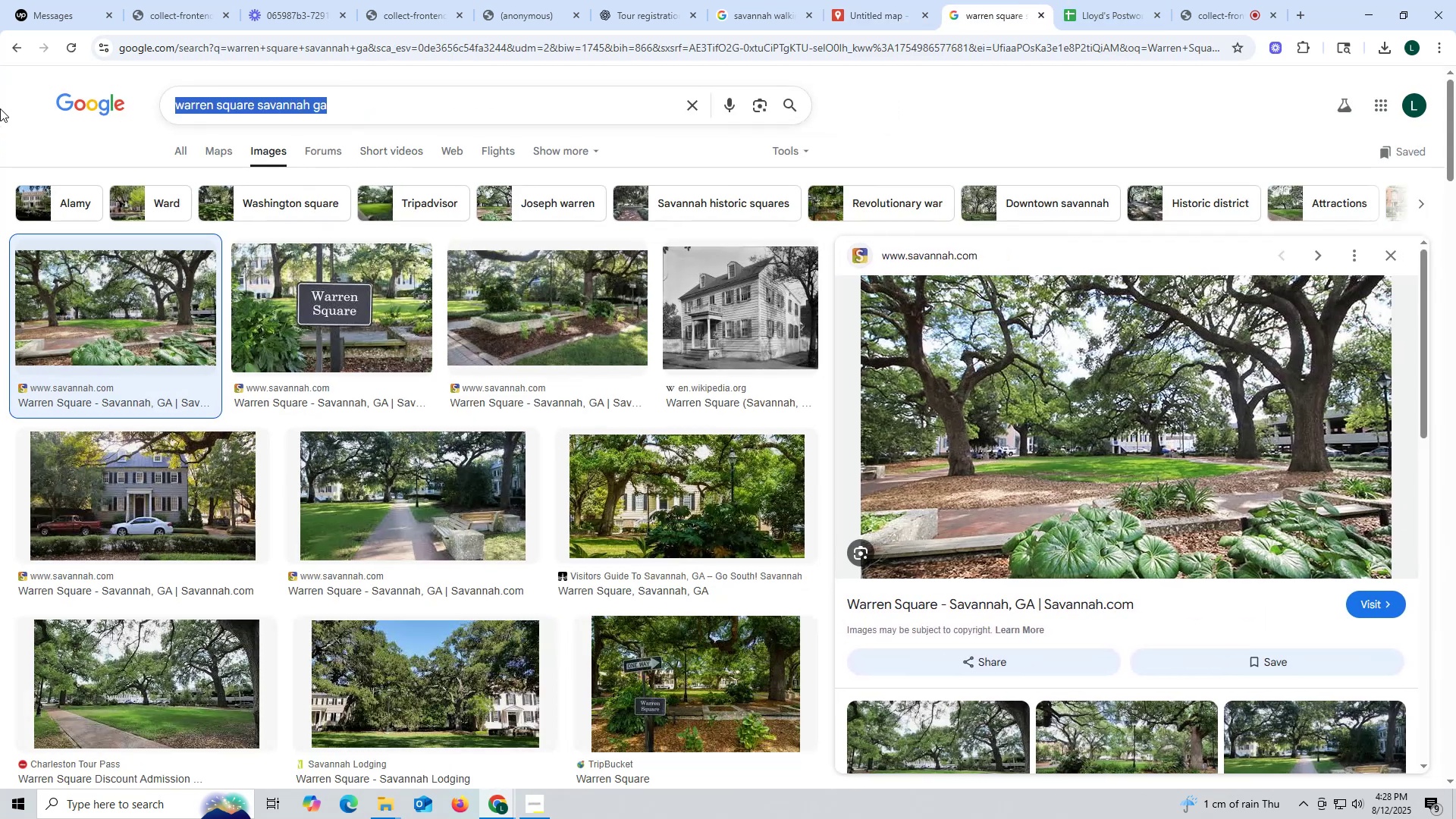 
key(Control+ControlLeft)
 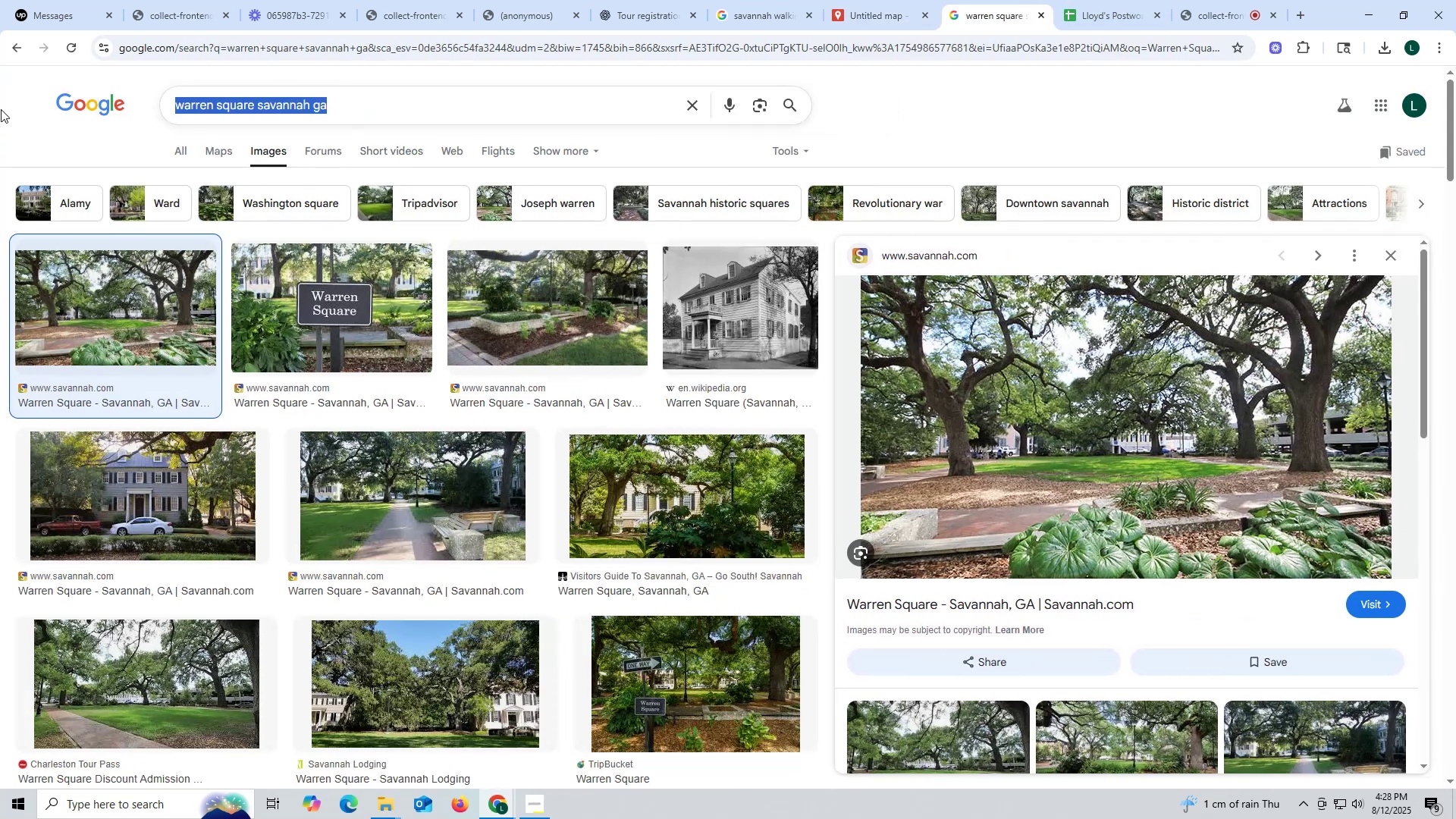 
key(Control+V)
 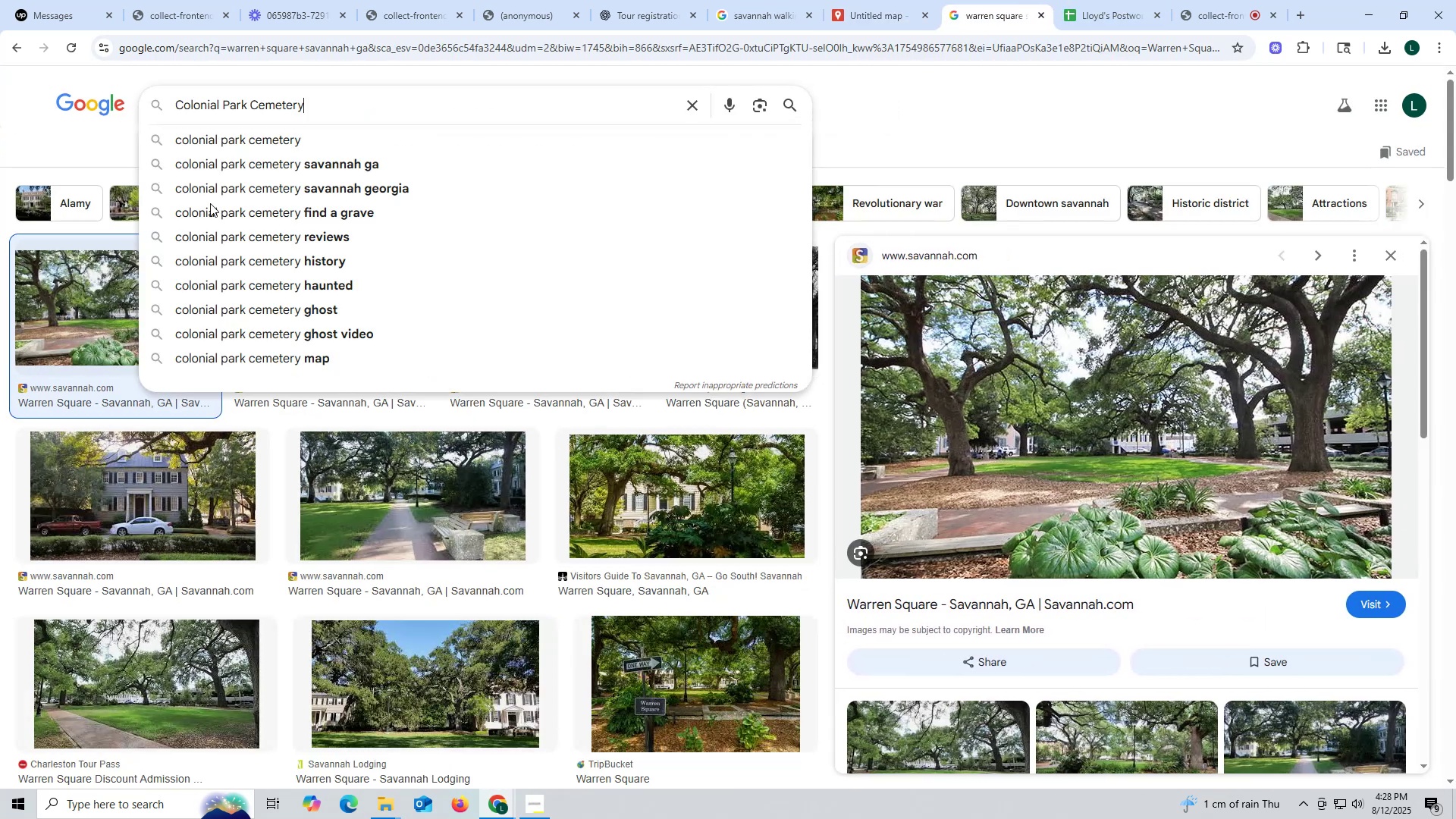 
left_click([323, 165])
 